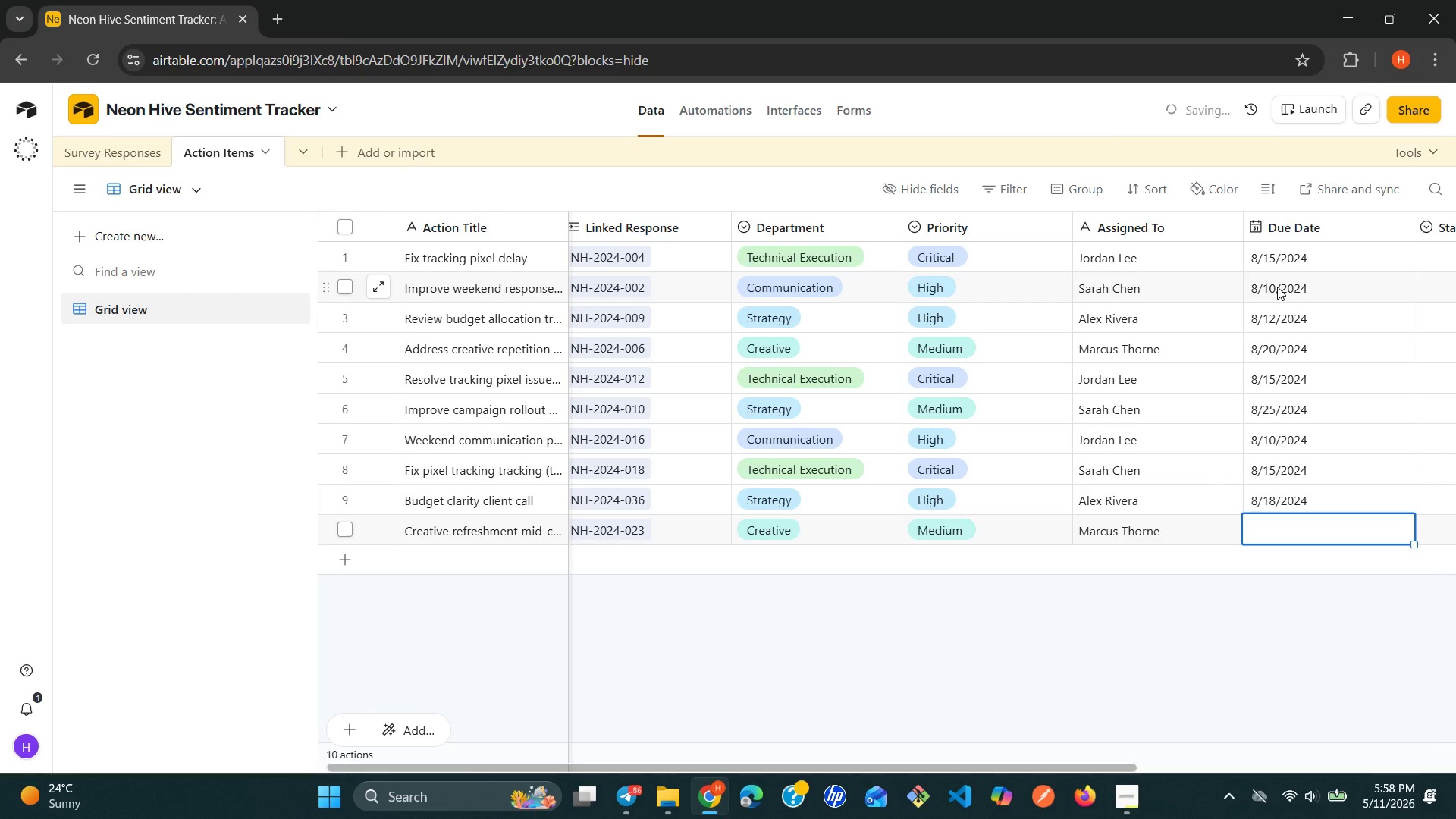 
key(Enter)
 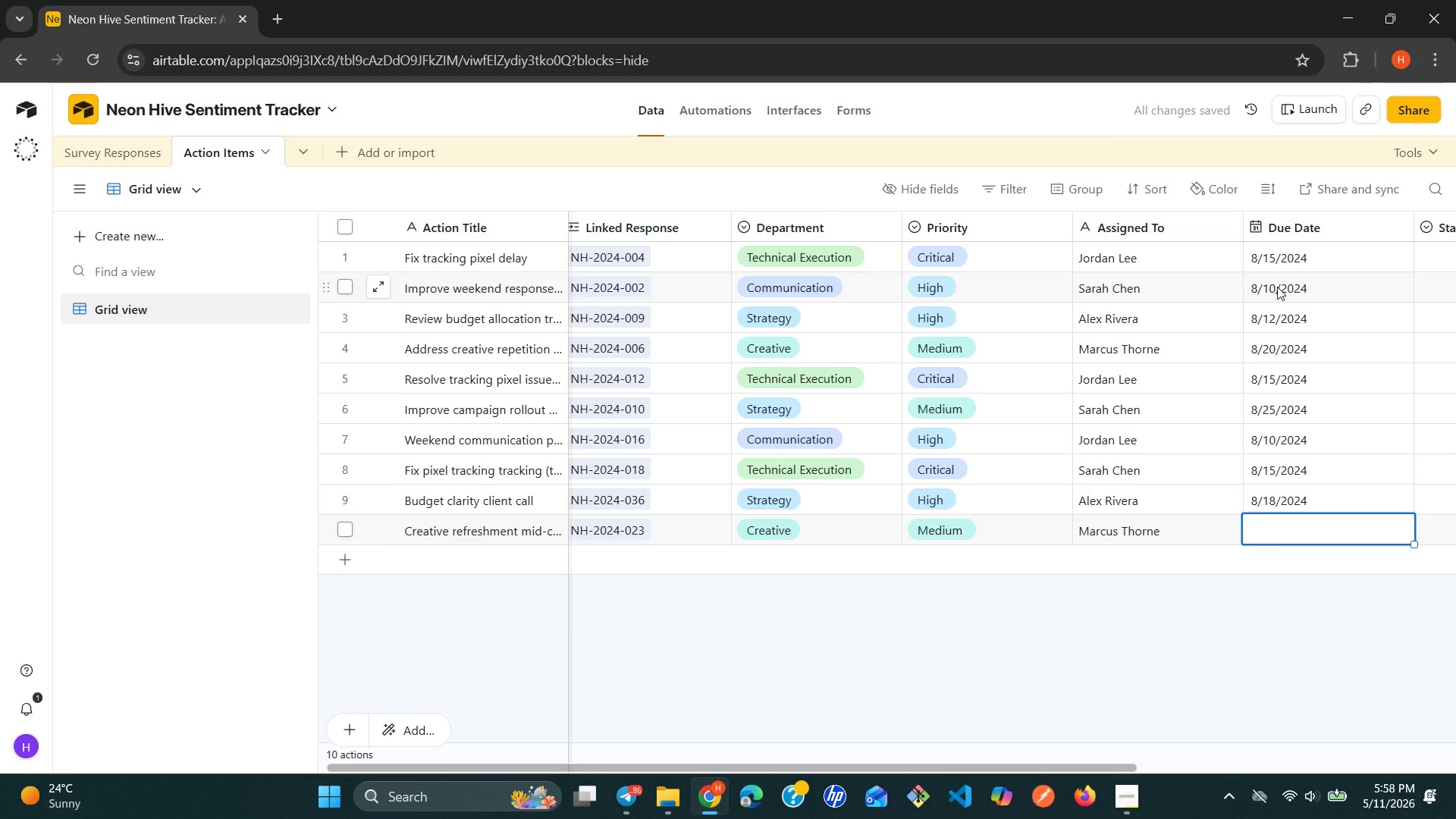 
type(8/22/2024)
 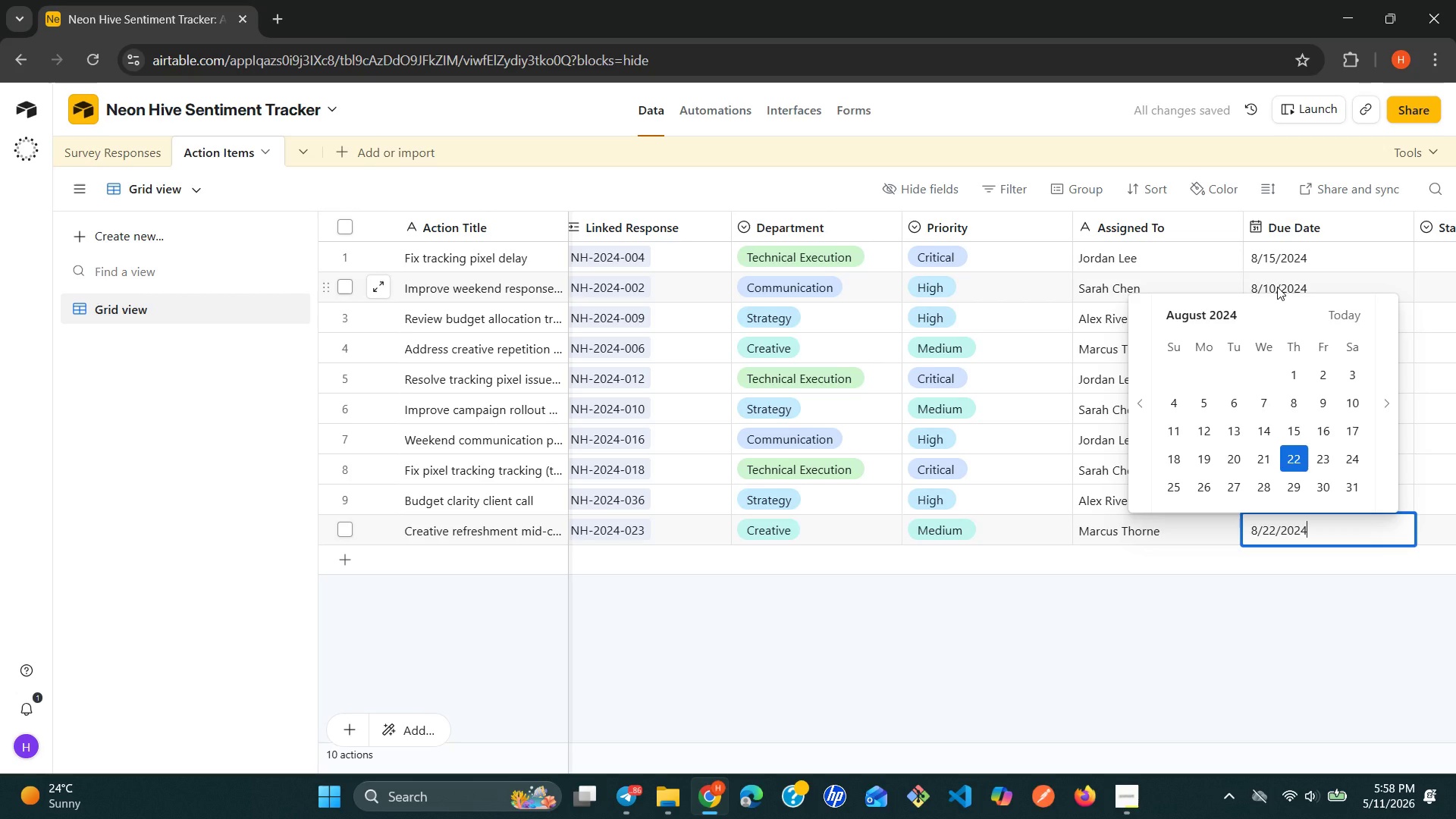 
wait(7.17)
 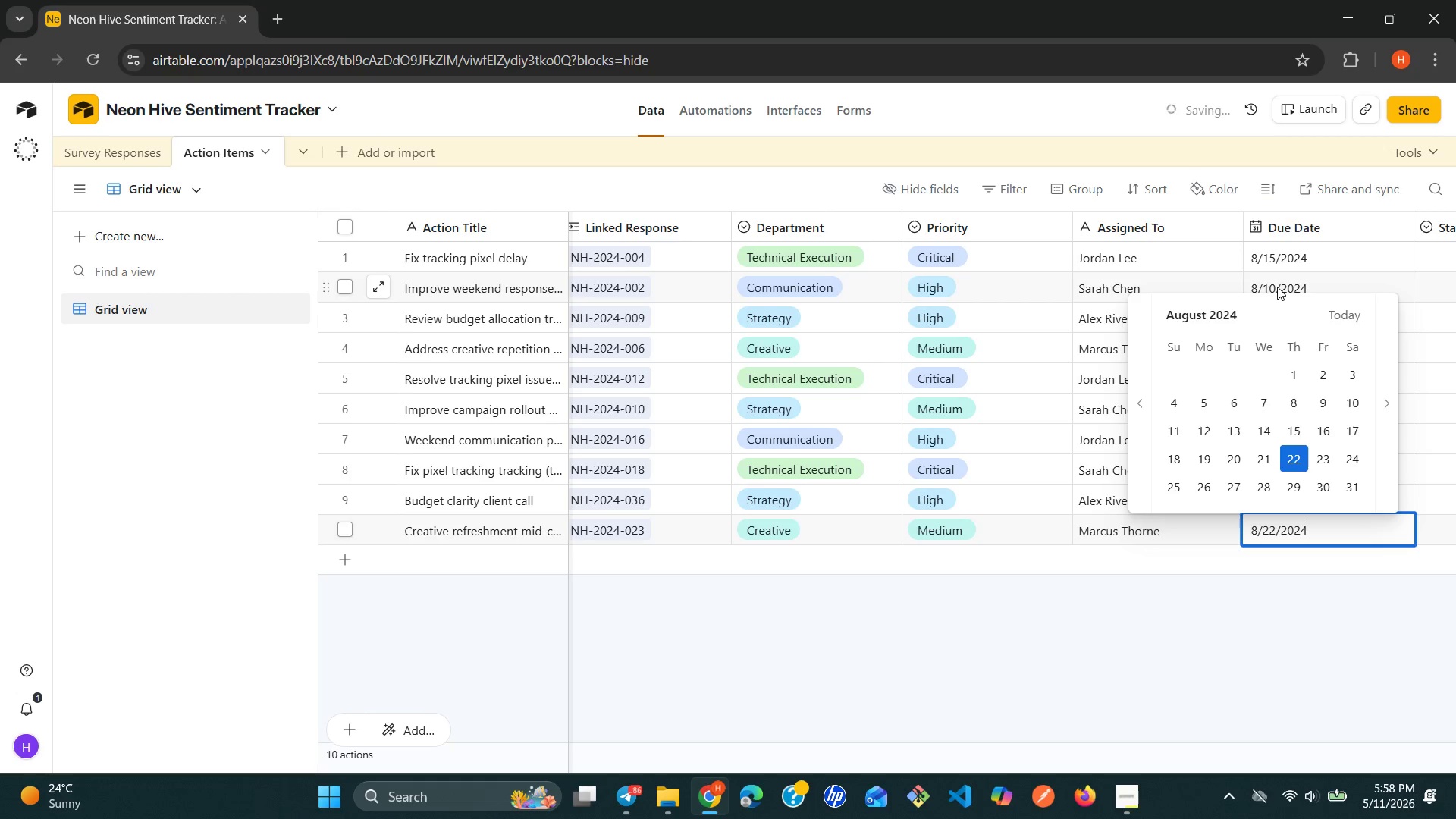 
left_click([1216, 636])
 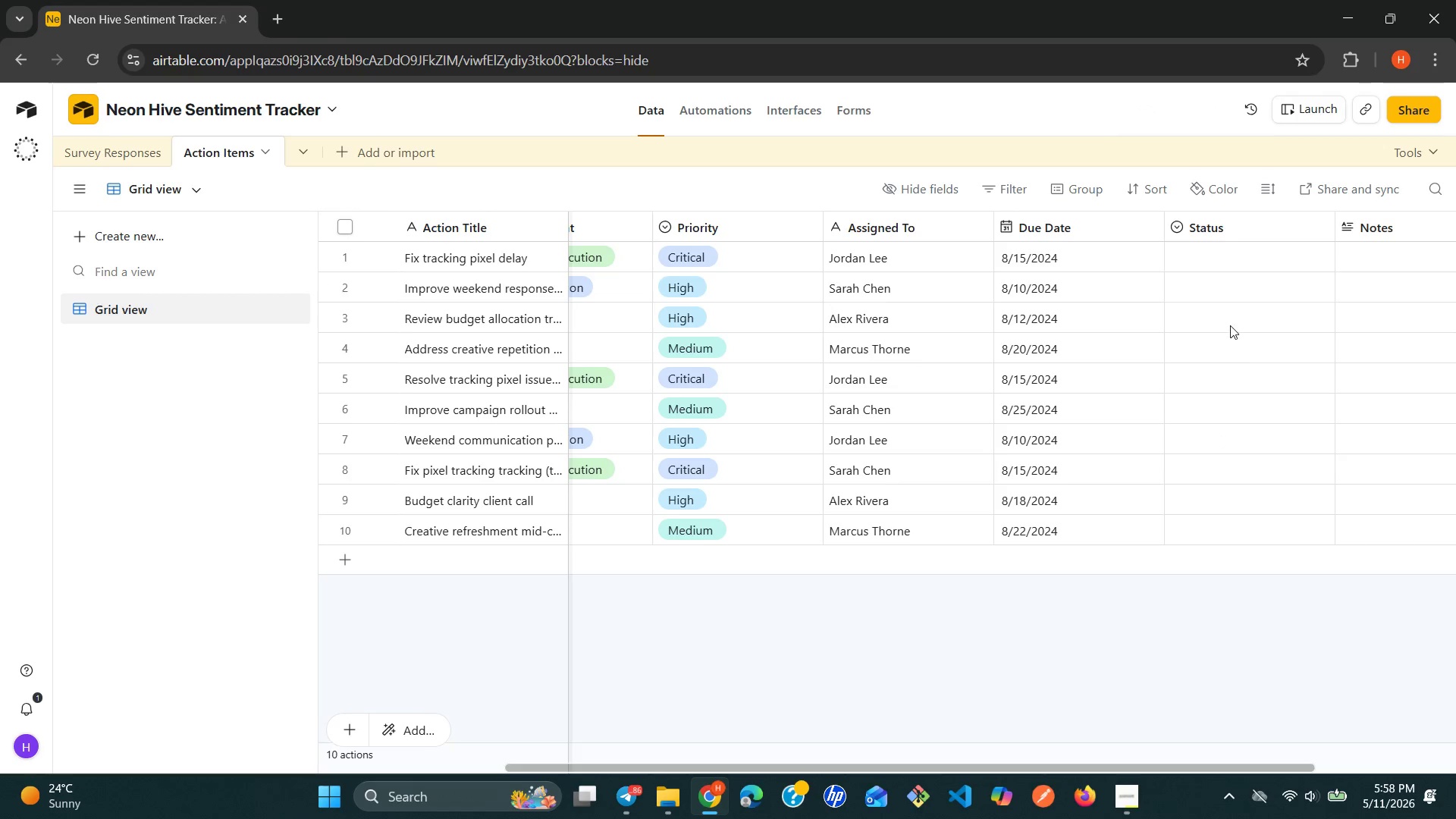 
left_click([1301, 250])
 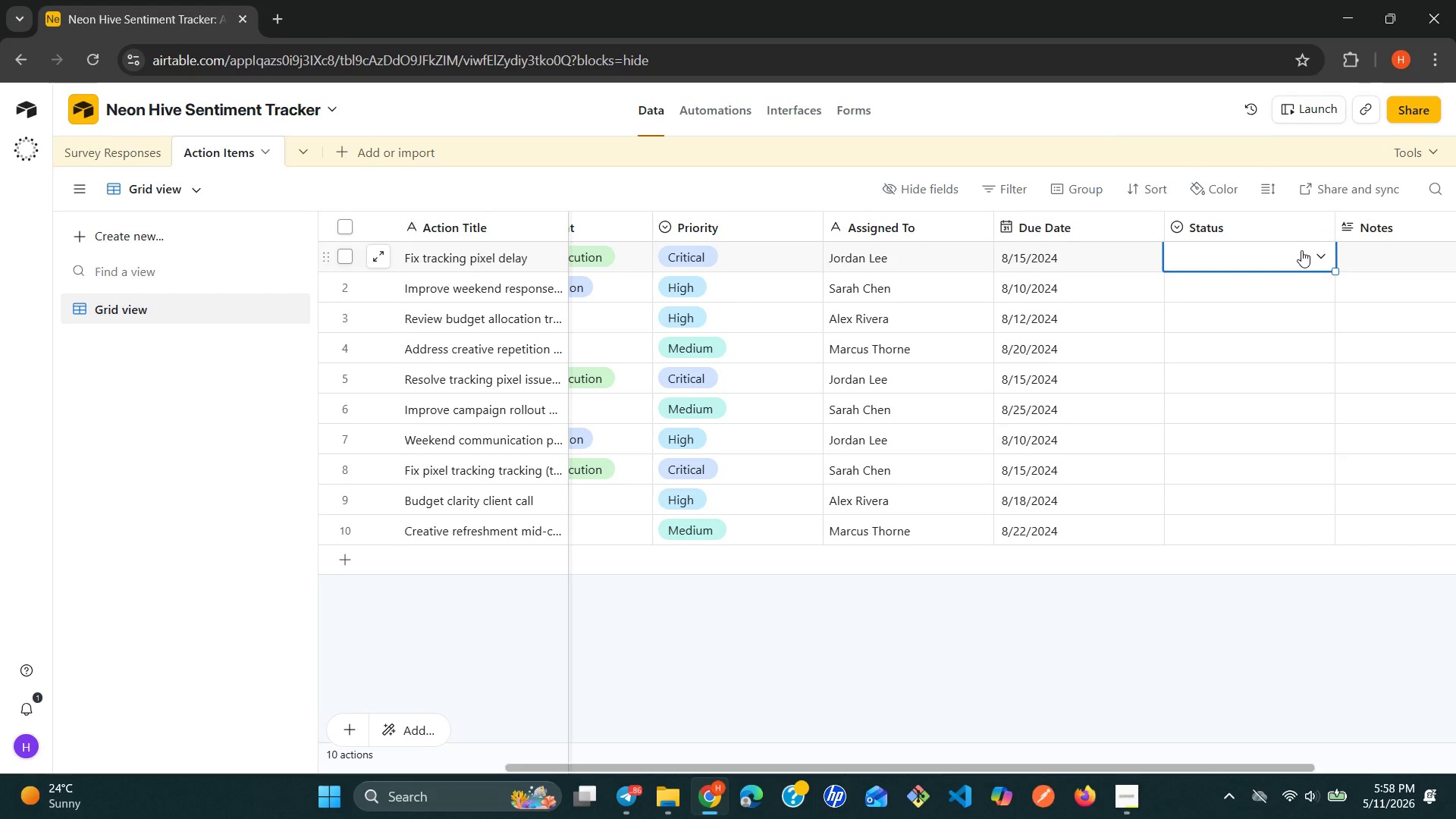 
left_click([1301, 250])
 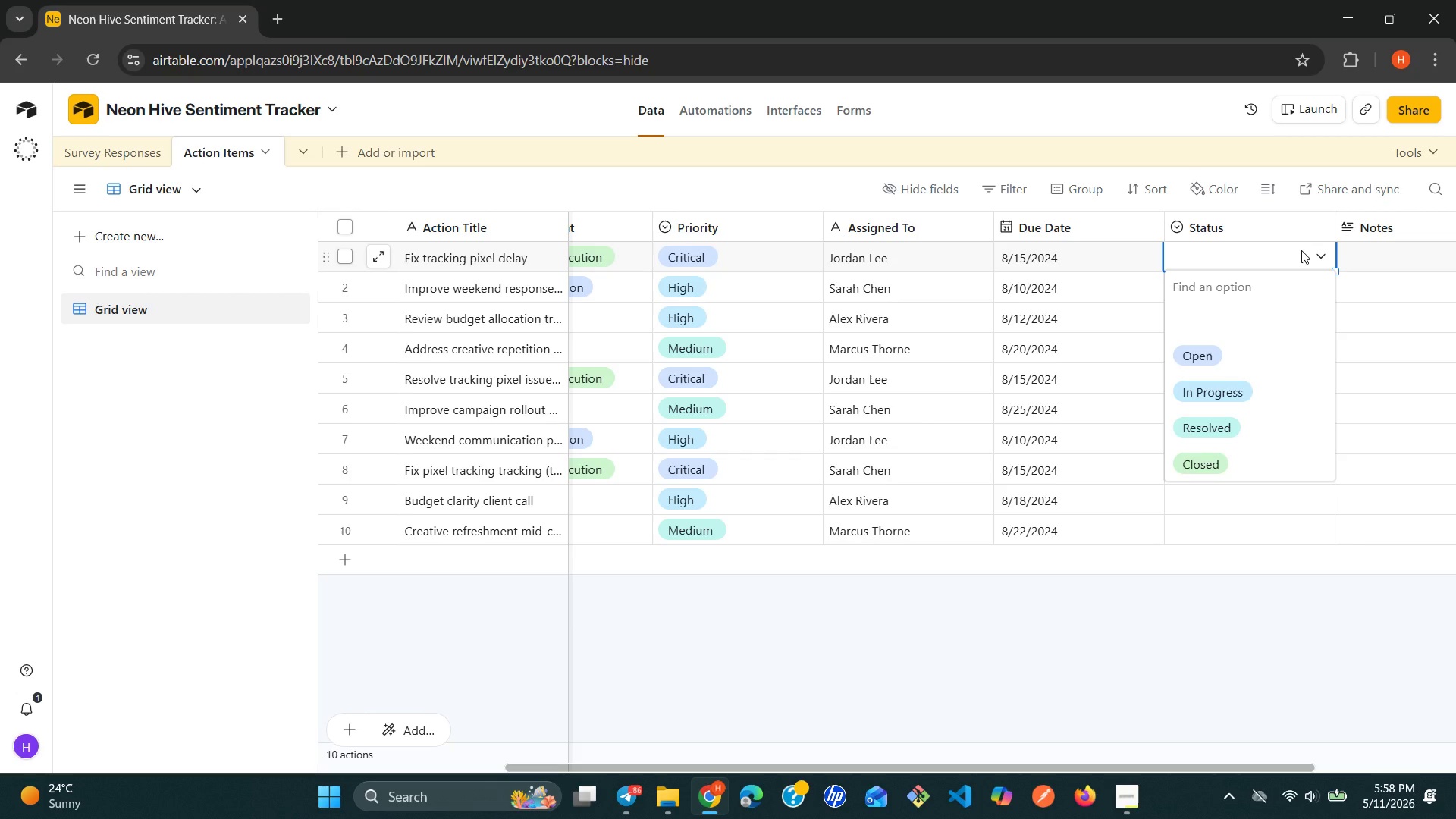 
left_click([1213, 354])
 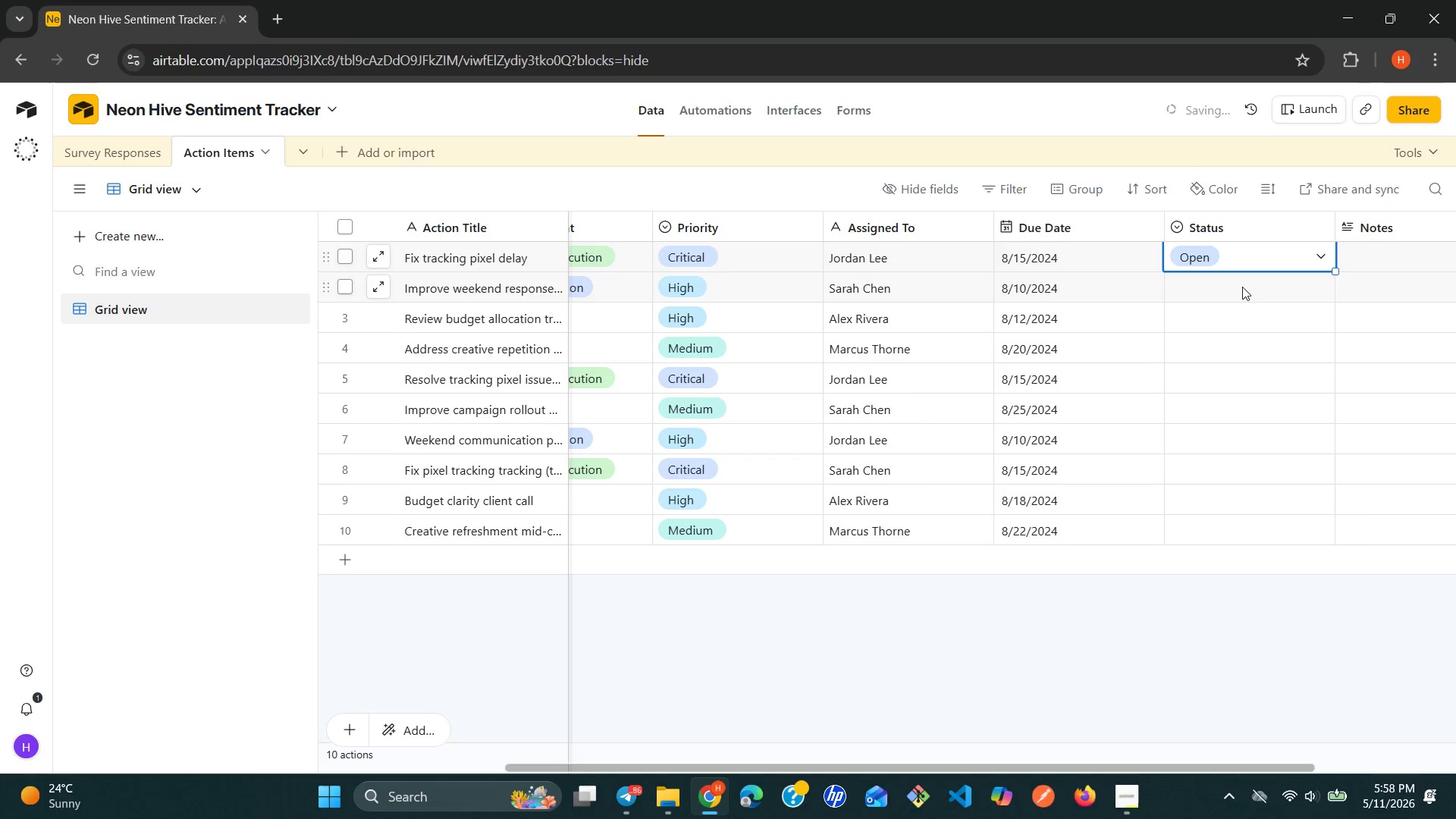 
double_click([1242, 287])
 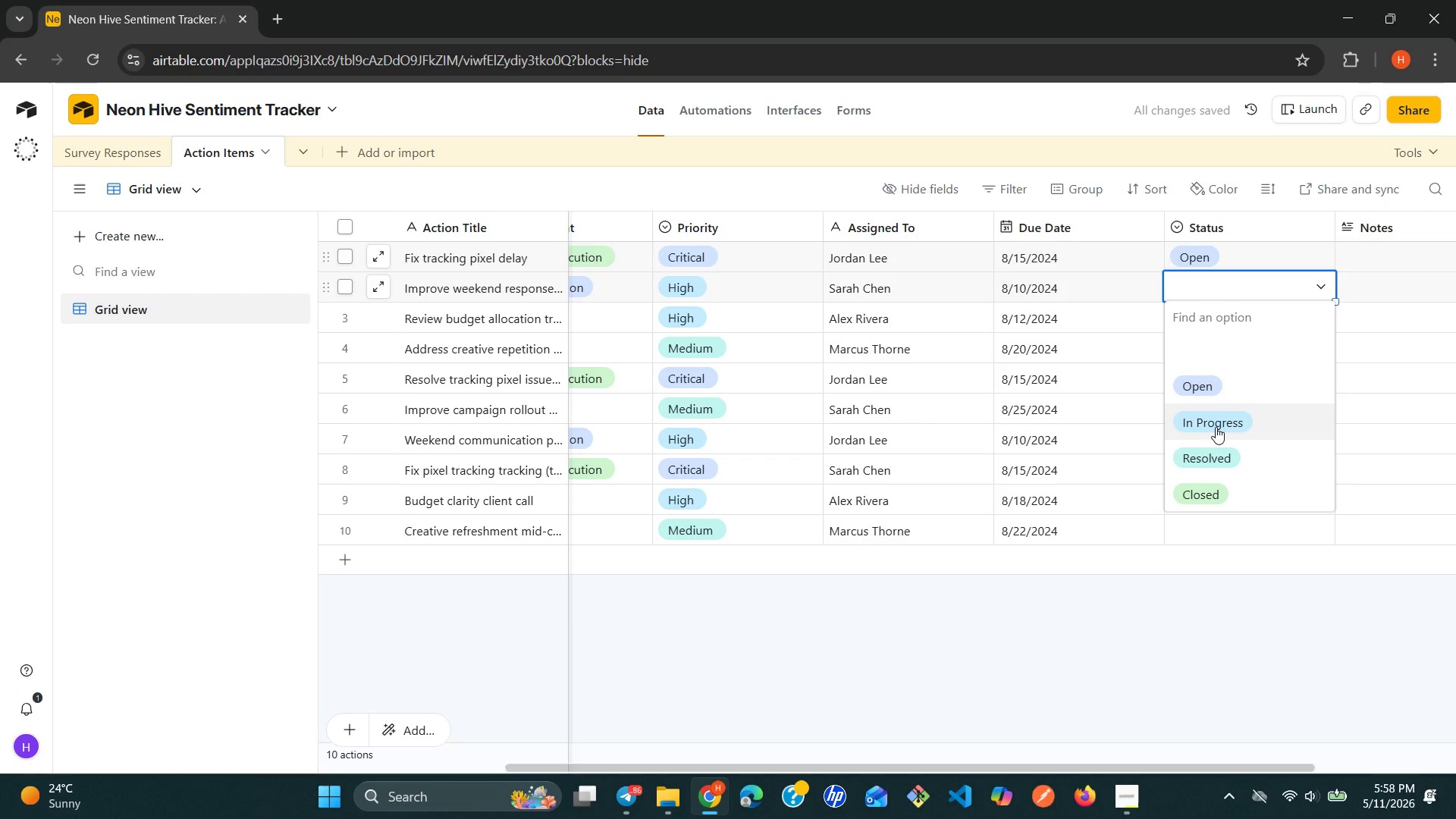 
left_click([1216, 429])
 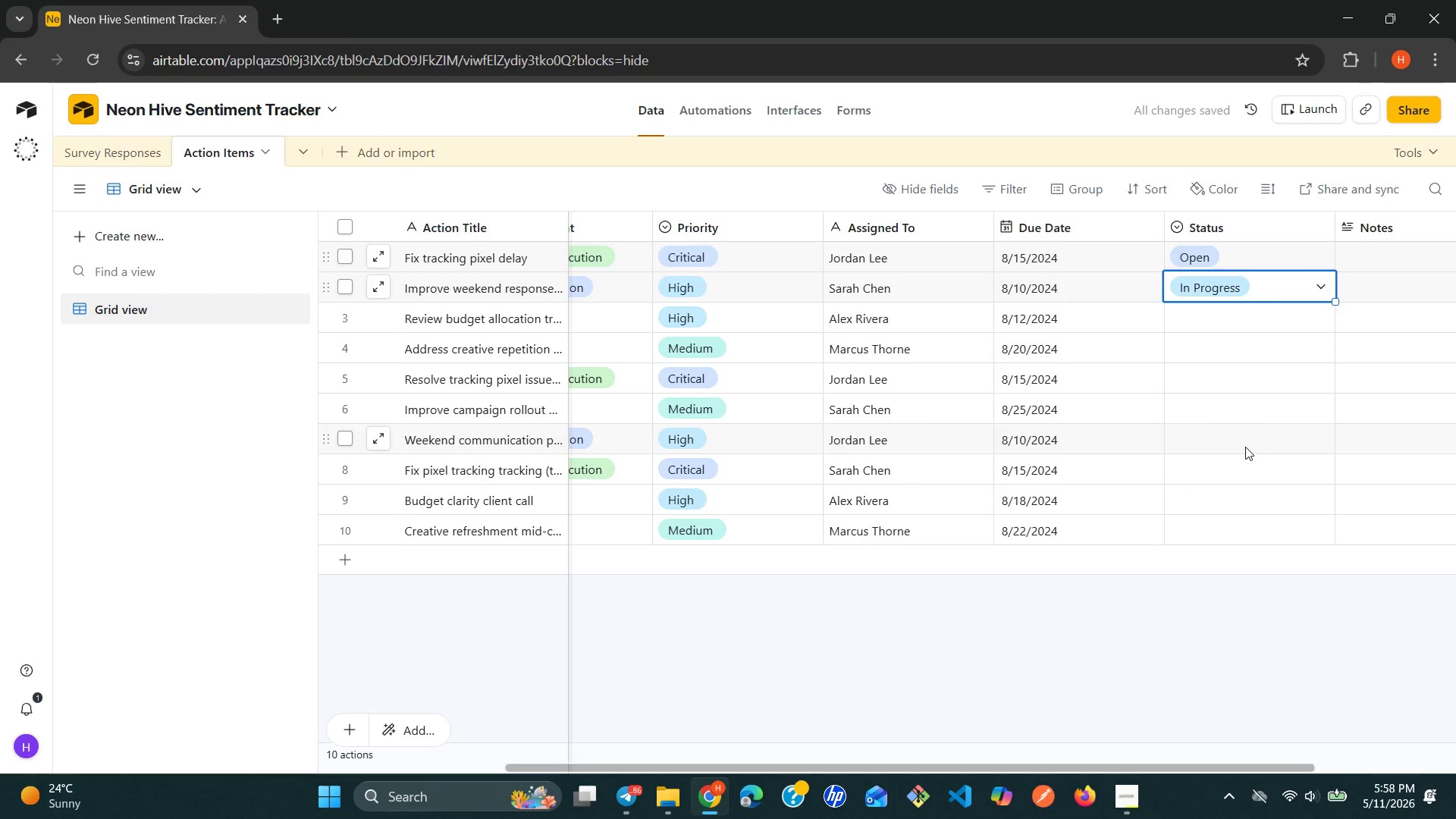 
left_click([1214, 326])
 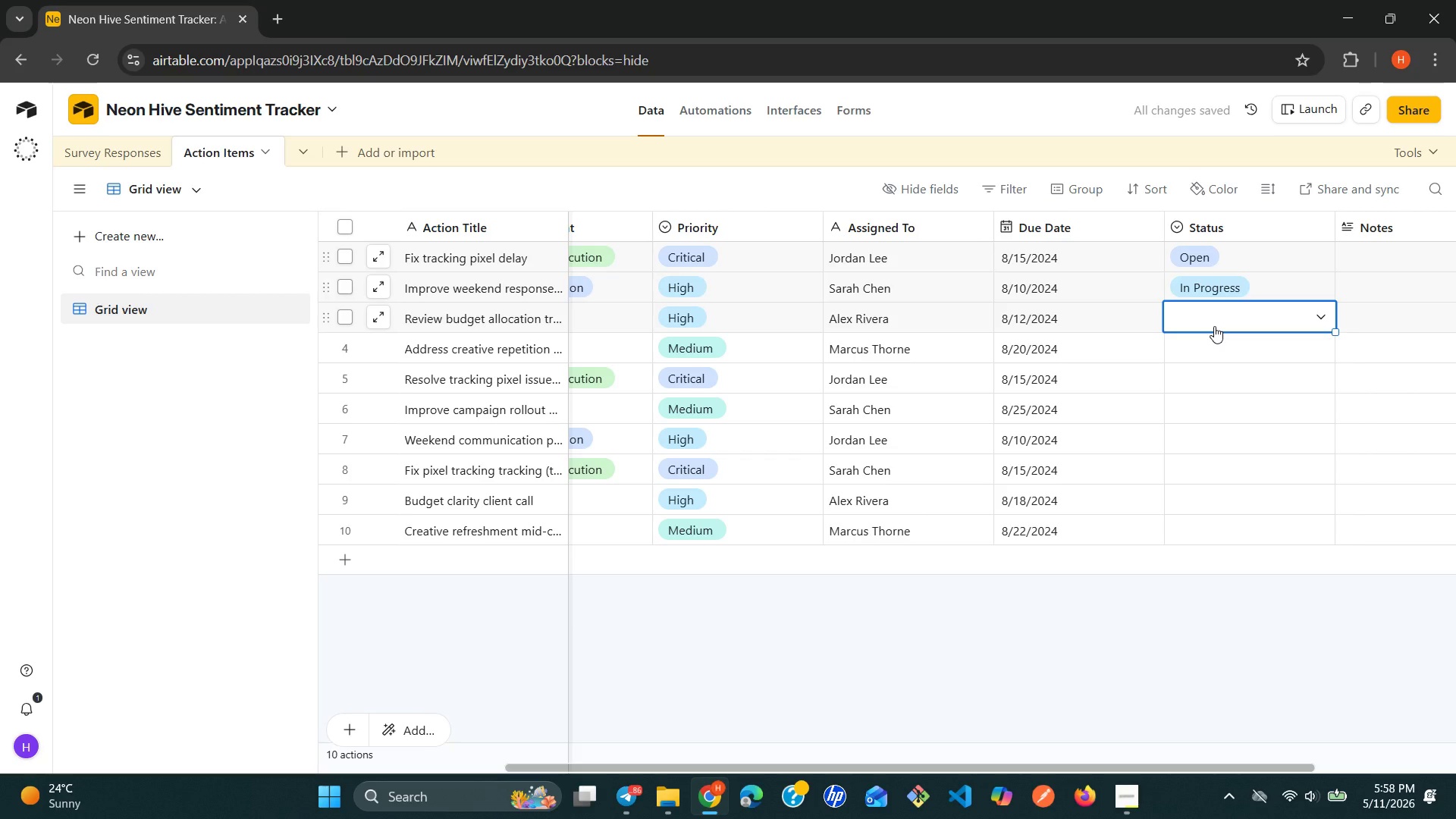 
left_click([1214, 326])
 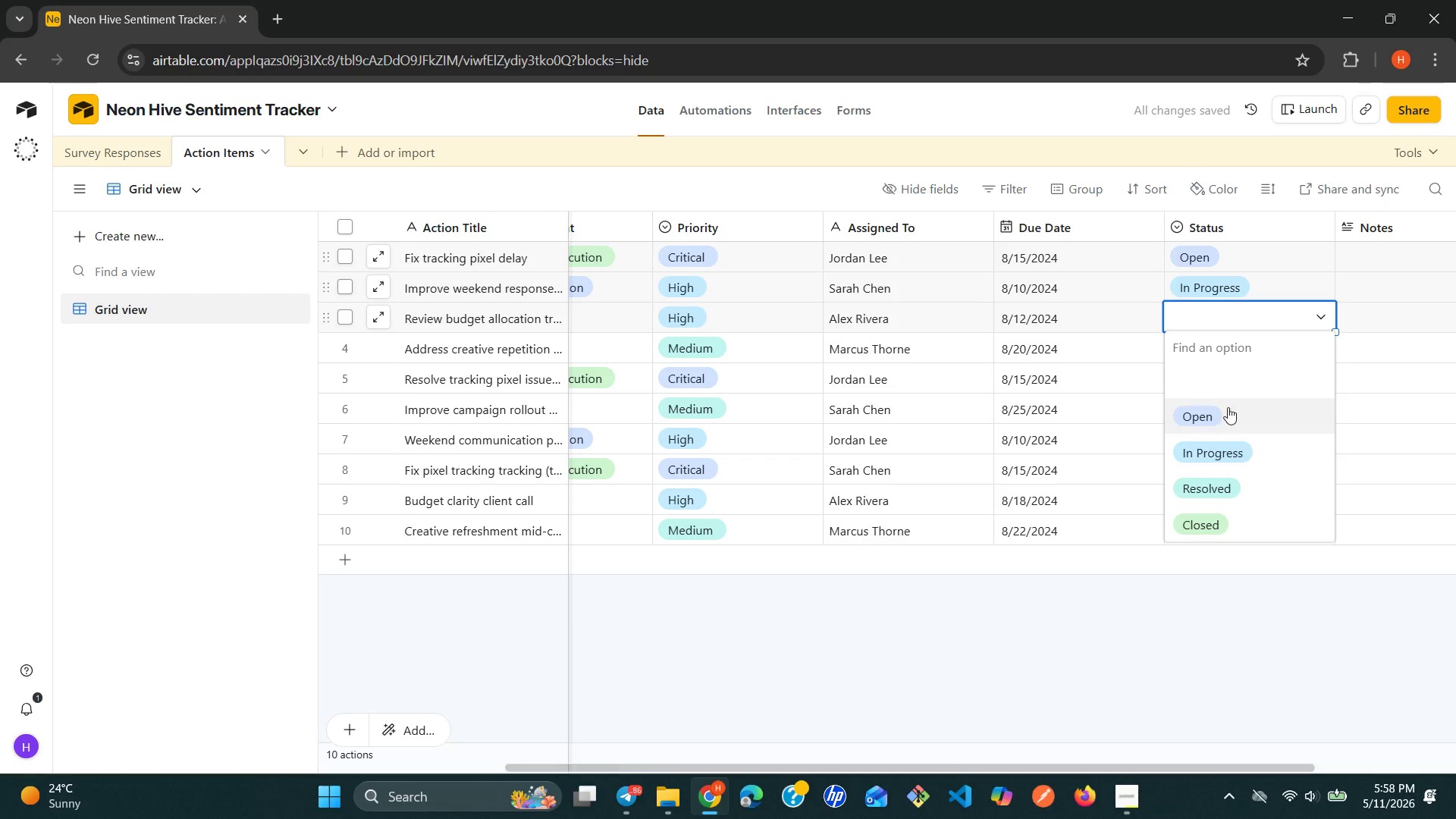 
left_click([1216, 420])
 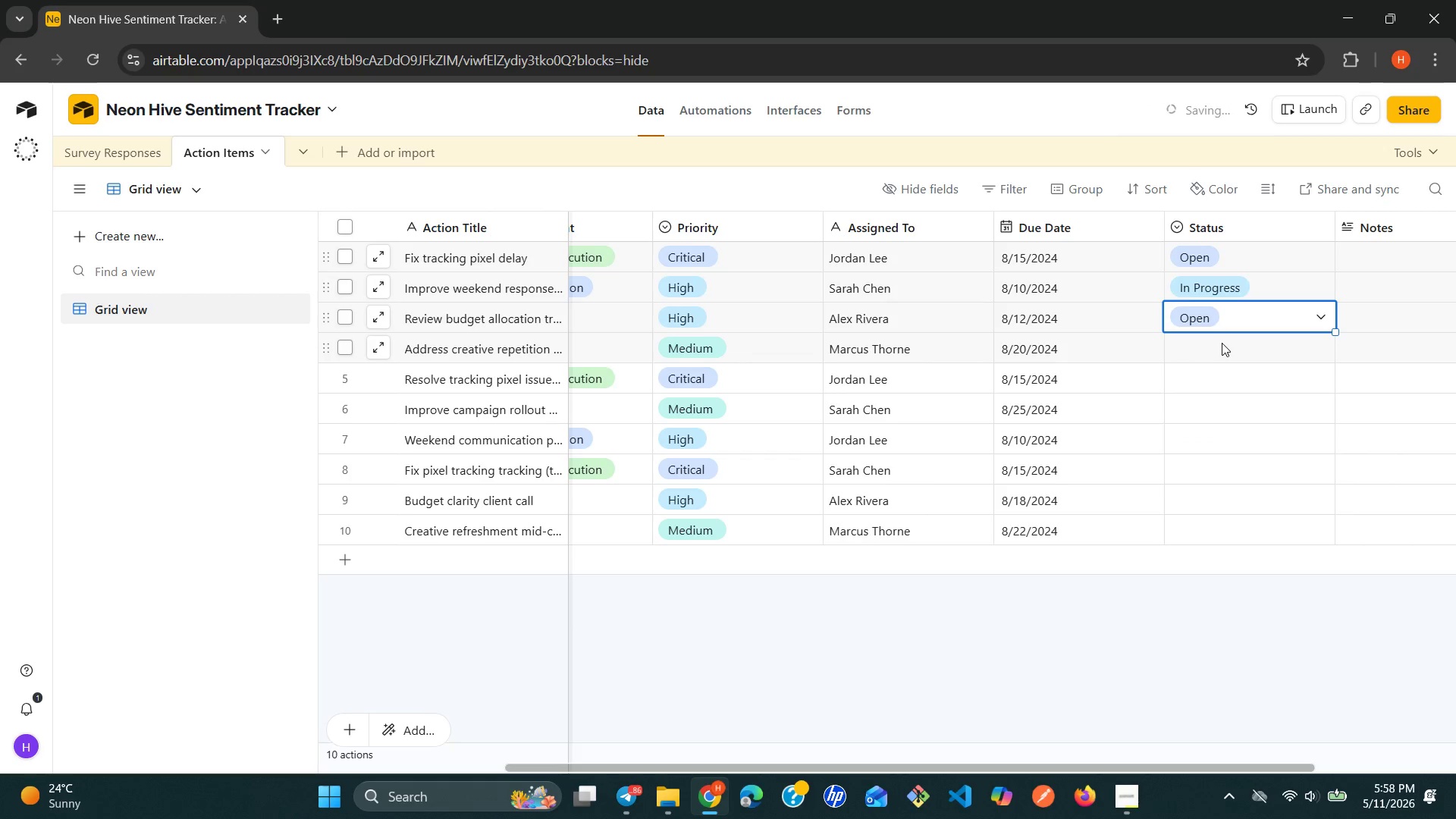 
double_click([1222, 343])
 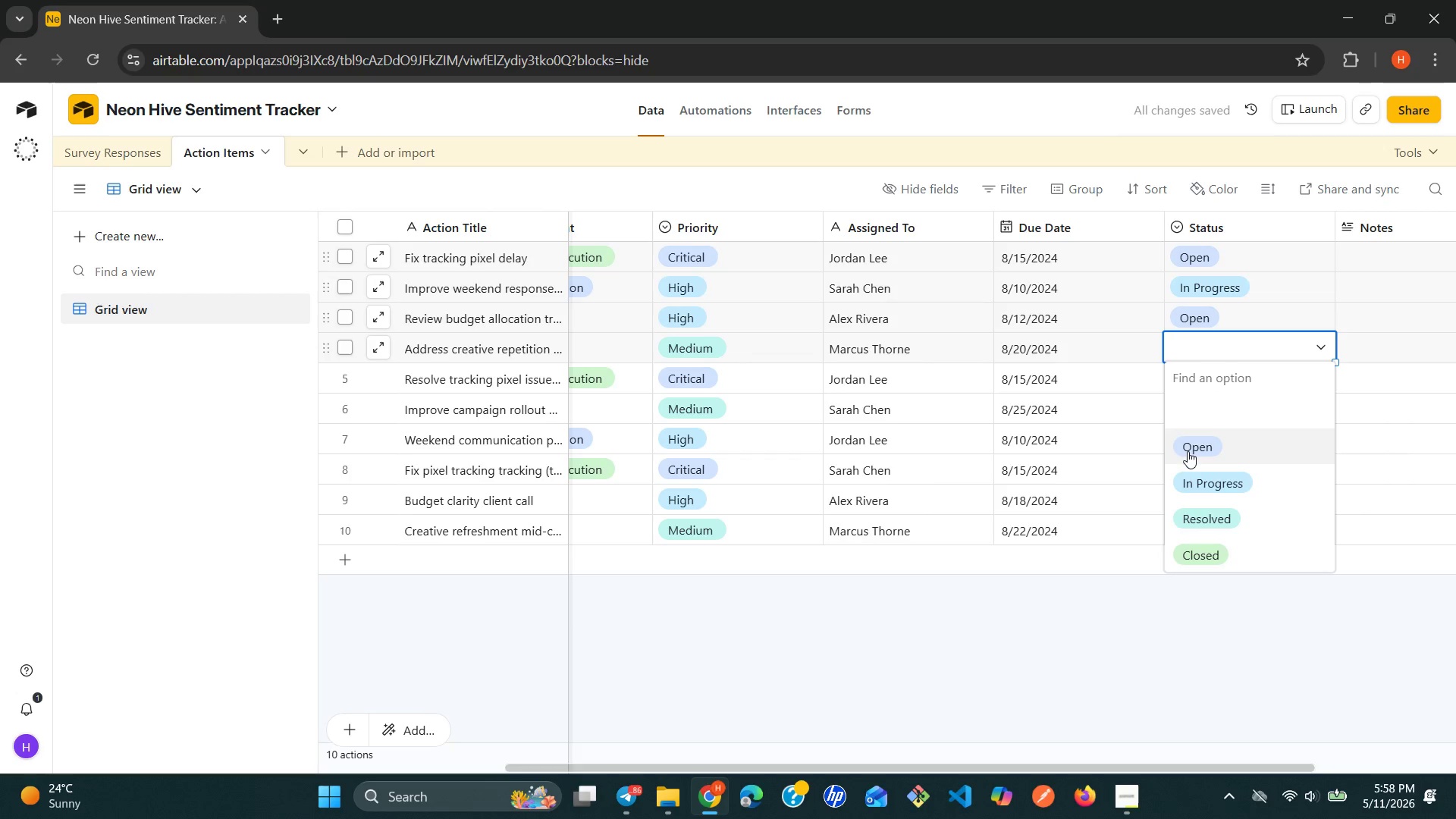 
left_click([1187, 451])
 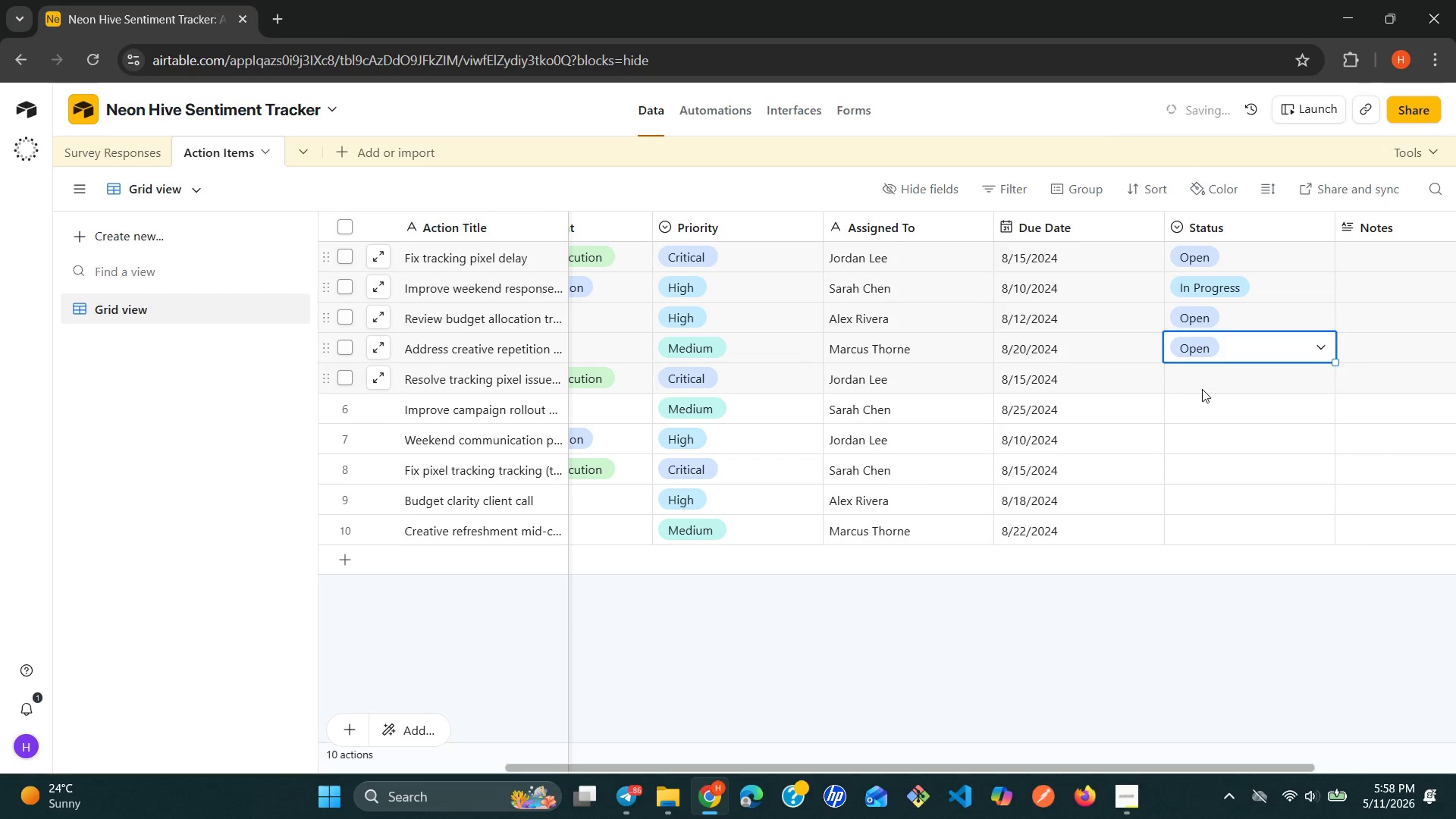 
double_click([1202, 389])
 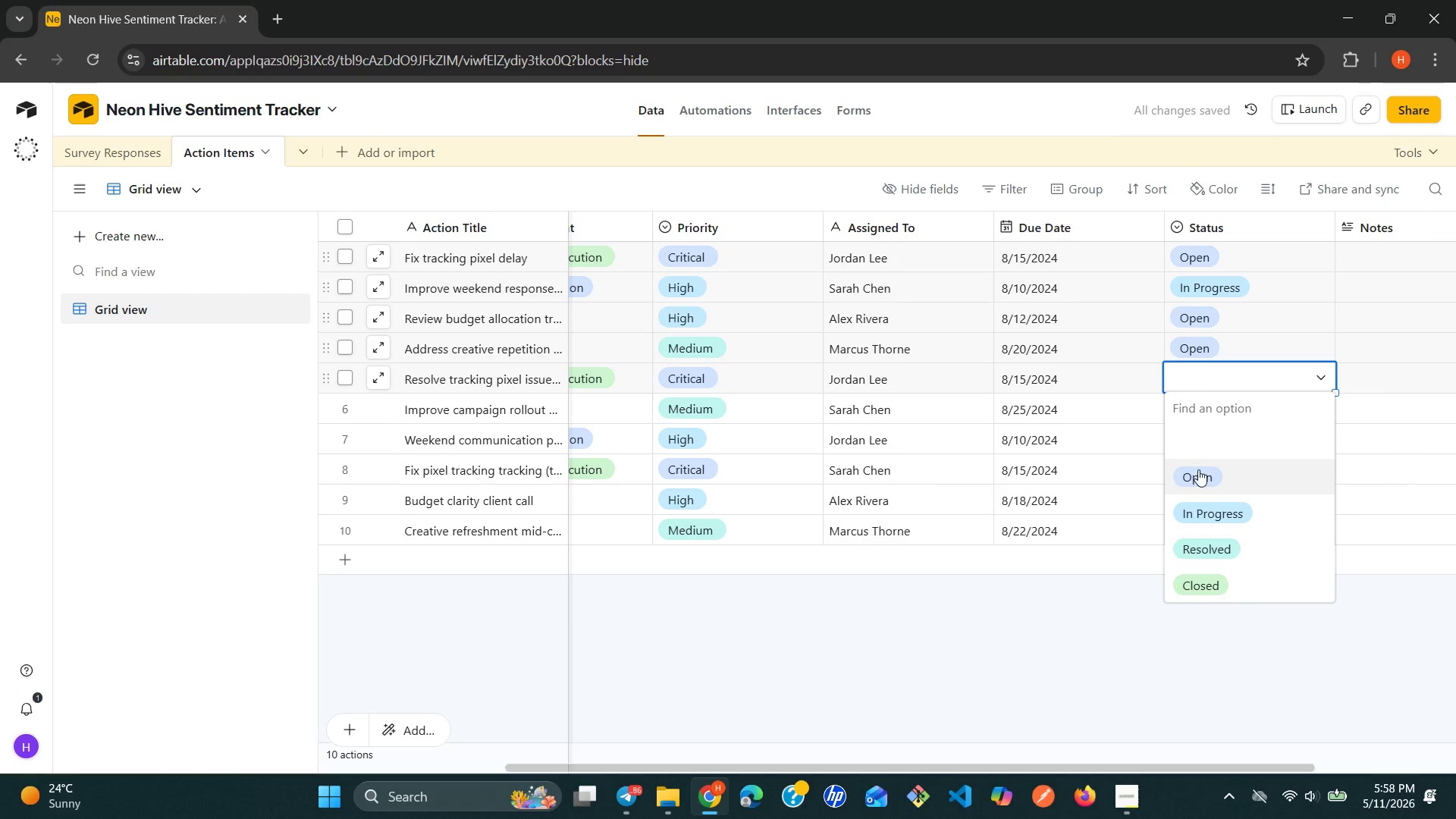 
left_click([1198, 470])
 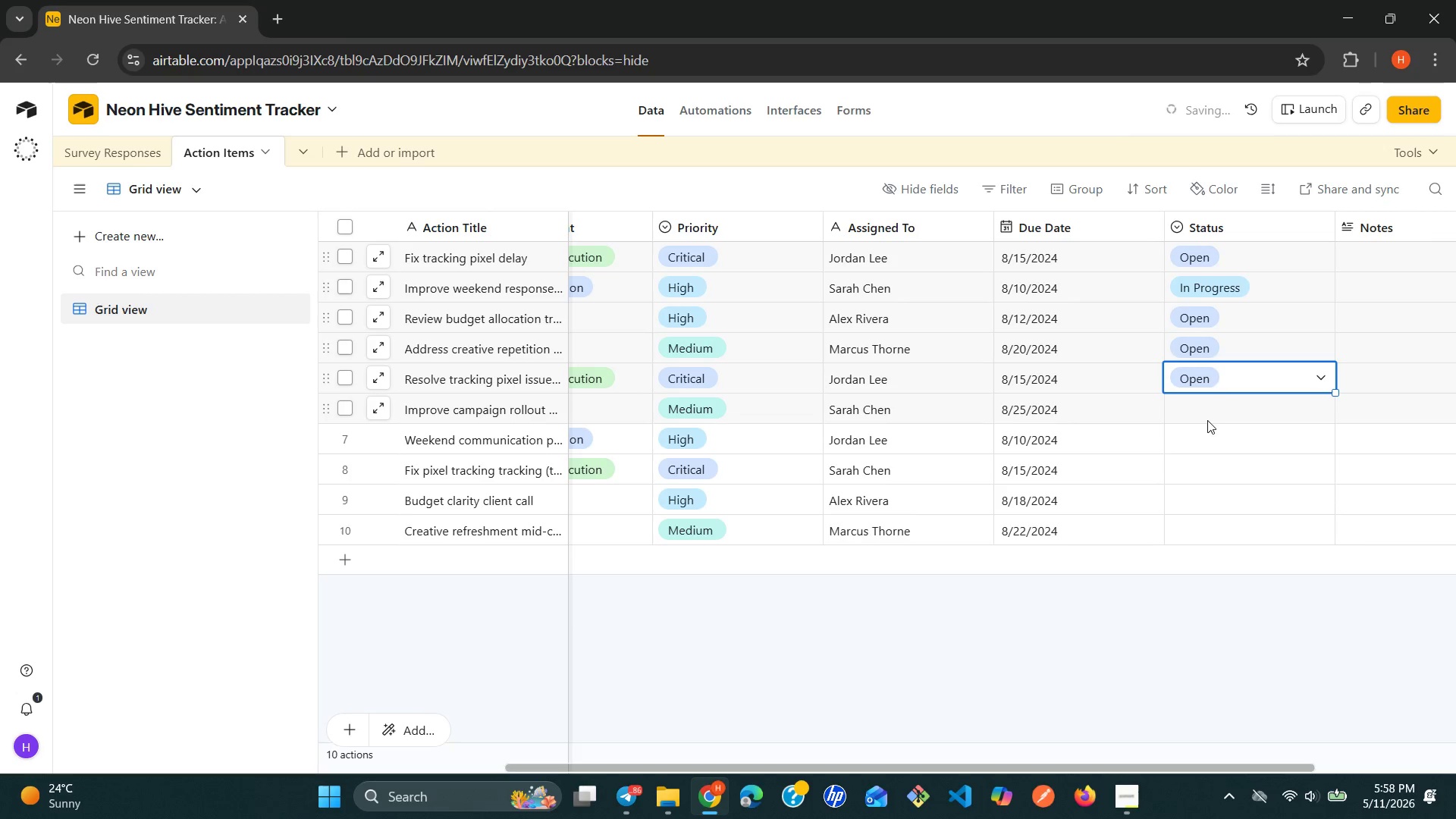 
left_click([1203, 413])
 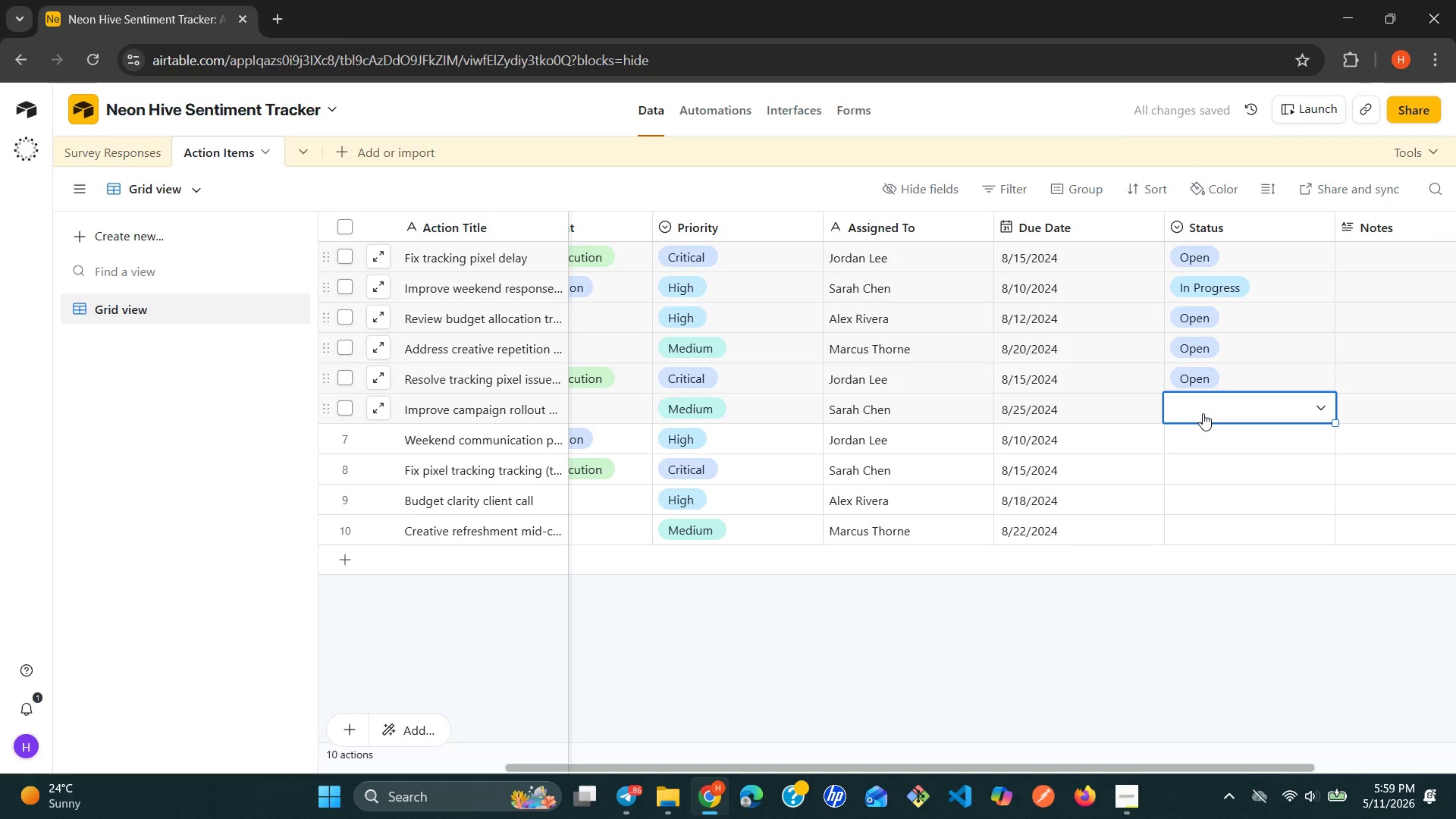 
left_click([1203, 413])
 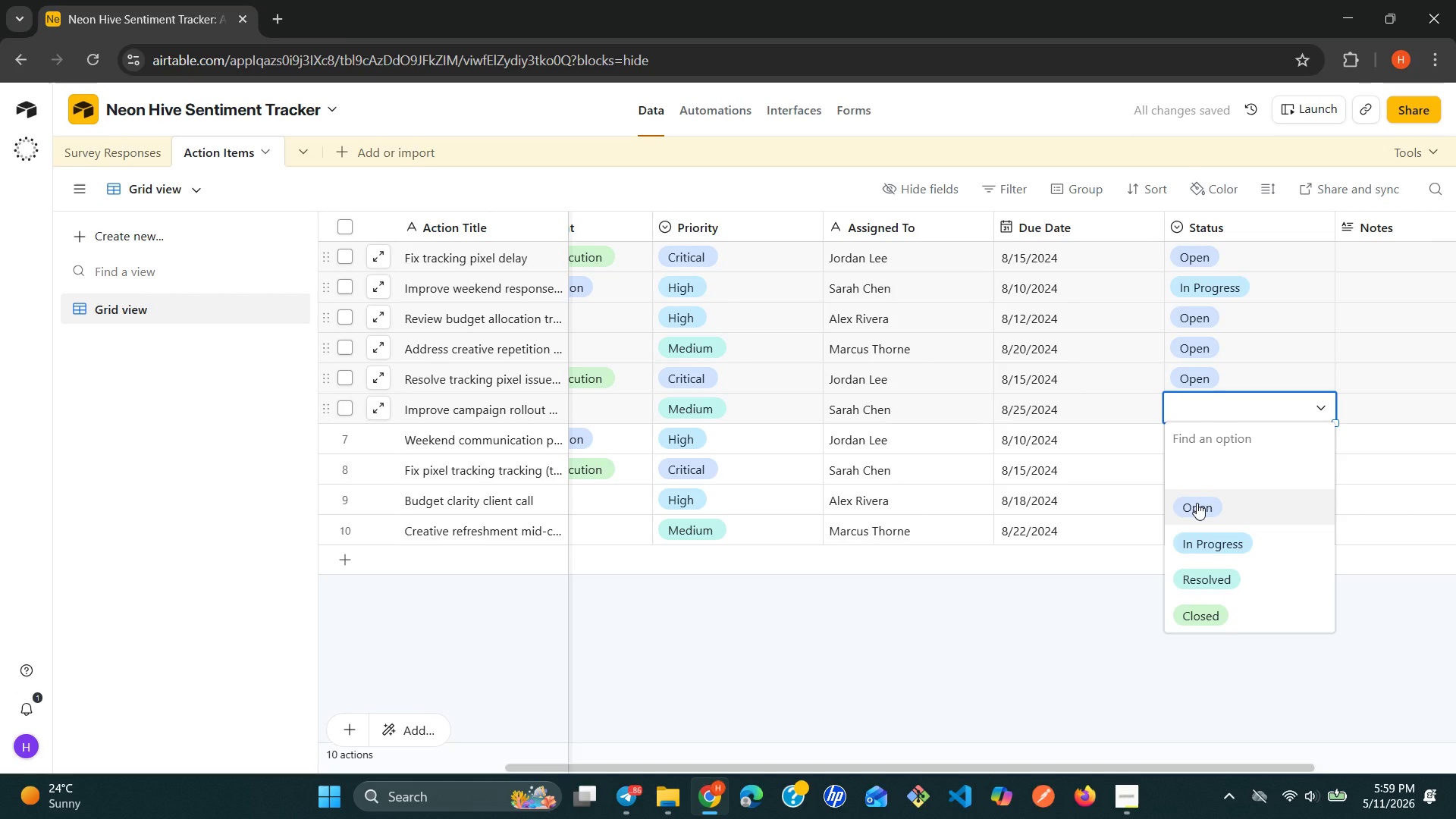 
left_click([1197, 503])
 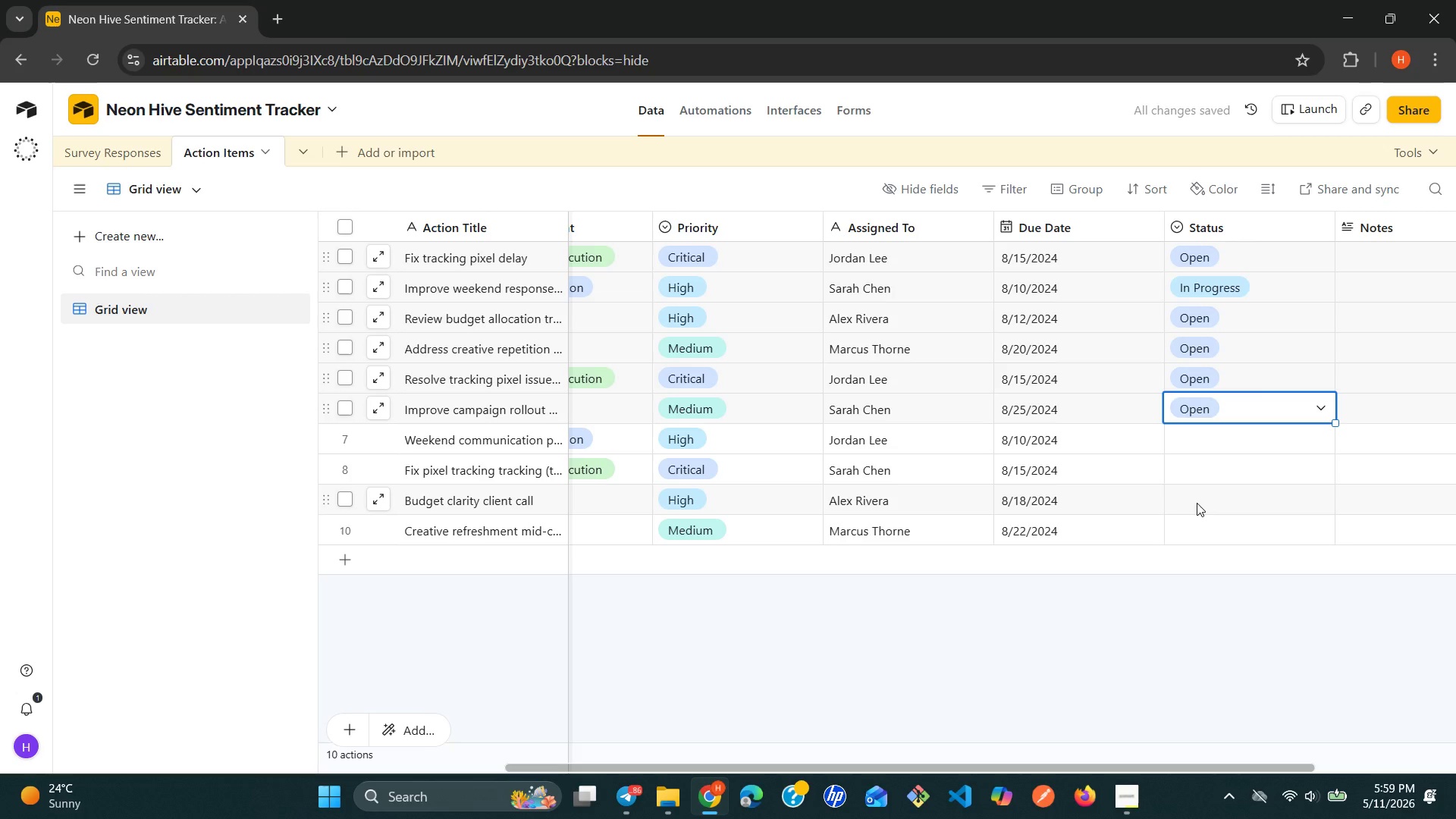 
double_click([1232, 431])
 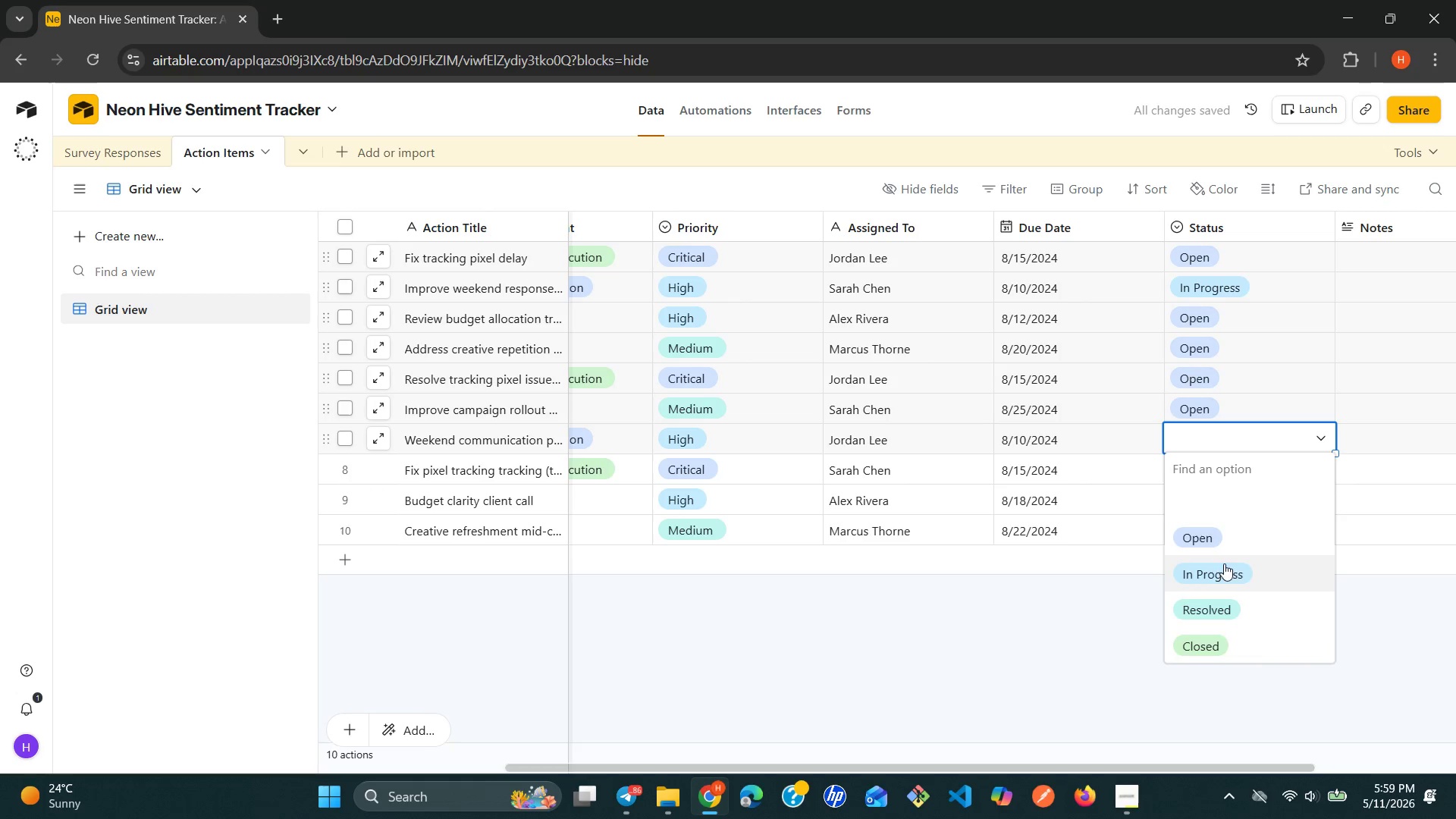 
left_click([1224, 569])
 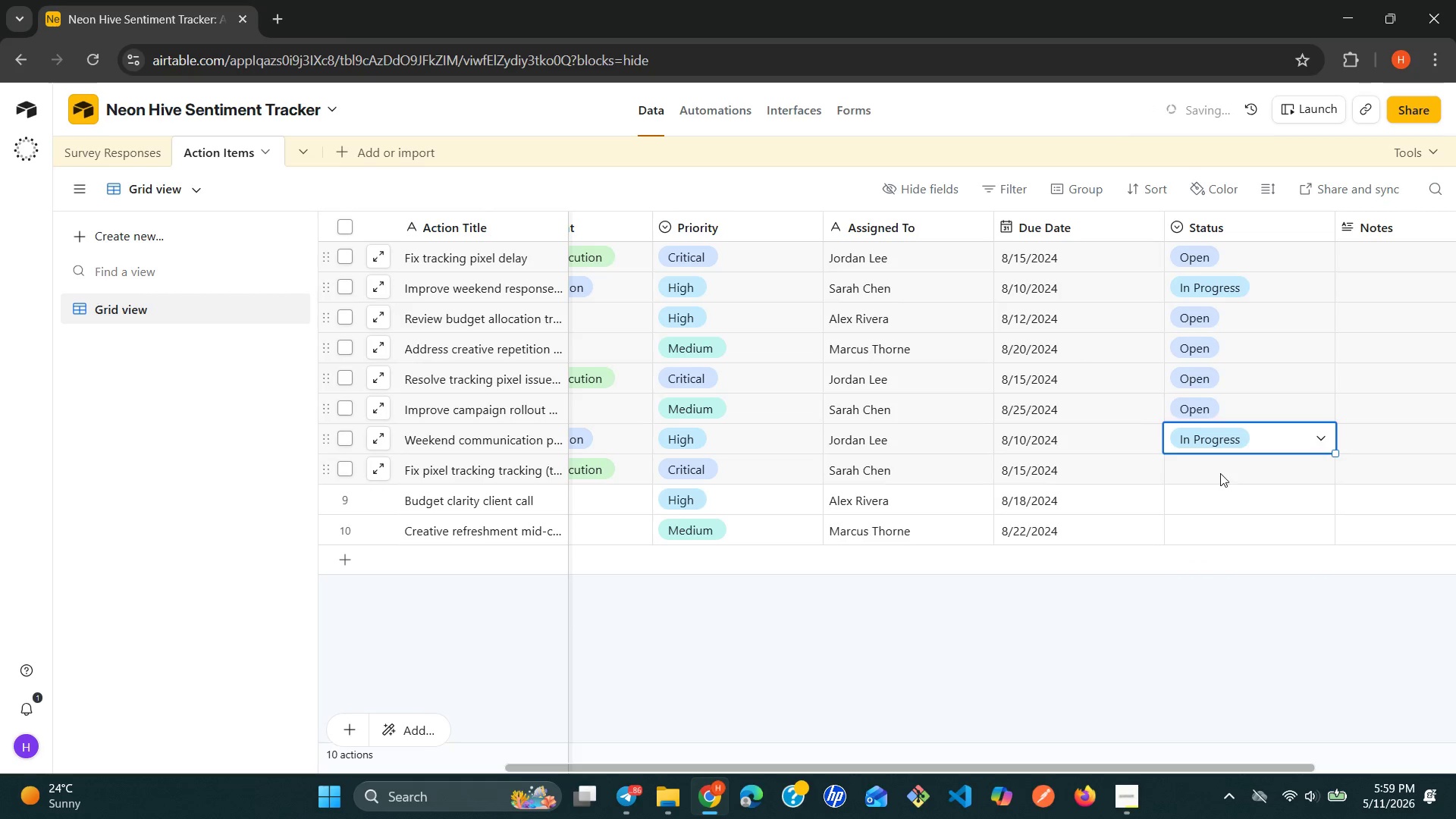 
double_click([1220, 473])
 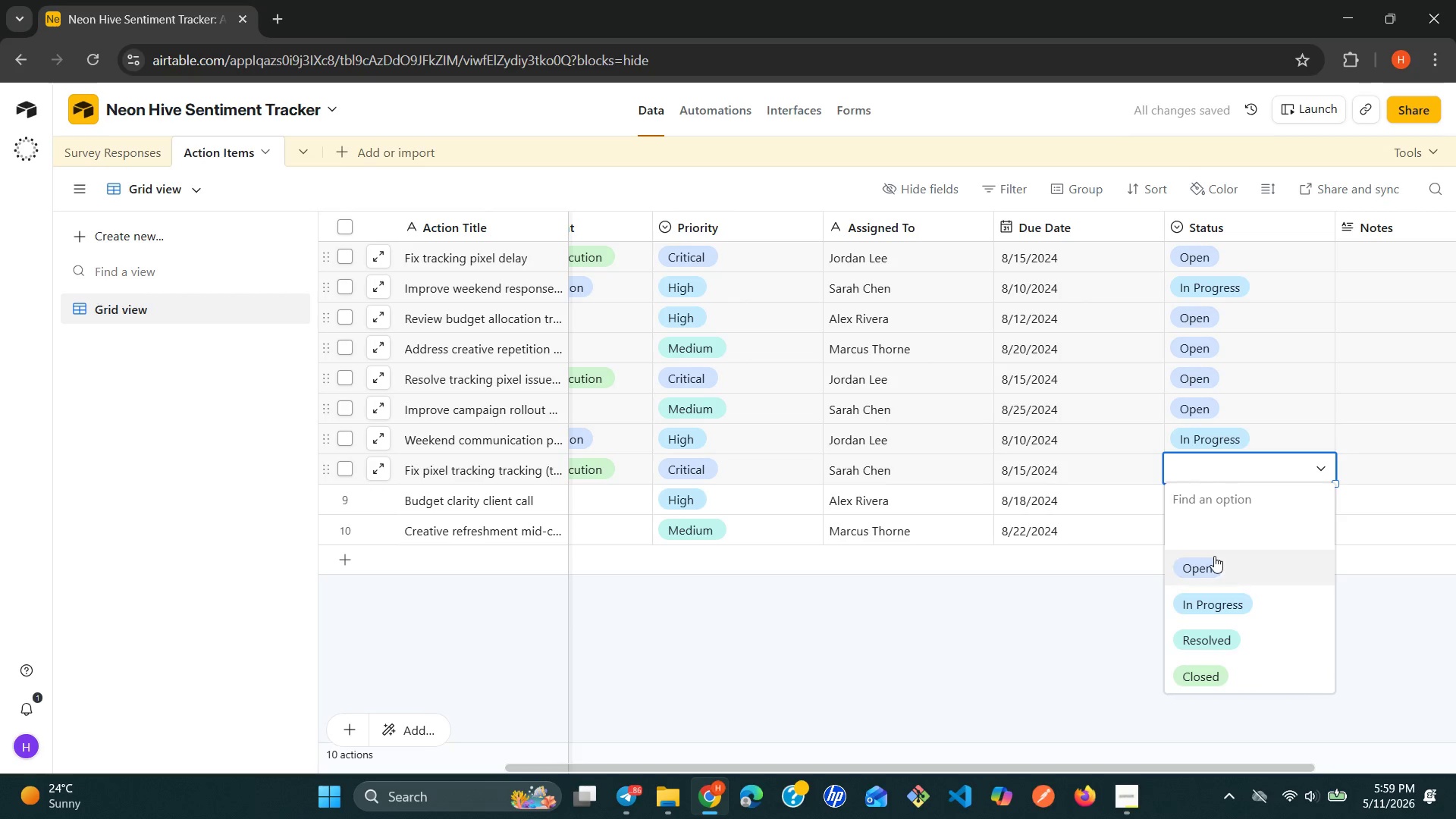 
left_click([1214, 557])
 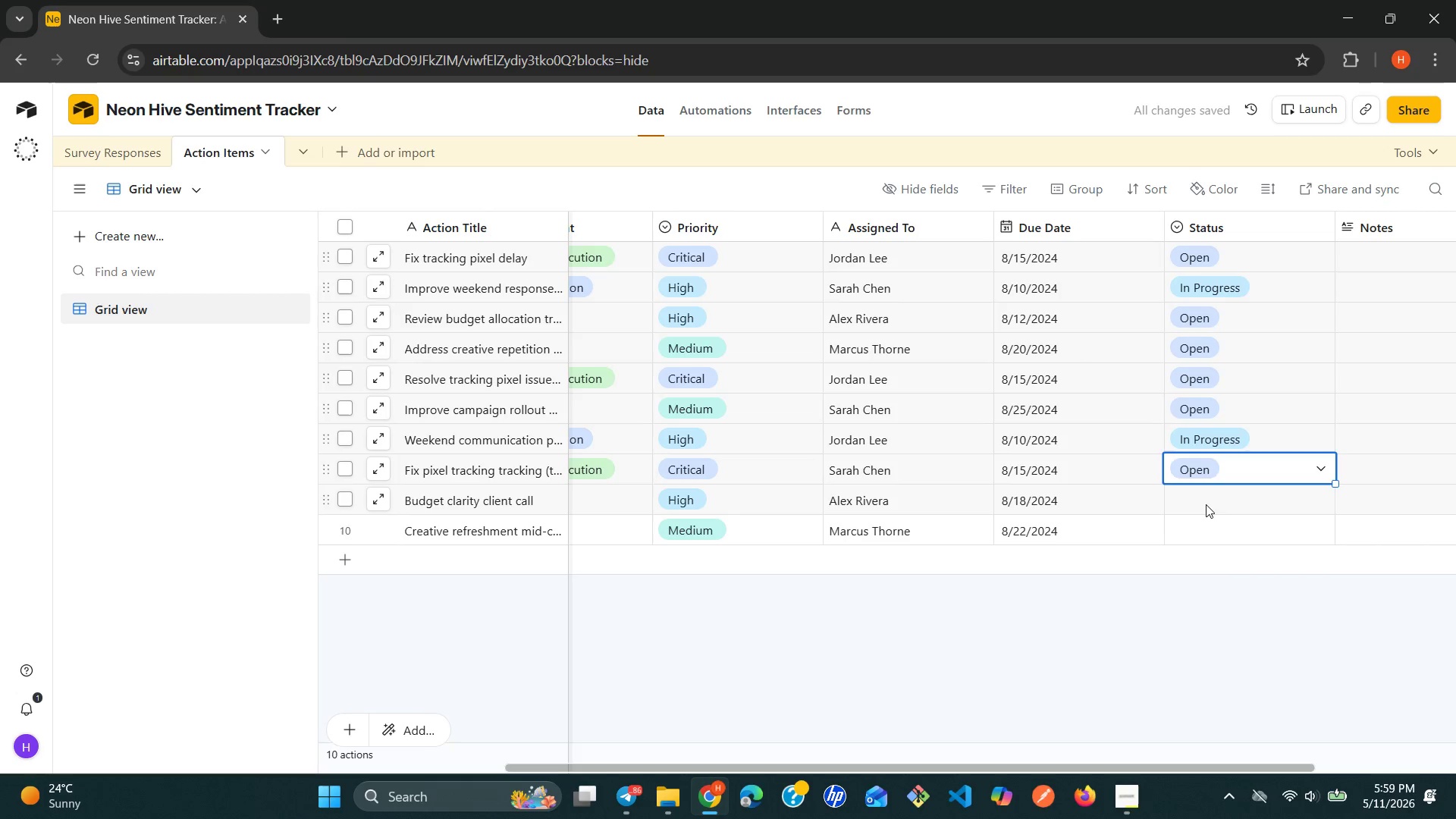 
double_click([1206, 502])
 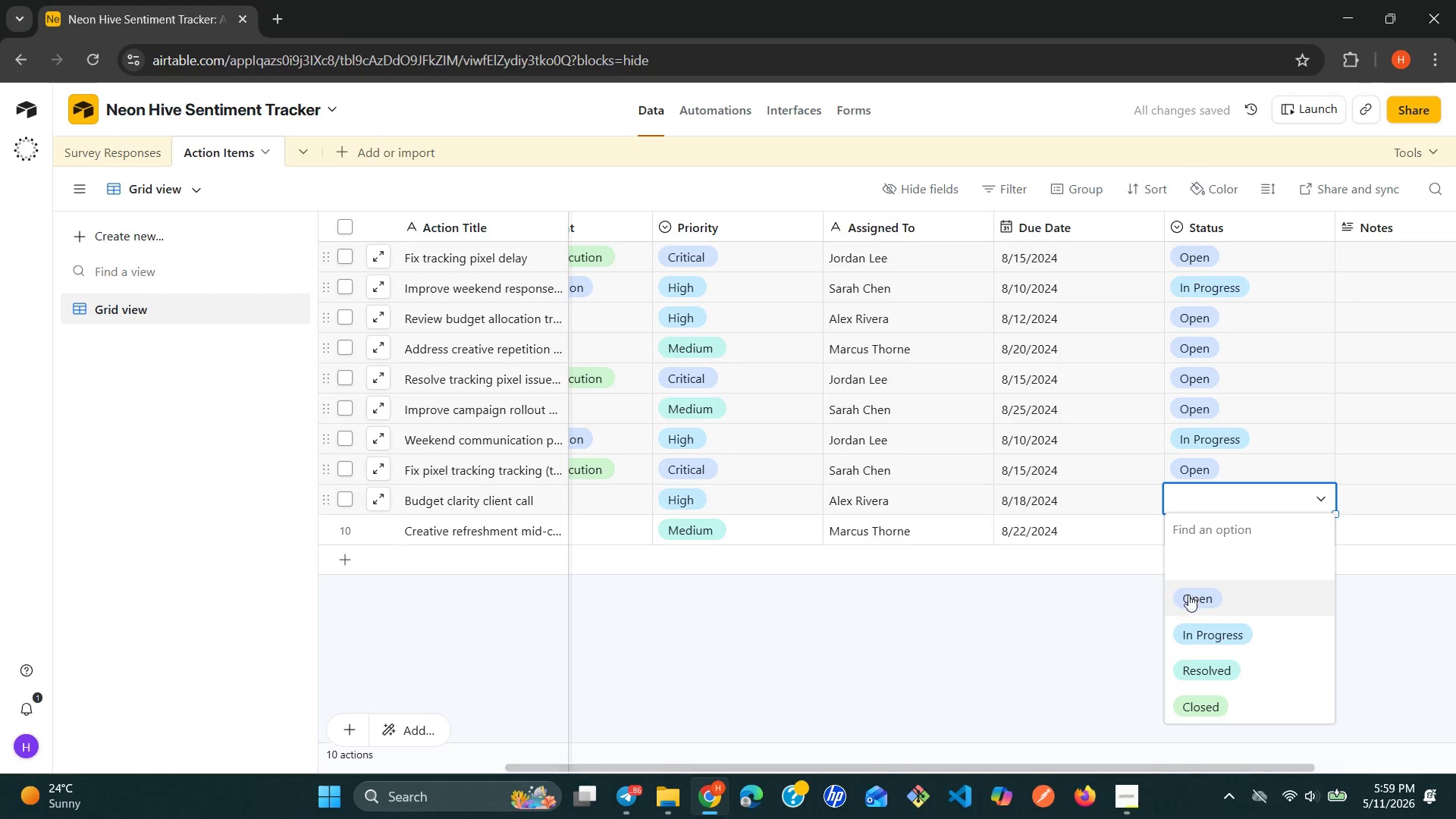 
left_click([1188, 597])
 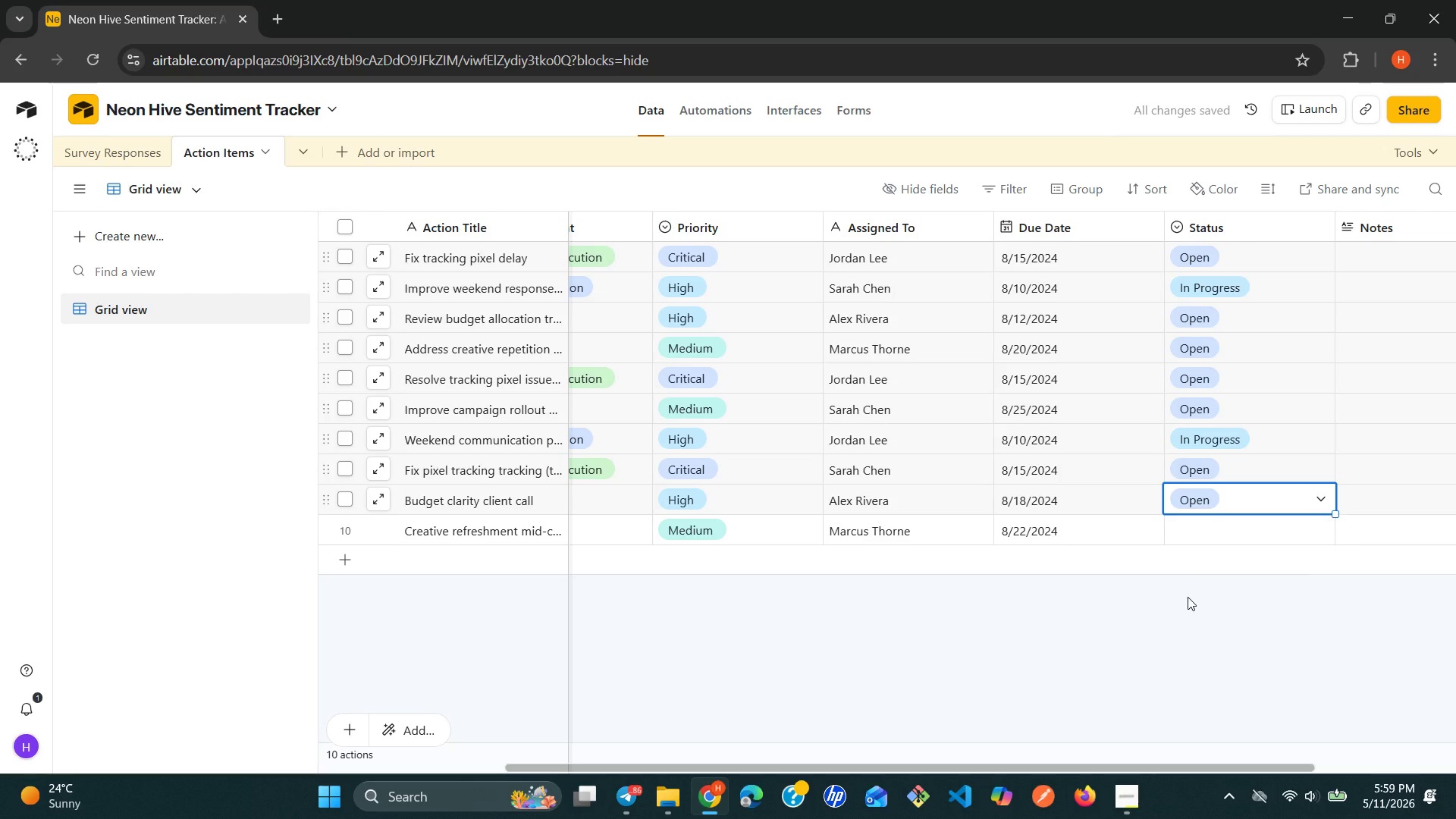 
wait(5.76)
 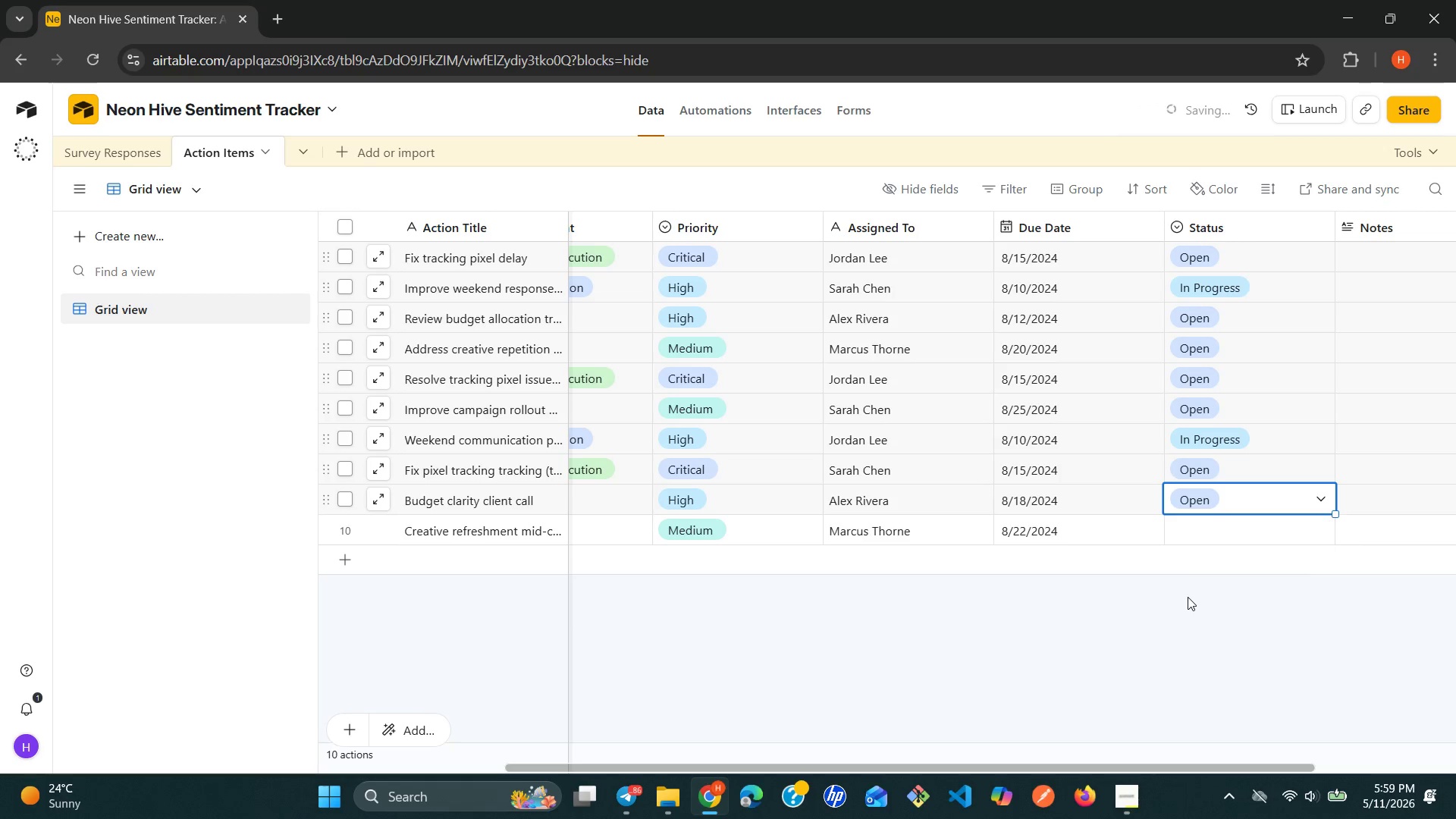 
double_click([1196, 534])
 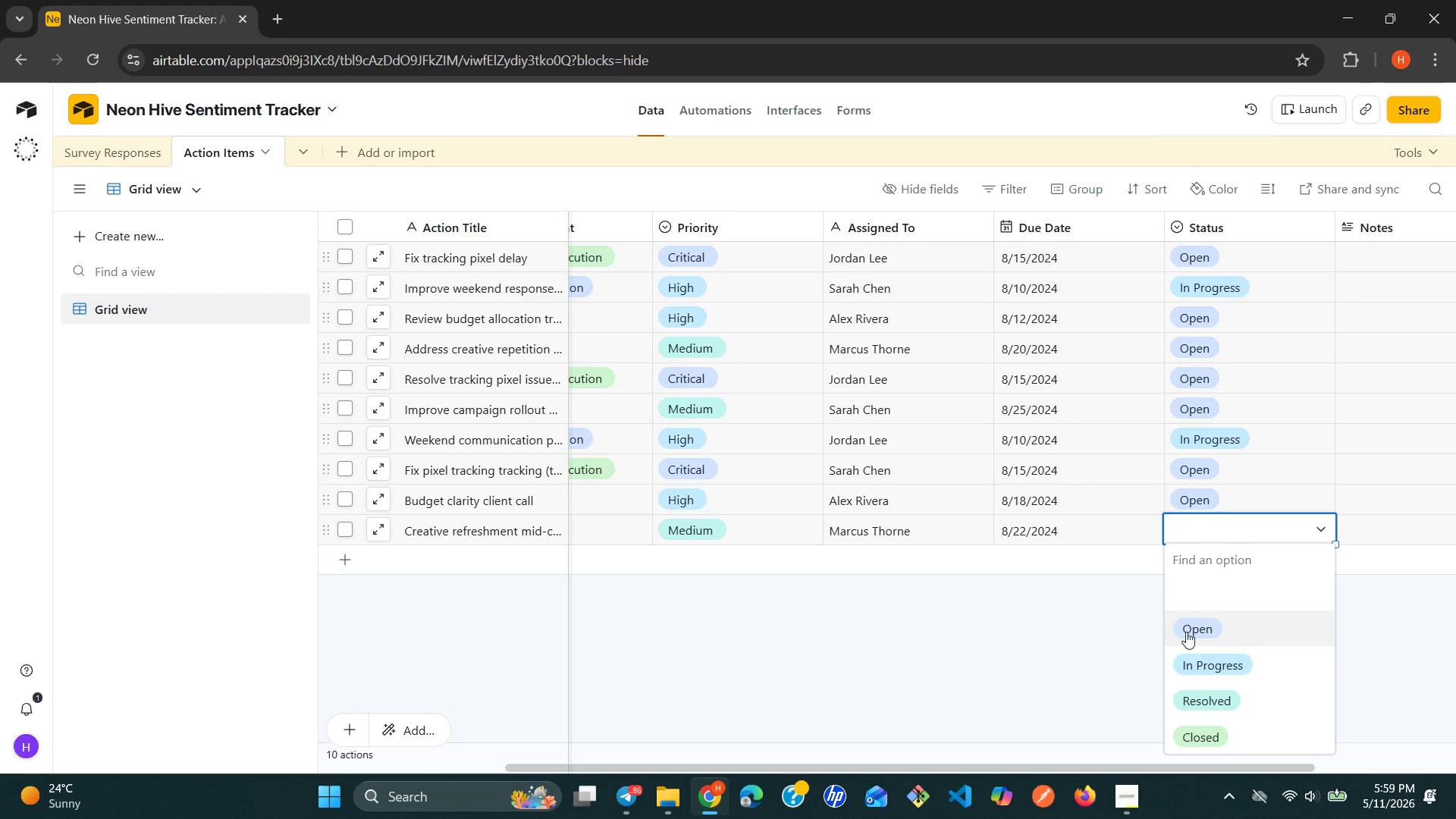 
left_click([1185, 625])
 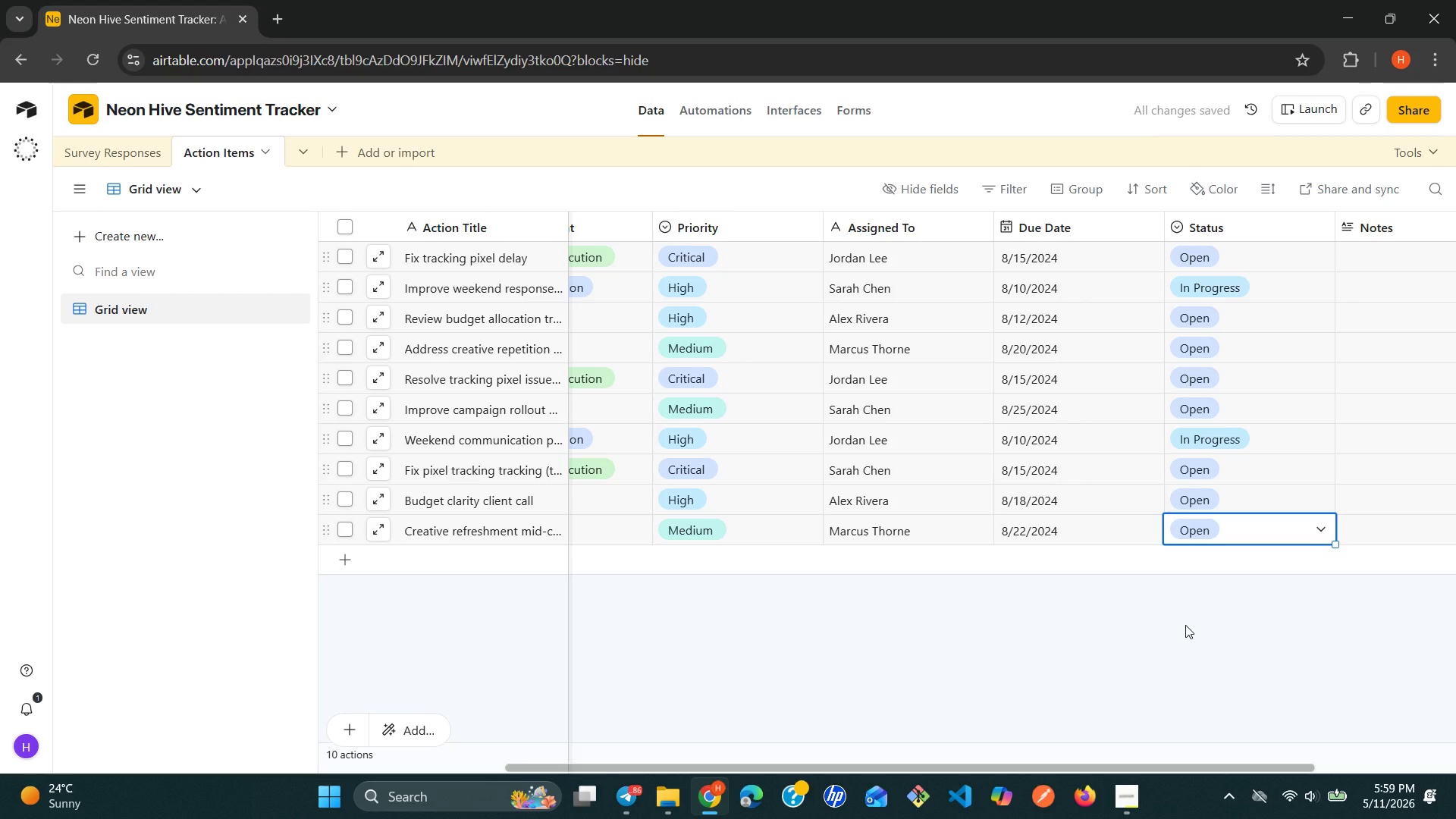 
left_click([1185, 625])
 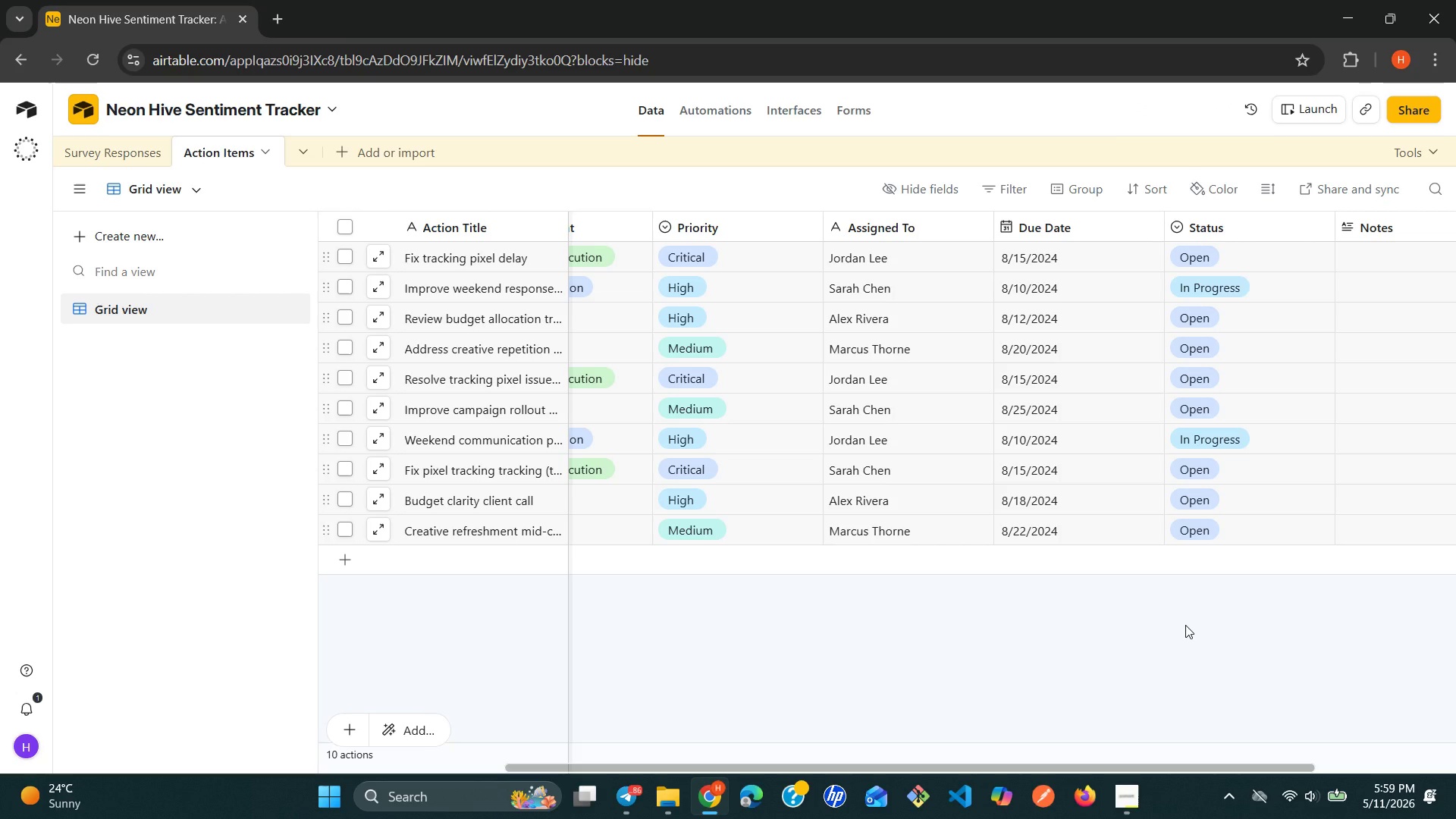 
wait(20.02)
 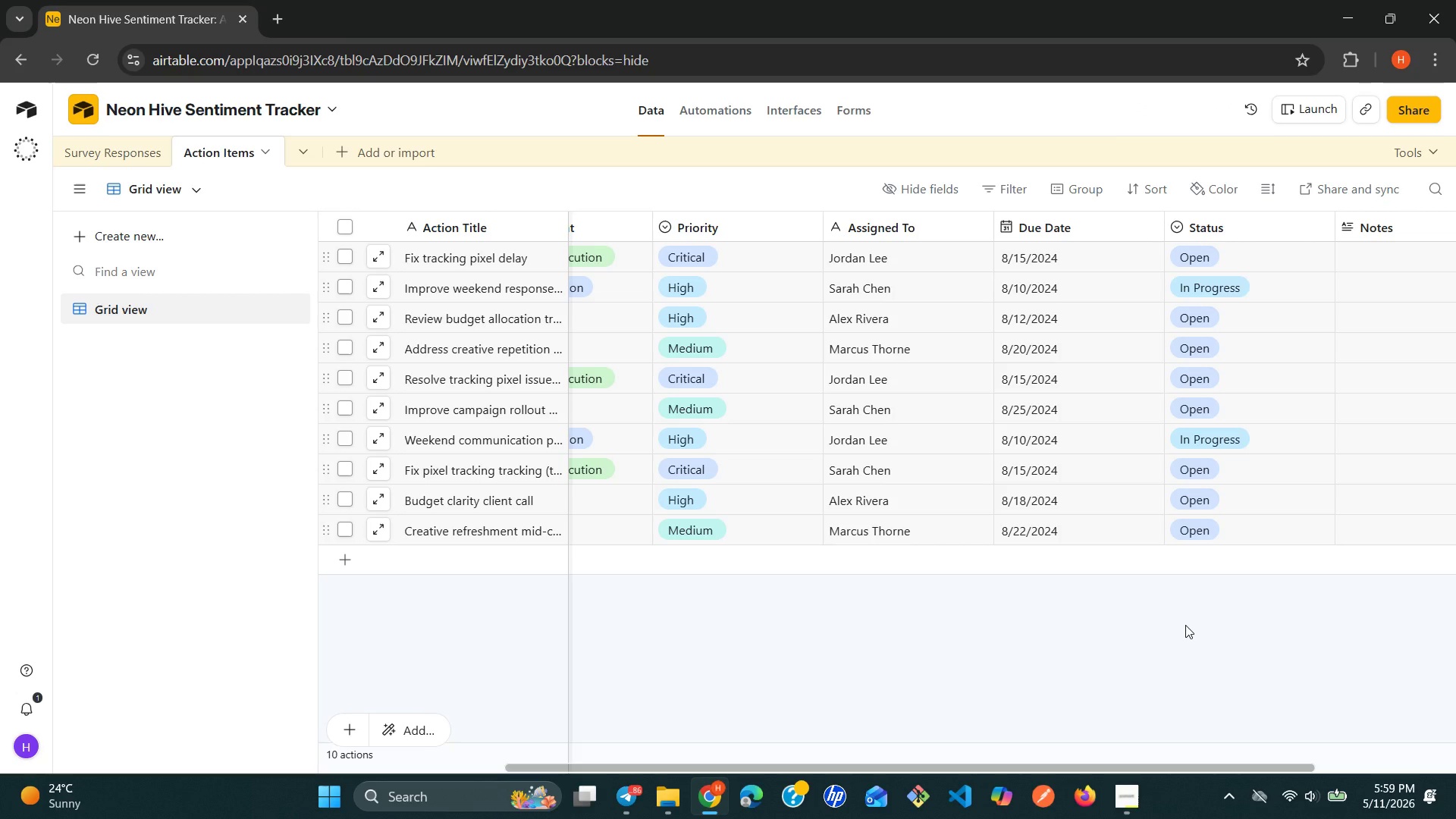 
left_click([220, 237])
 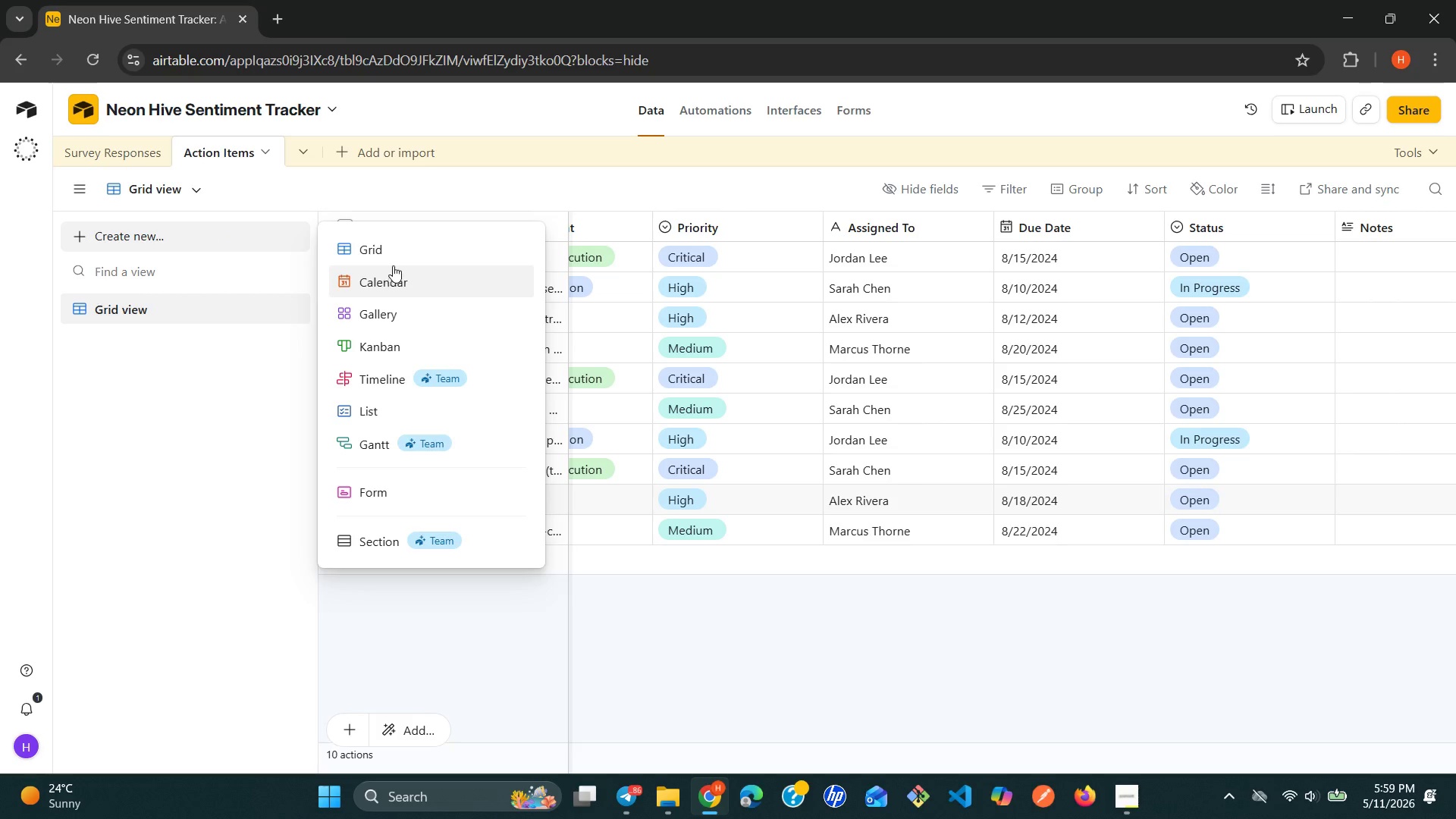 
left_click([391, 246])
 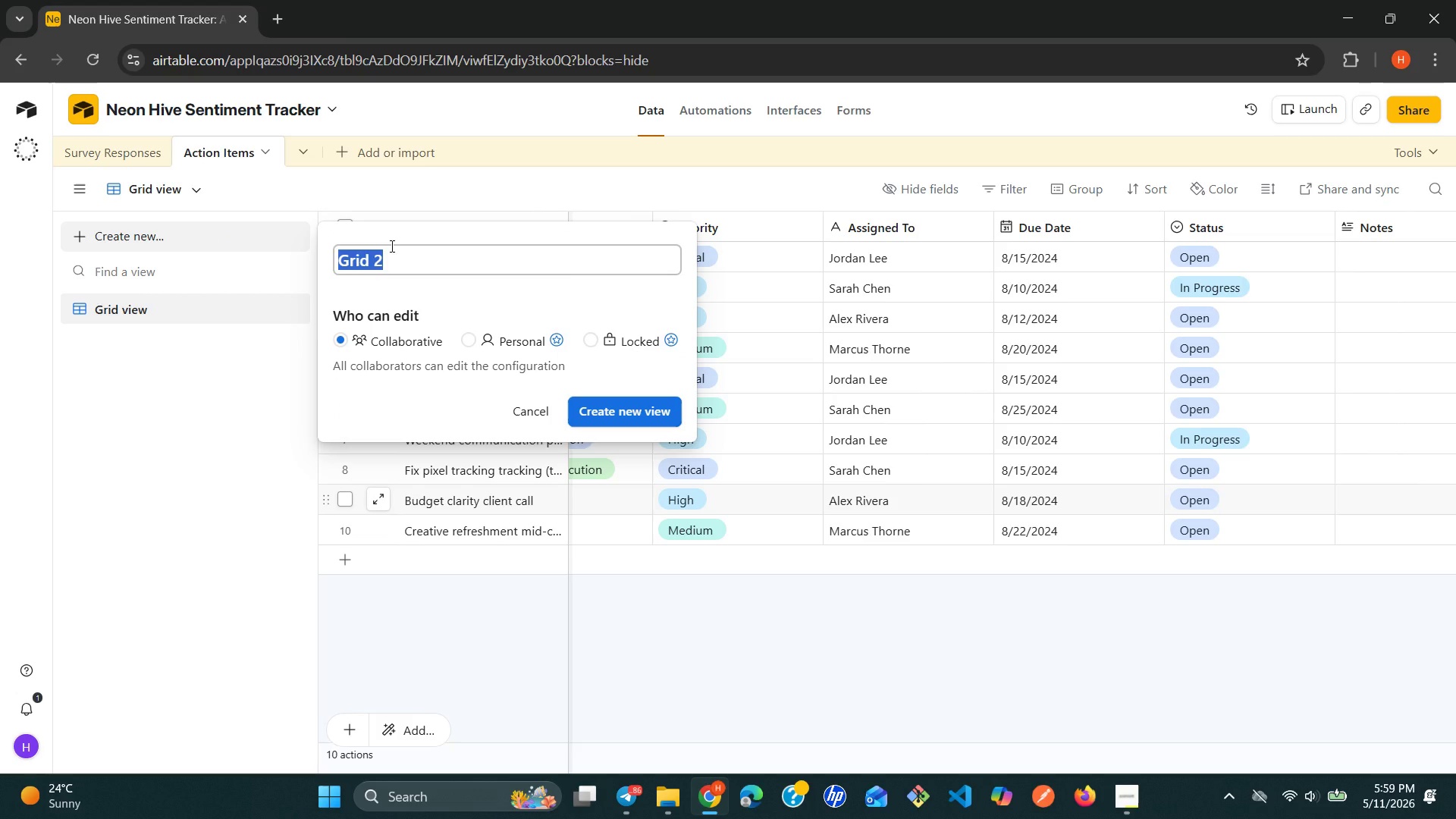 
type(Master Feedback)
 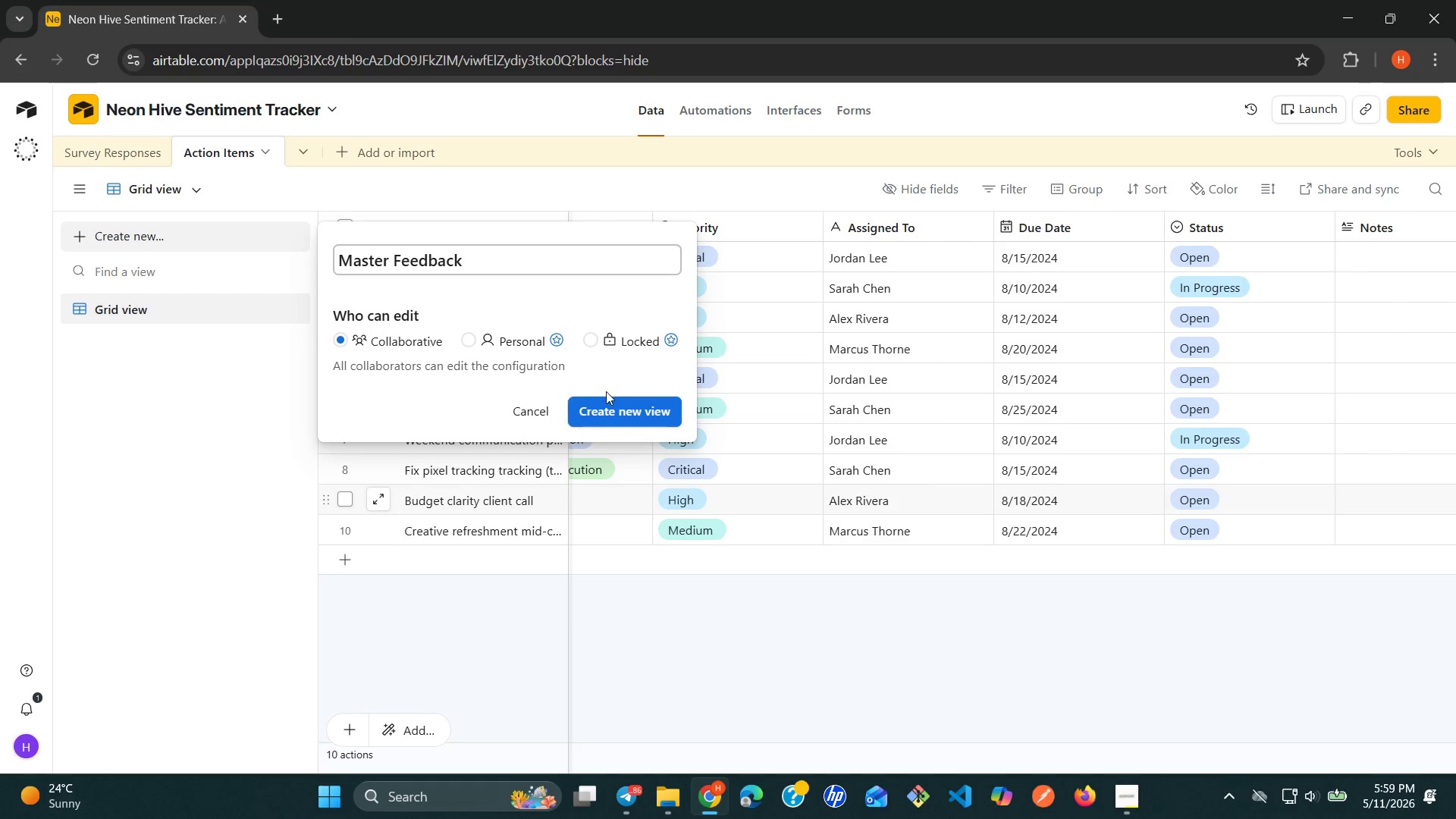 
left_click([610, 403])
 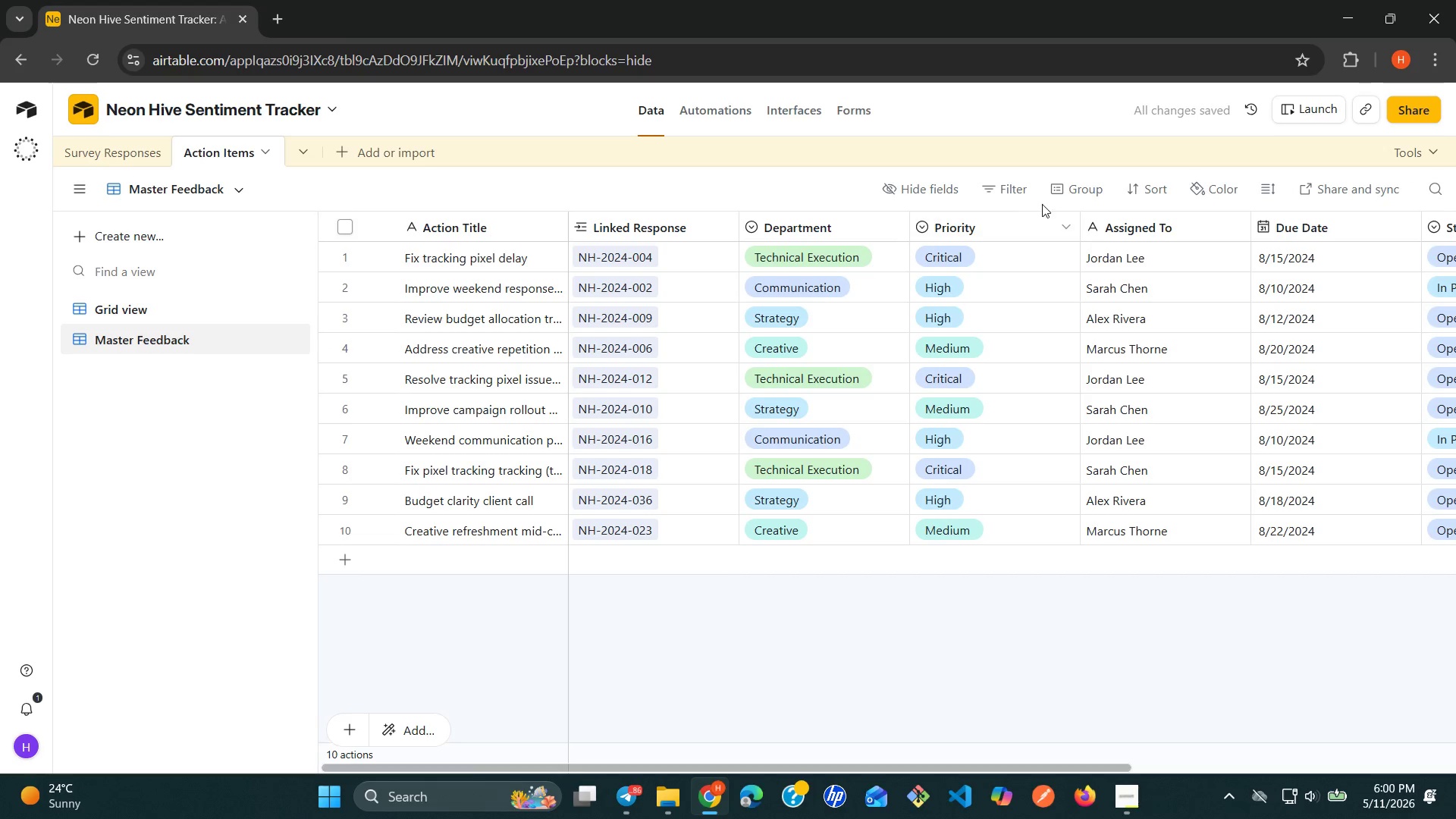 
wait(5.81)
 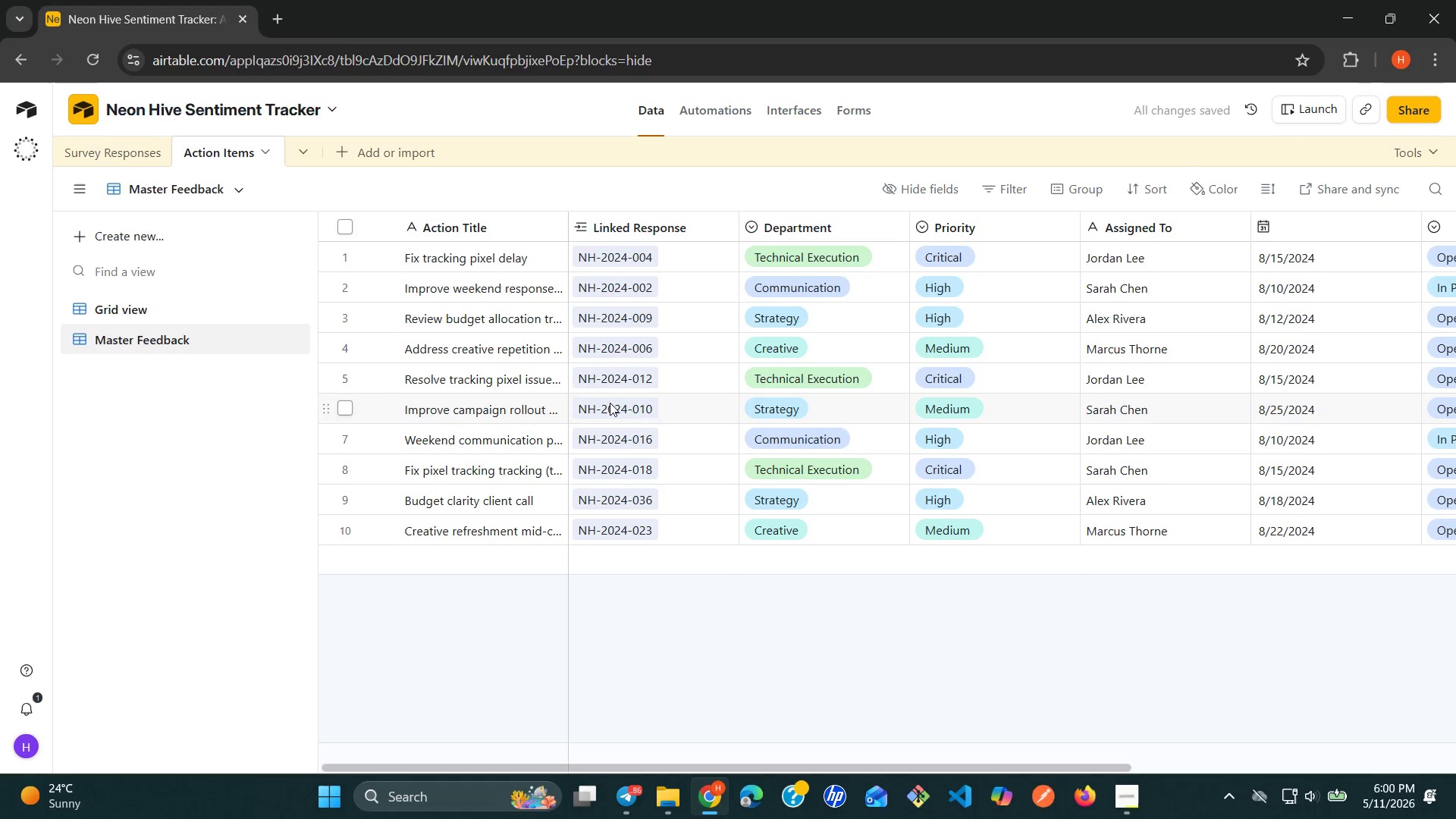 
left_click([1126, 185])
 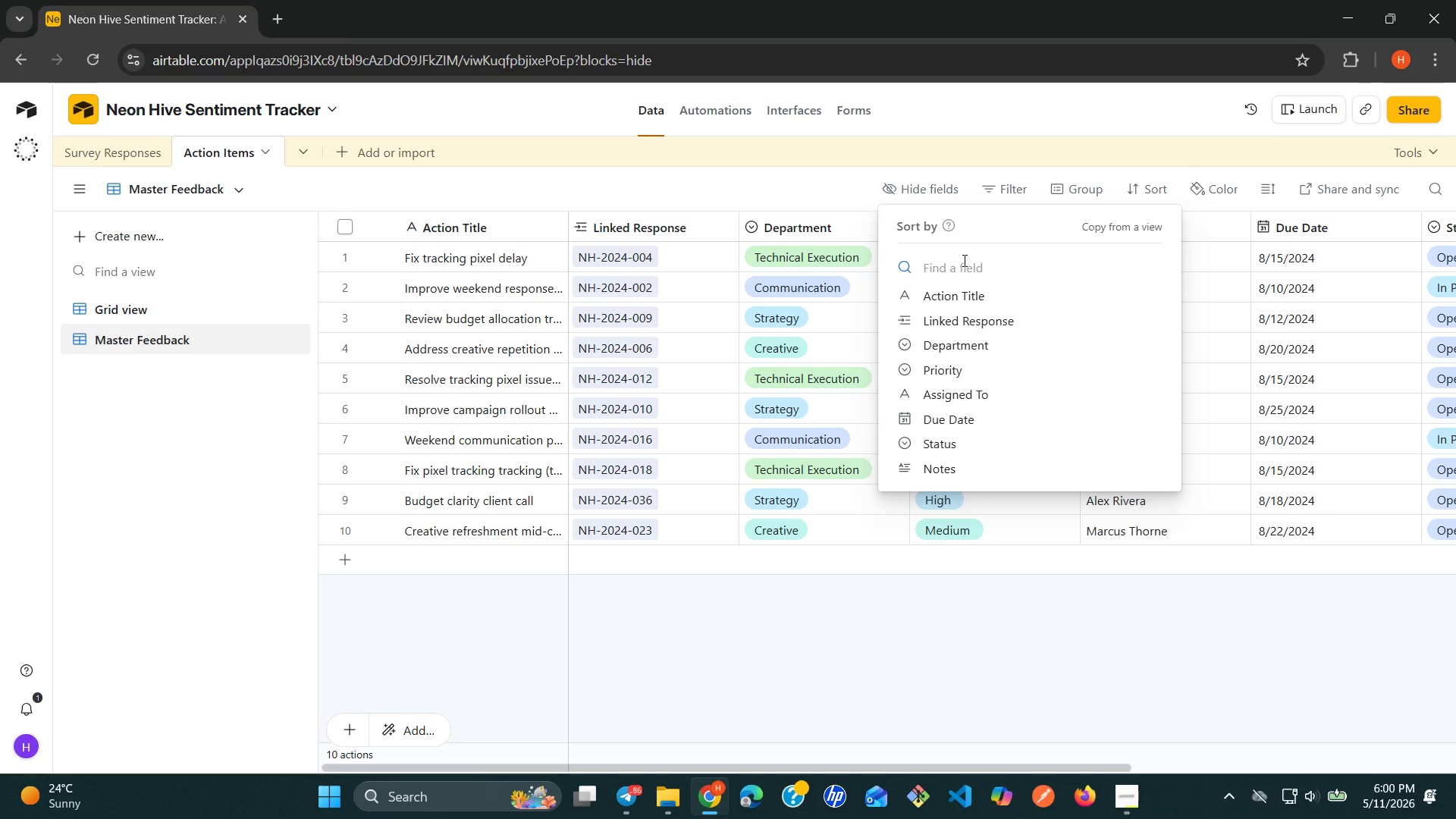 
key(R)
 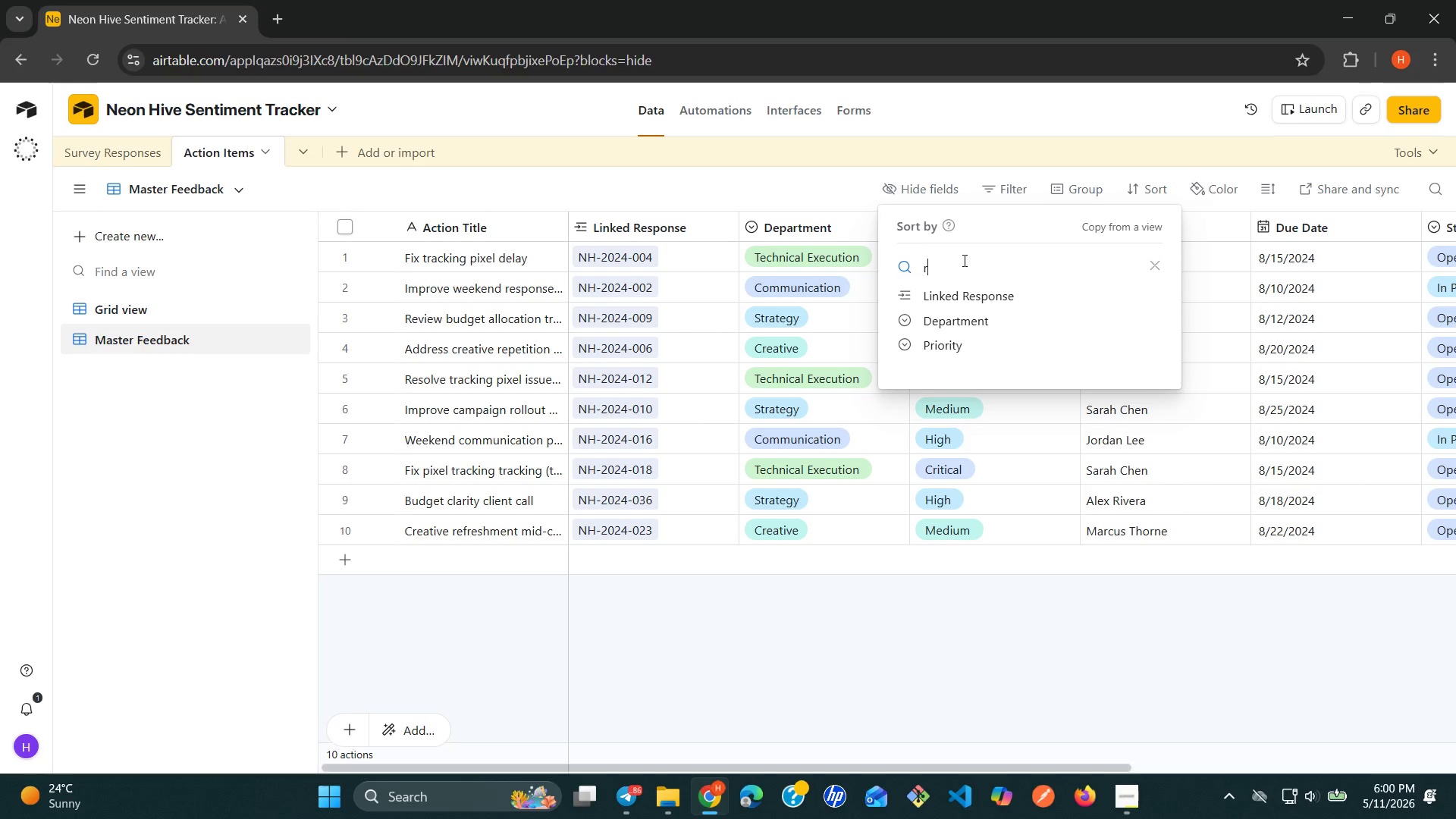 
wait(27.66)
 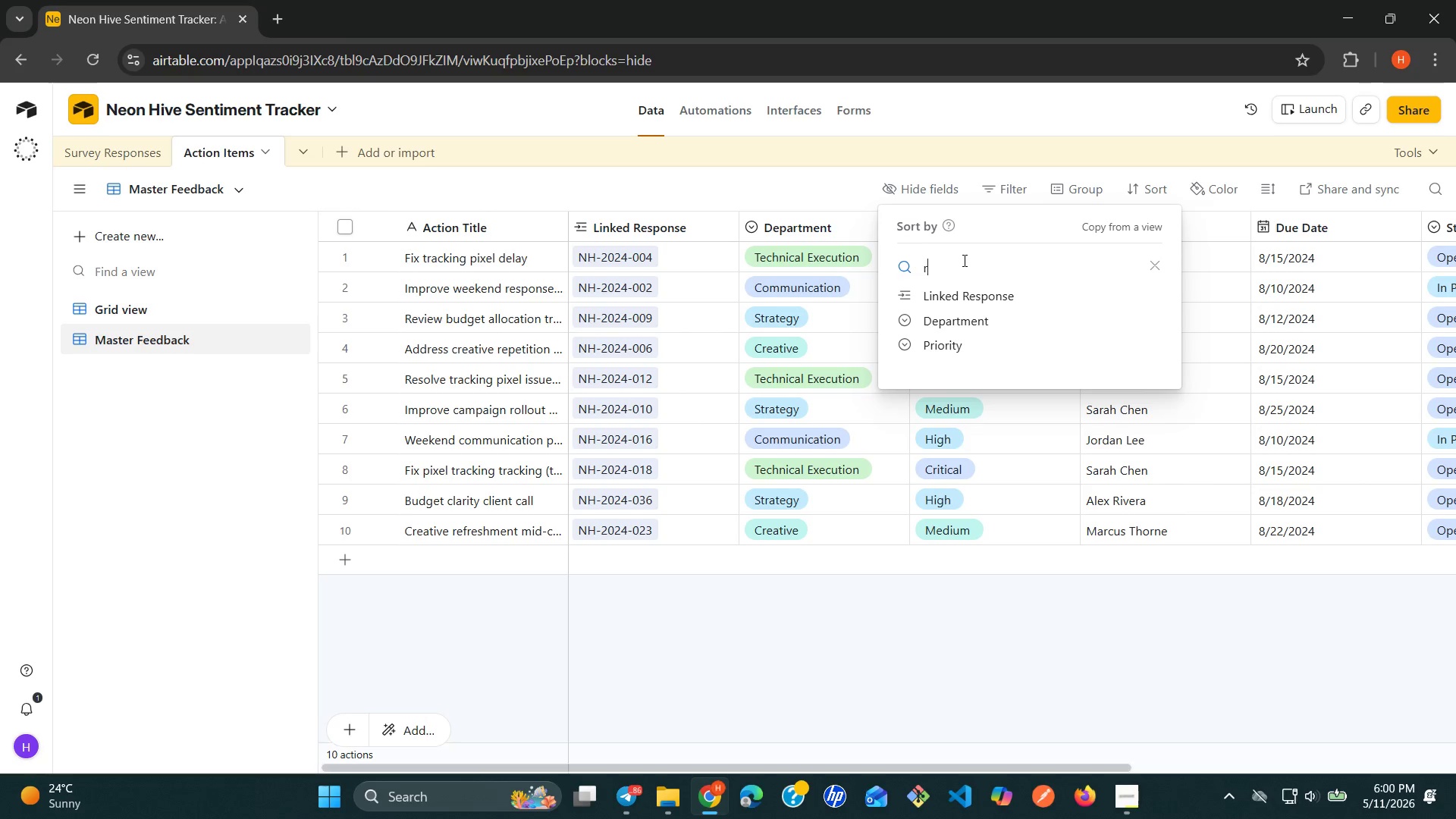 
key(Backspace)
 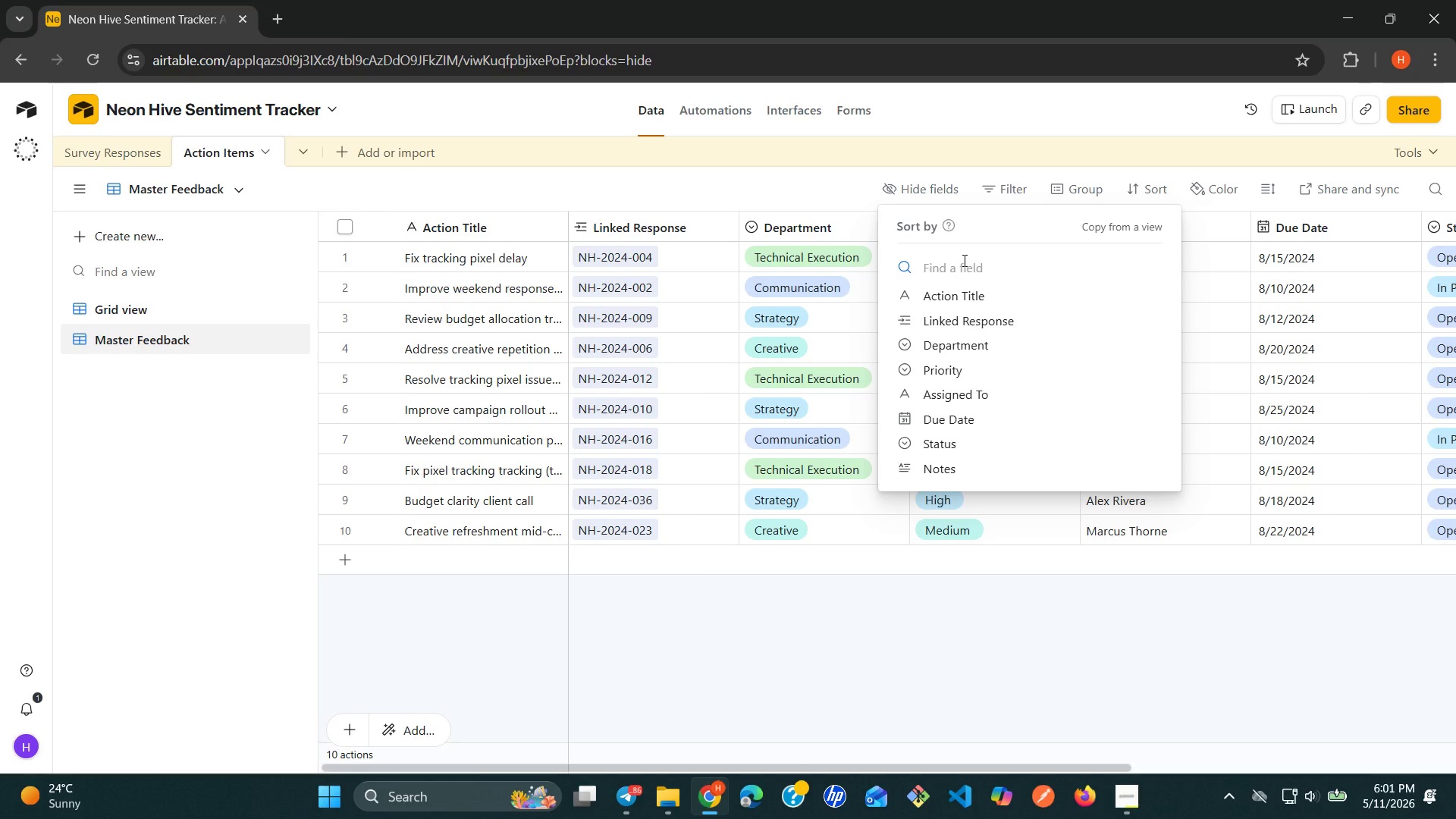 
wait(68.3)
 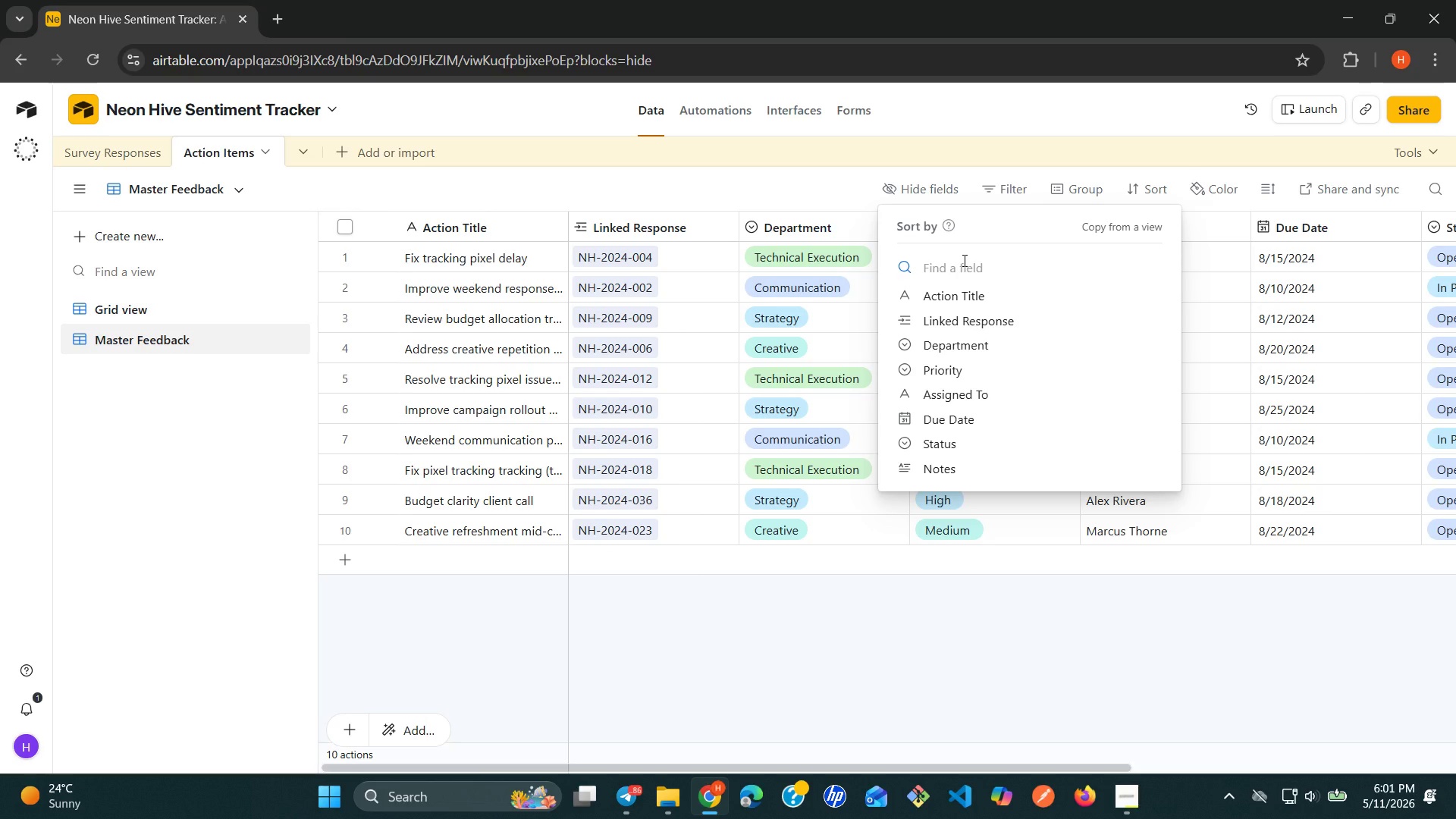 
left_click([274, 337])
 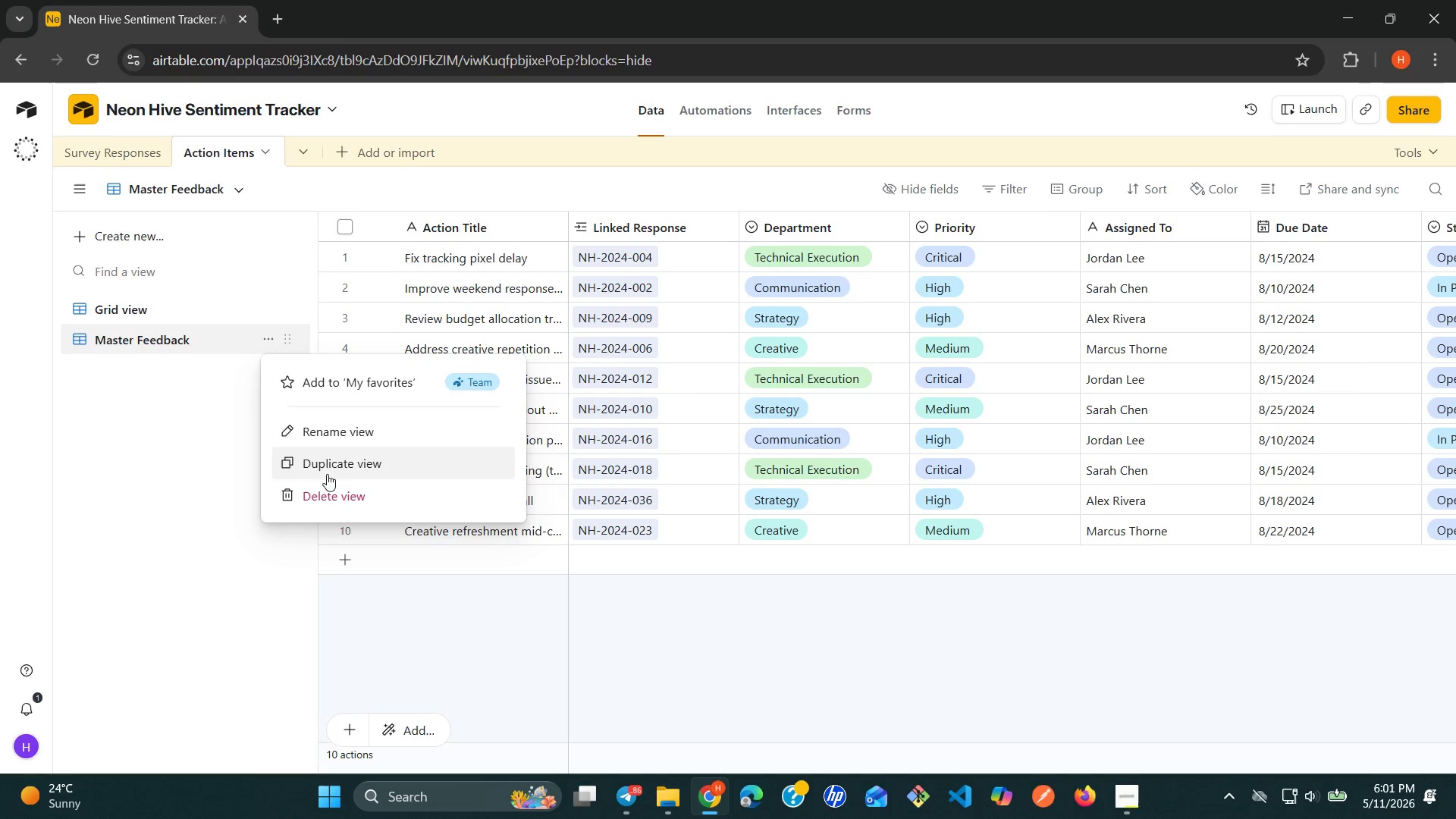 
left_click([323, 490])
 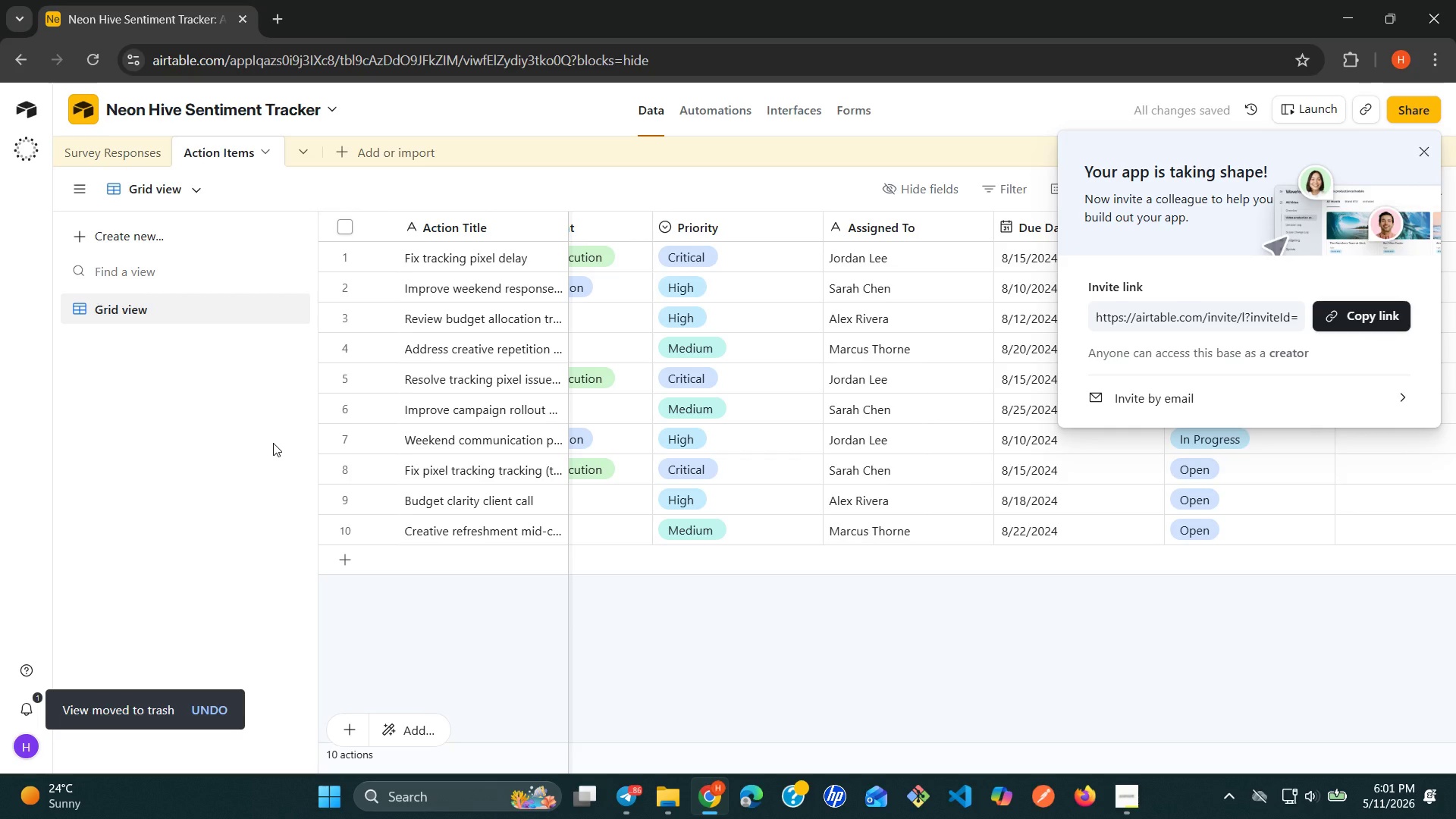 
wait(10.27)
 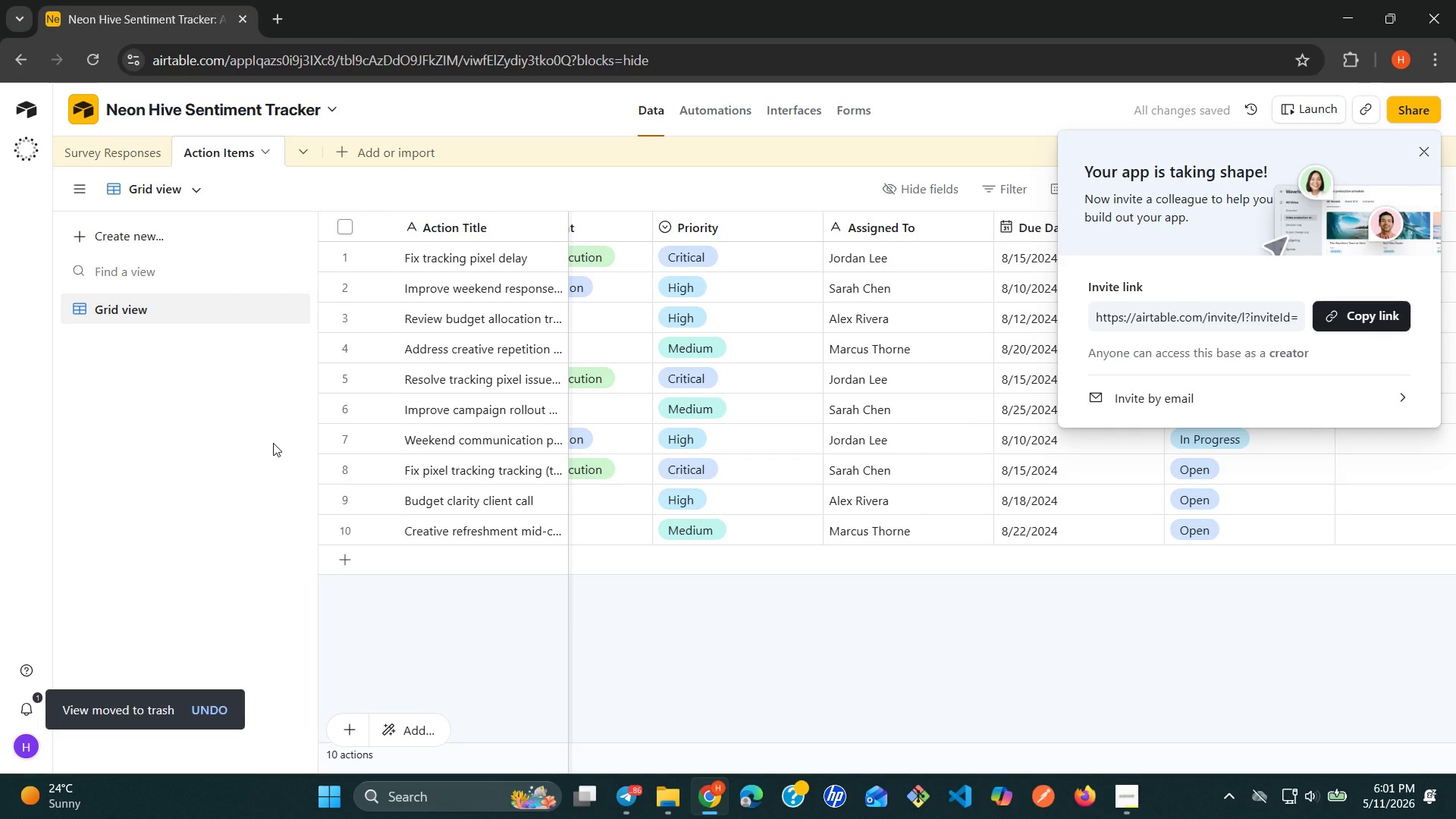 
left_click([215, 152])
 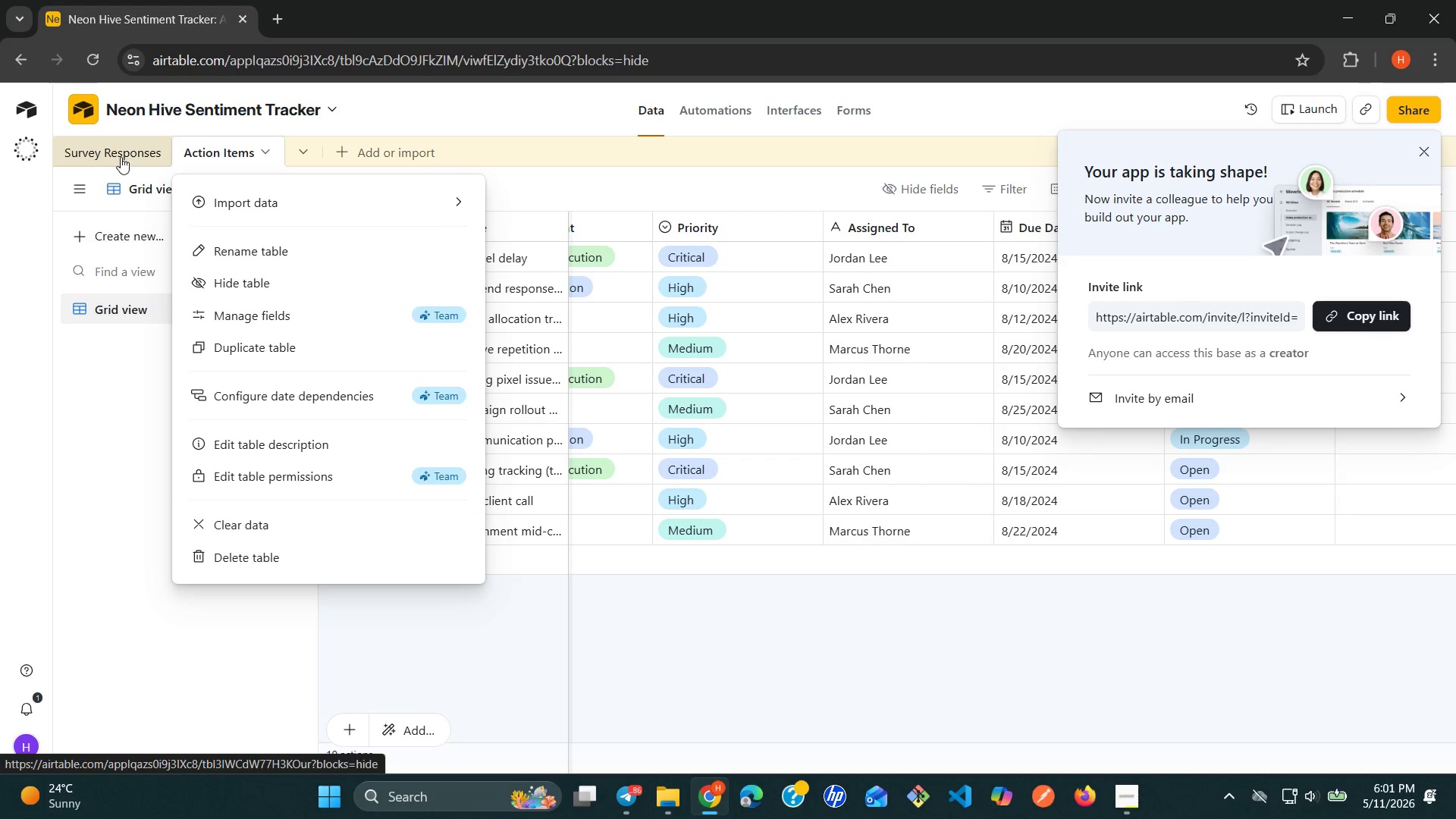 
left_click([115, 155])
 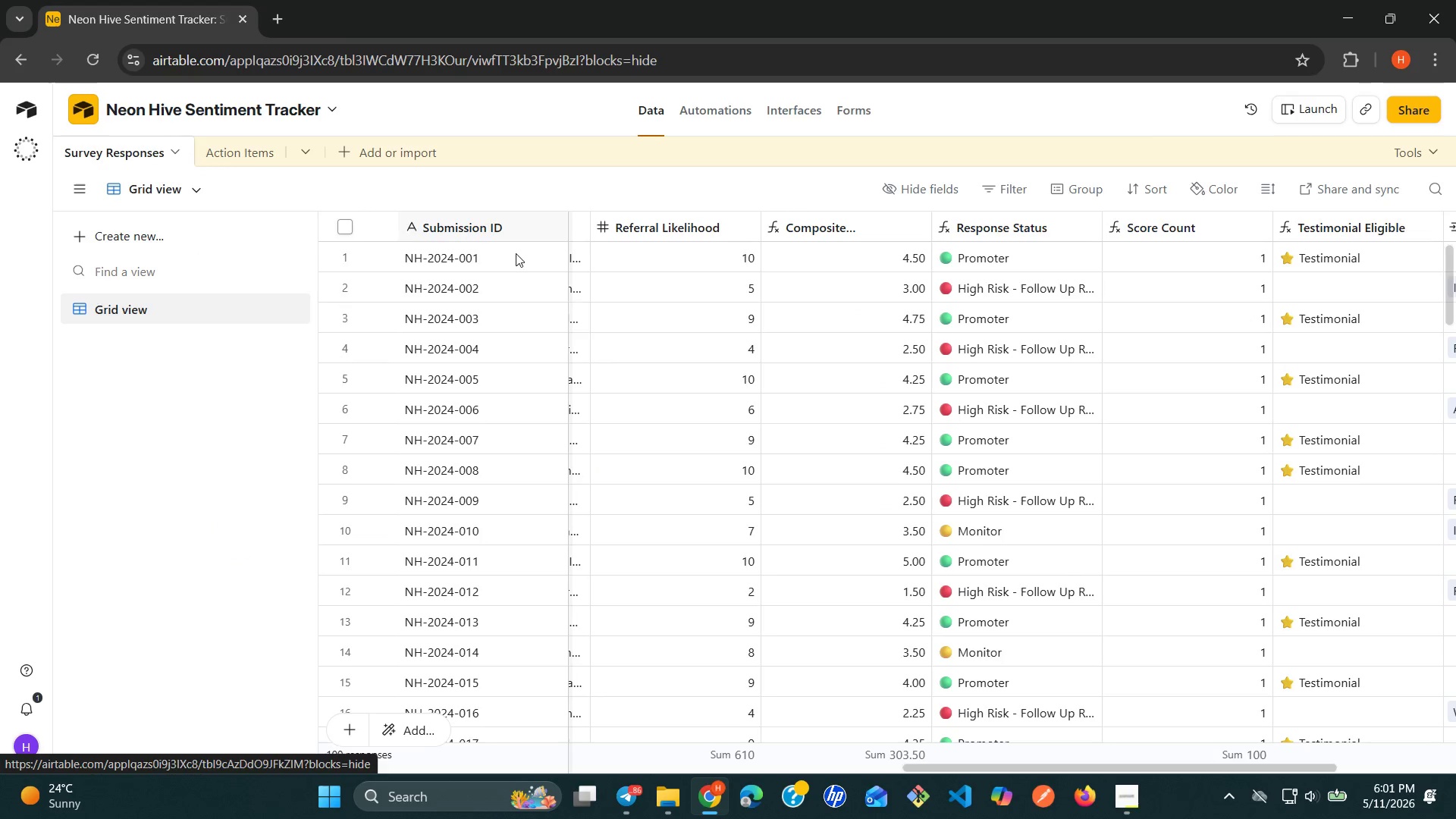 
mouse_move([872, 353])
 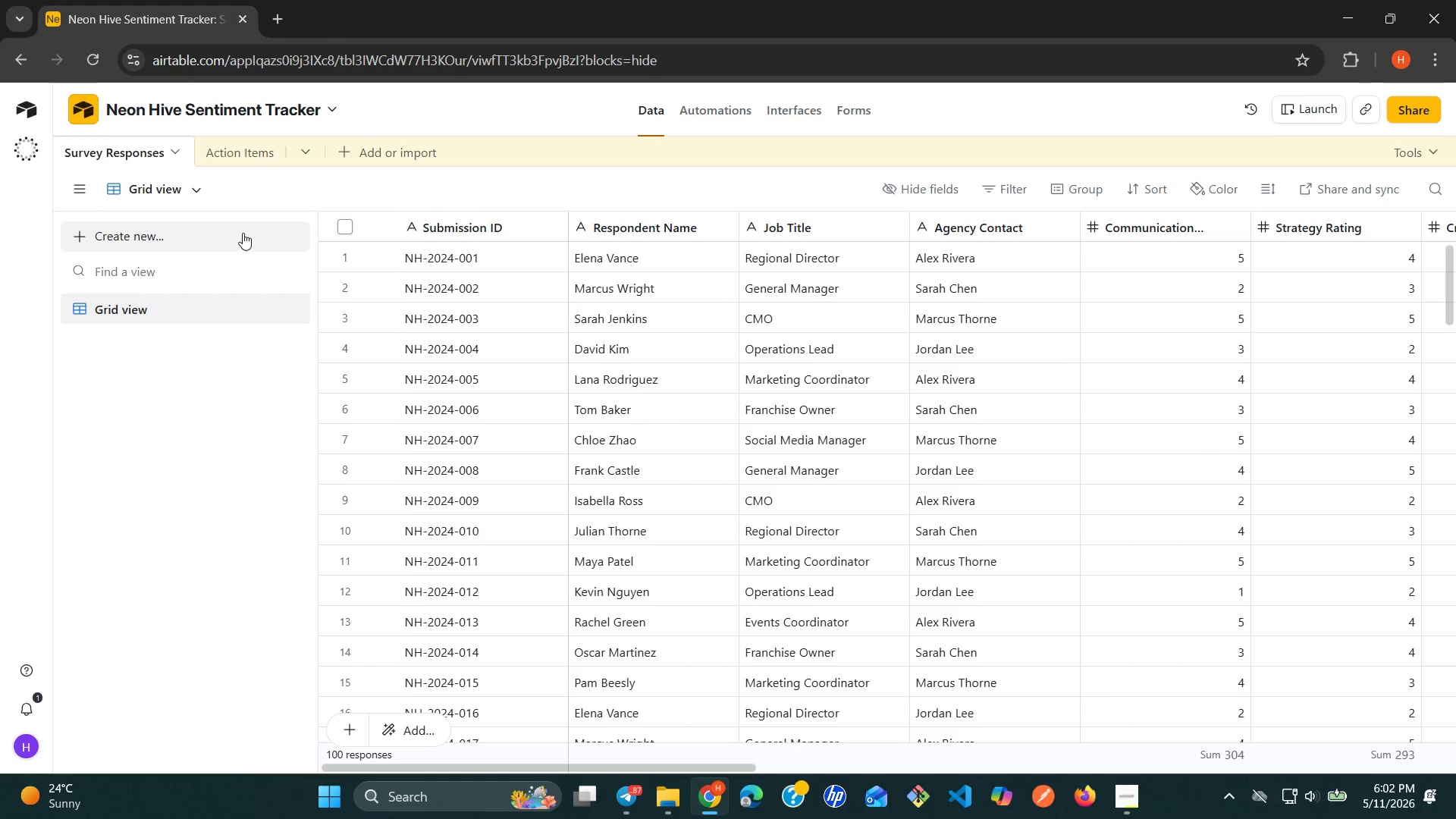 
left_click([206, 228])
 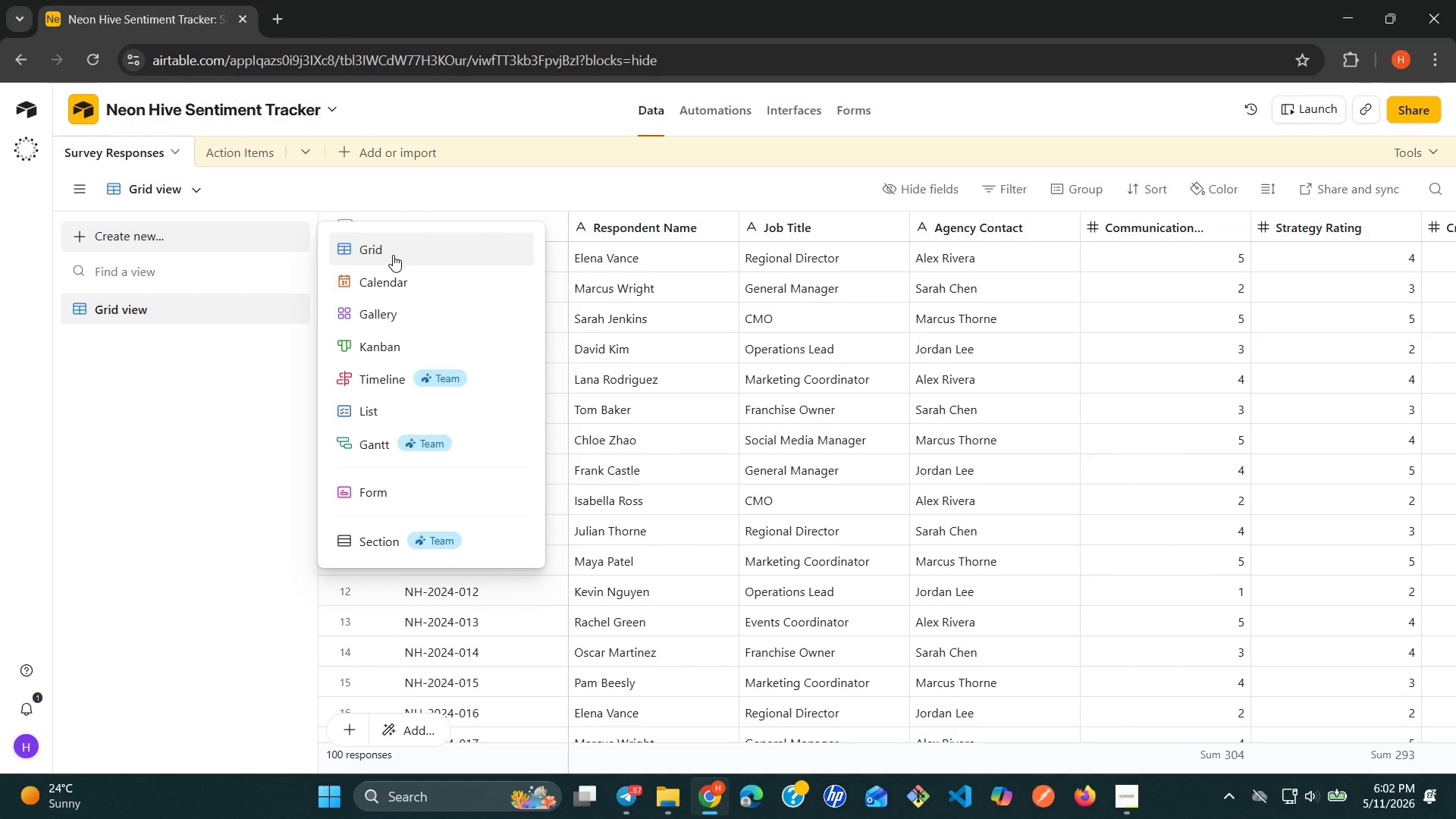 
left_click([388, 255])
 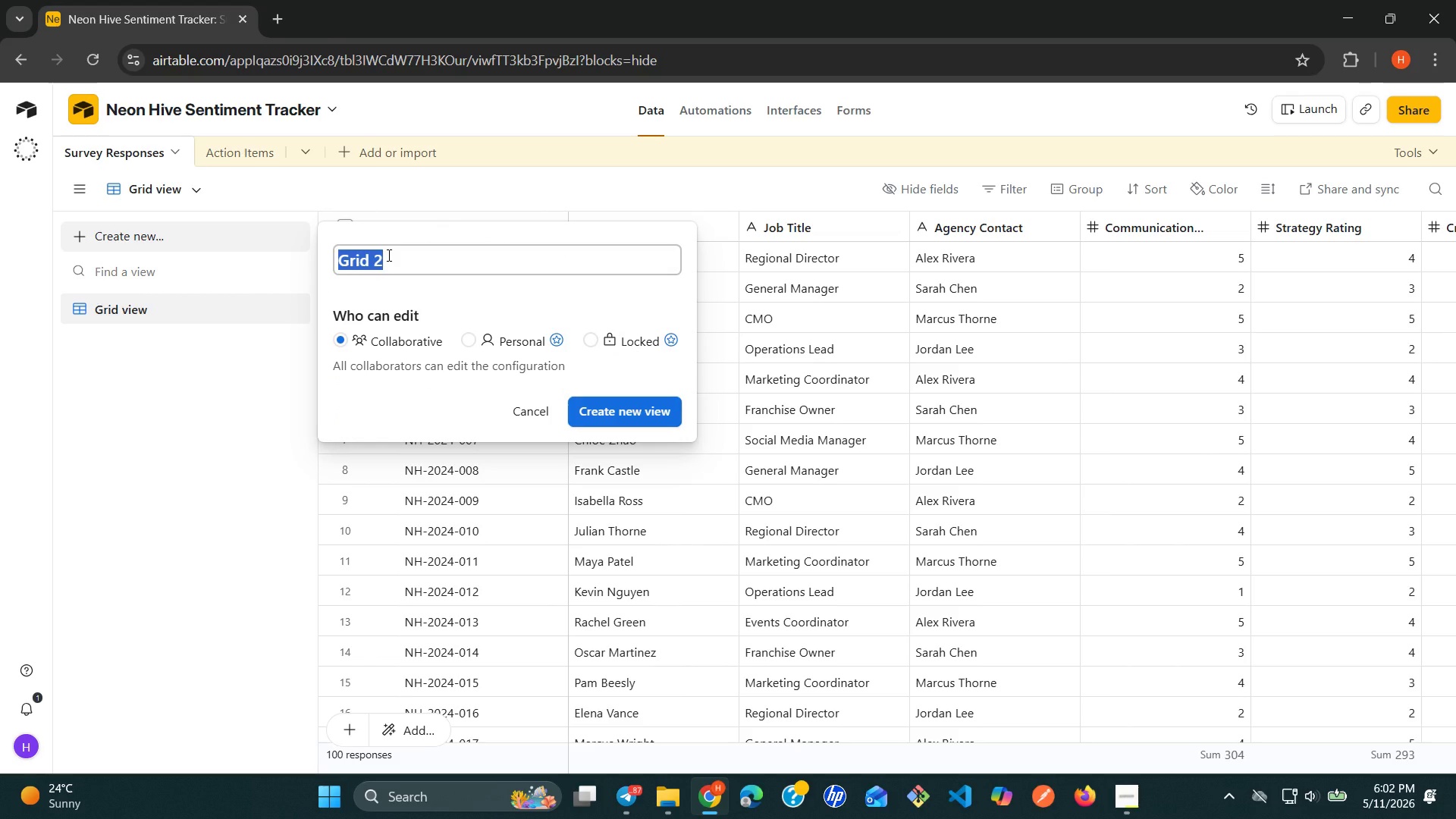 
double_click([388, 255])
 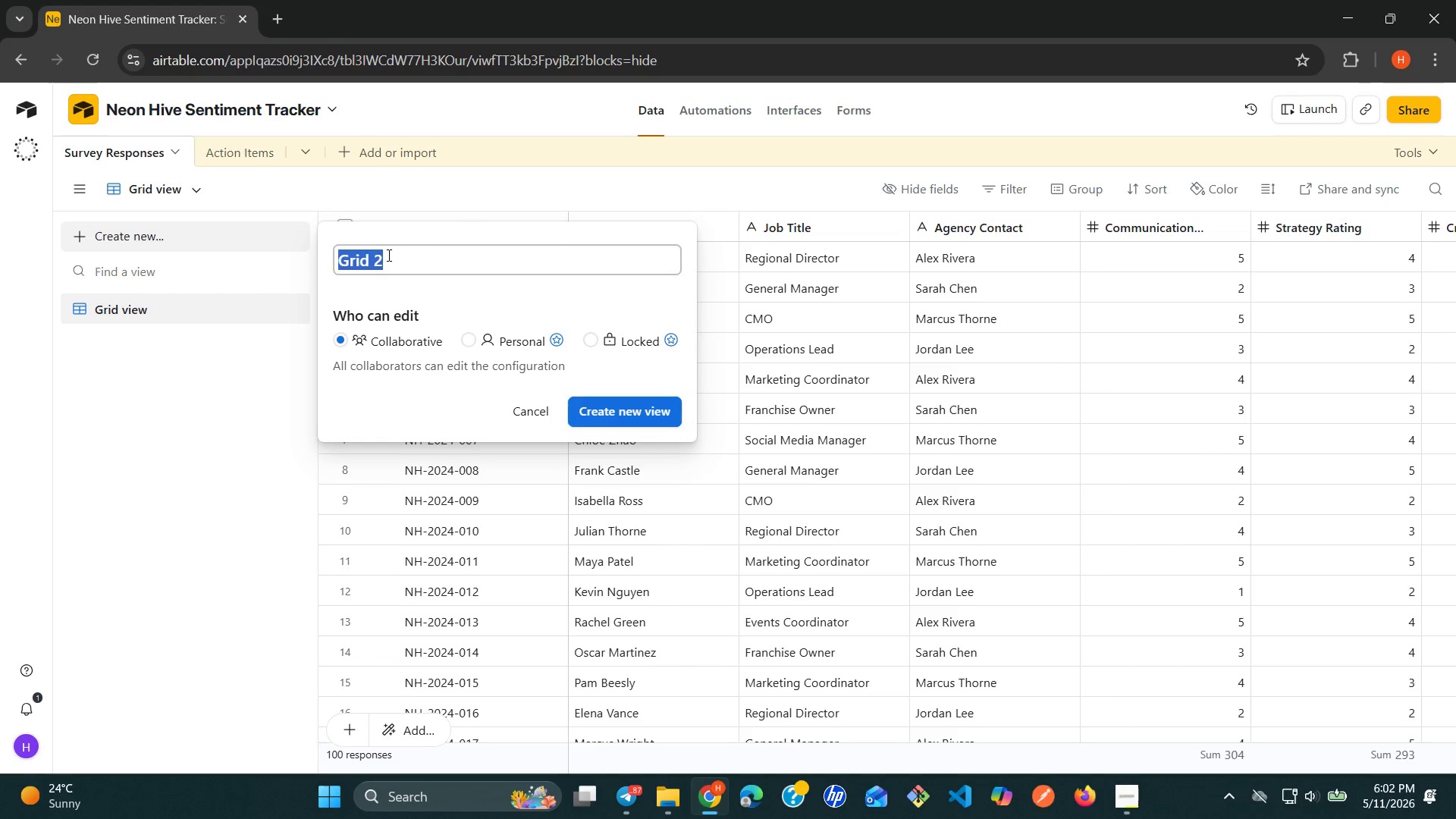 
triple_click([388, 255])
 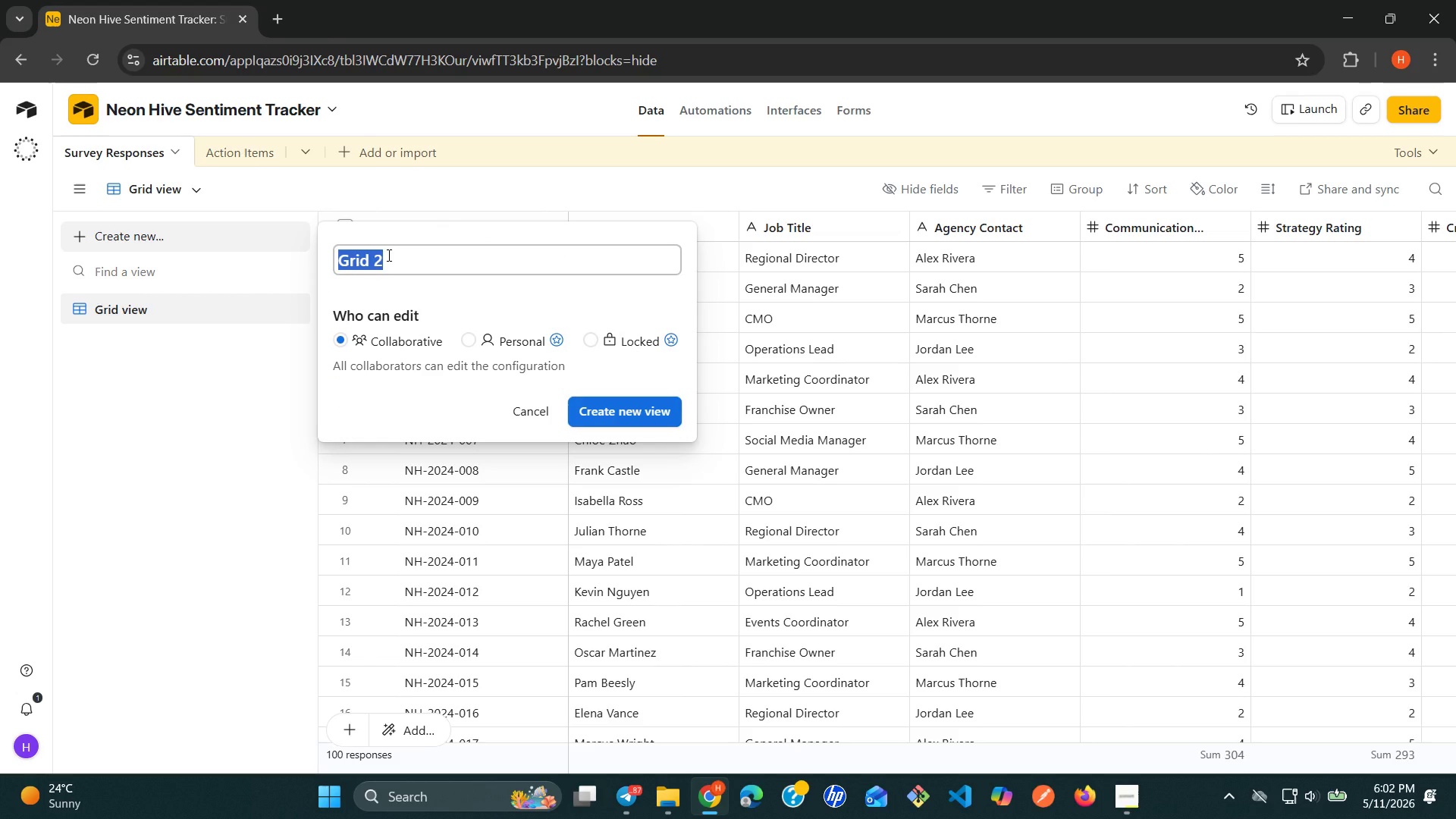 
type(Master Feedback)
 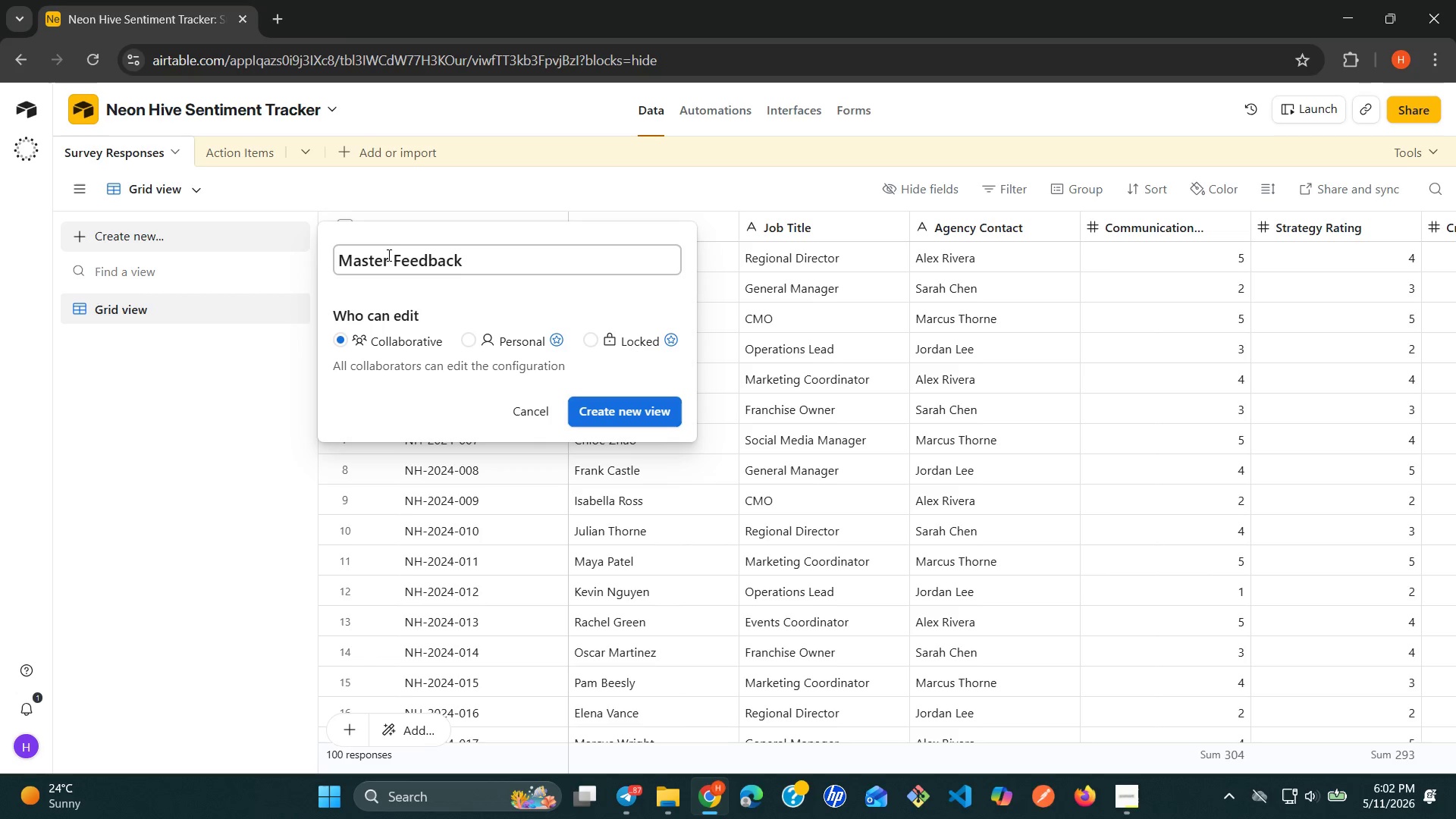 
left_click([607, 408])
 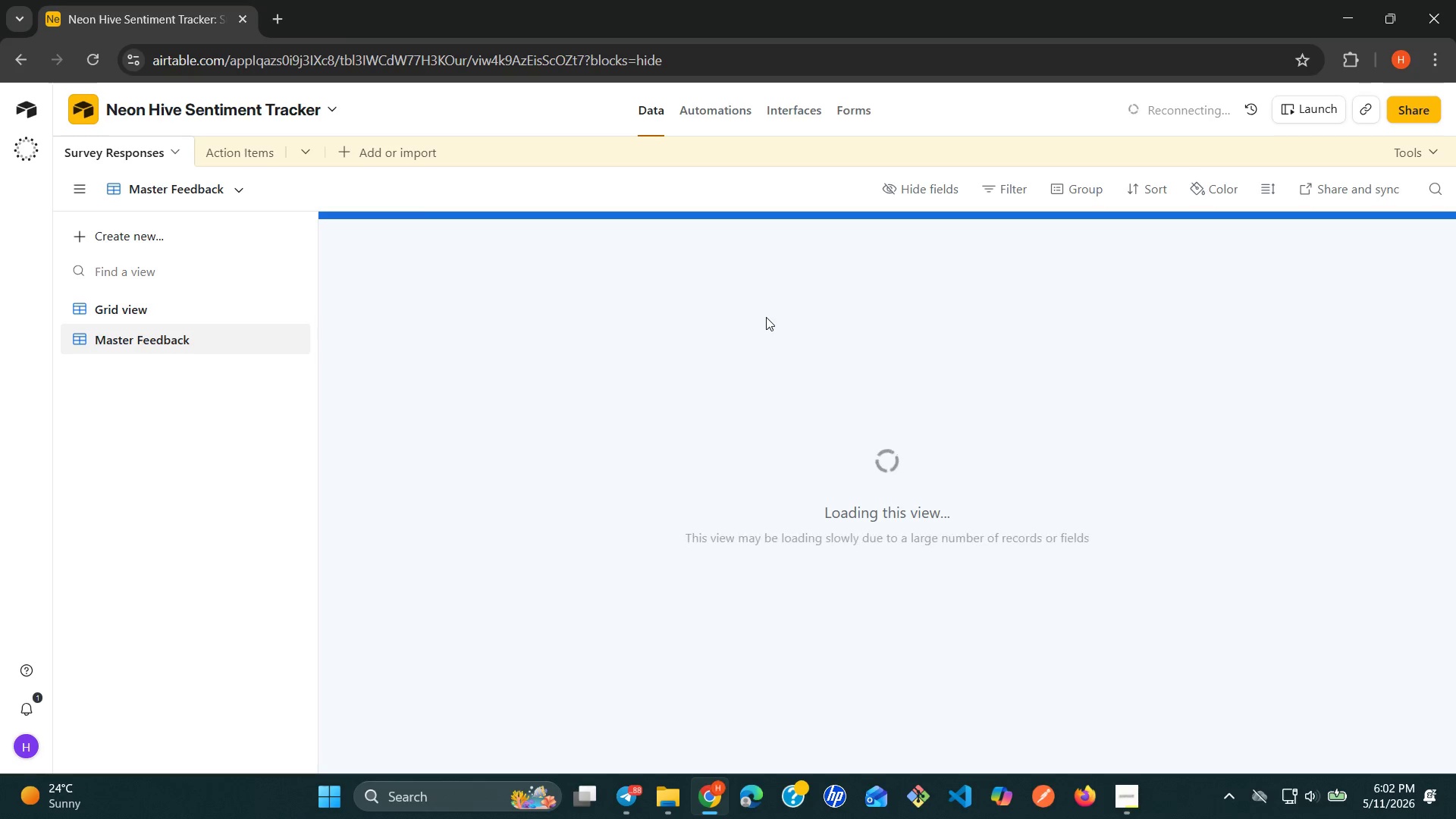 
wait(16.5)
 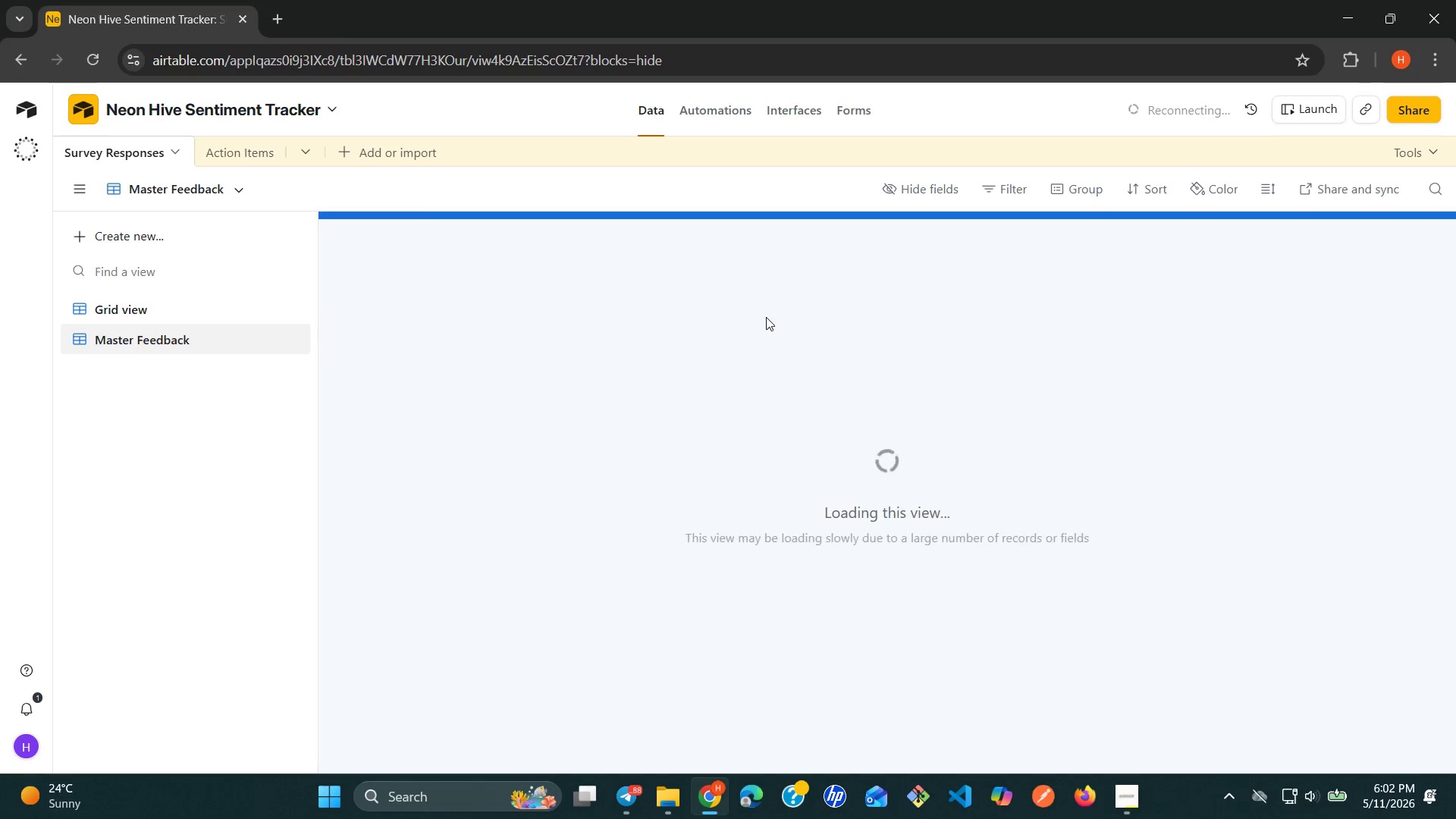 
left_click([1165, 178])
 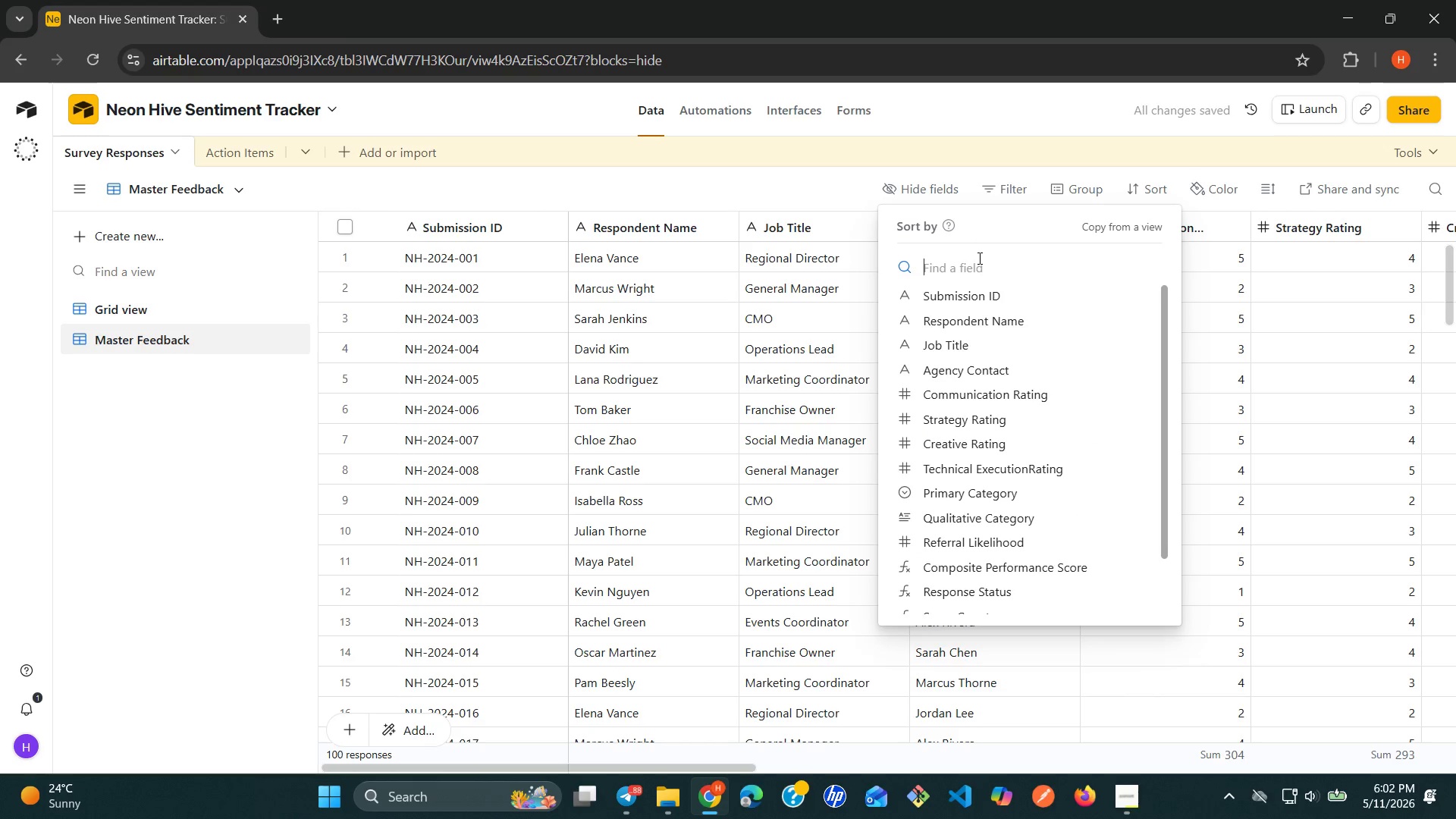 
type(re)
 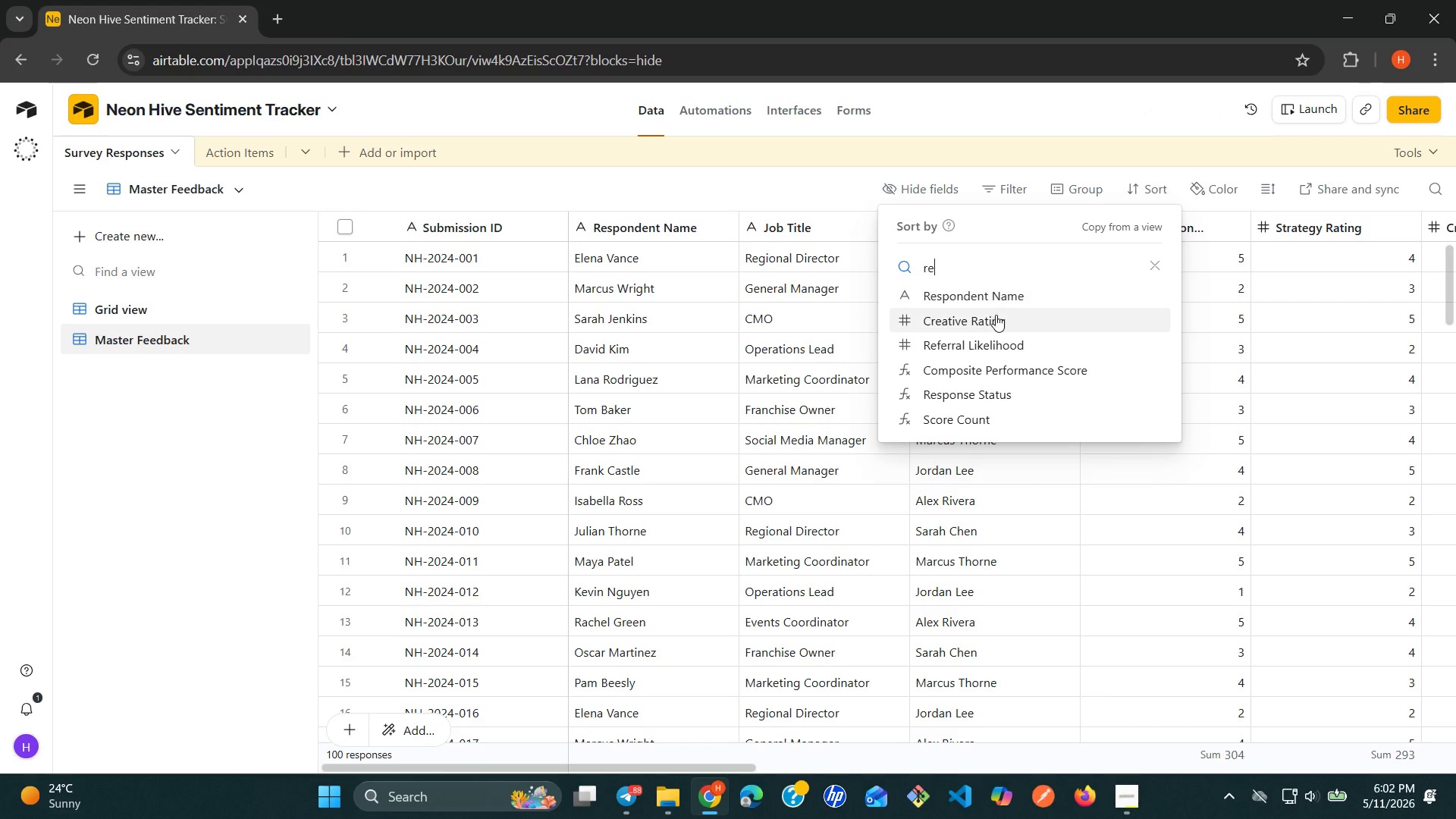 
left_click([976, 340])
 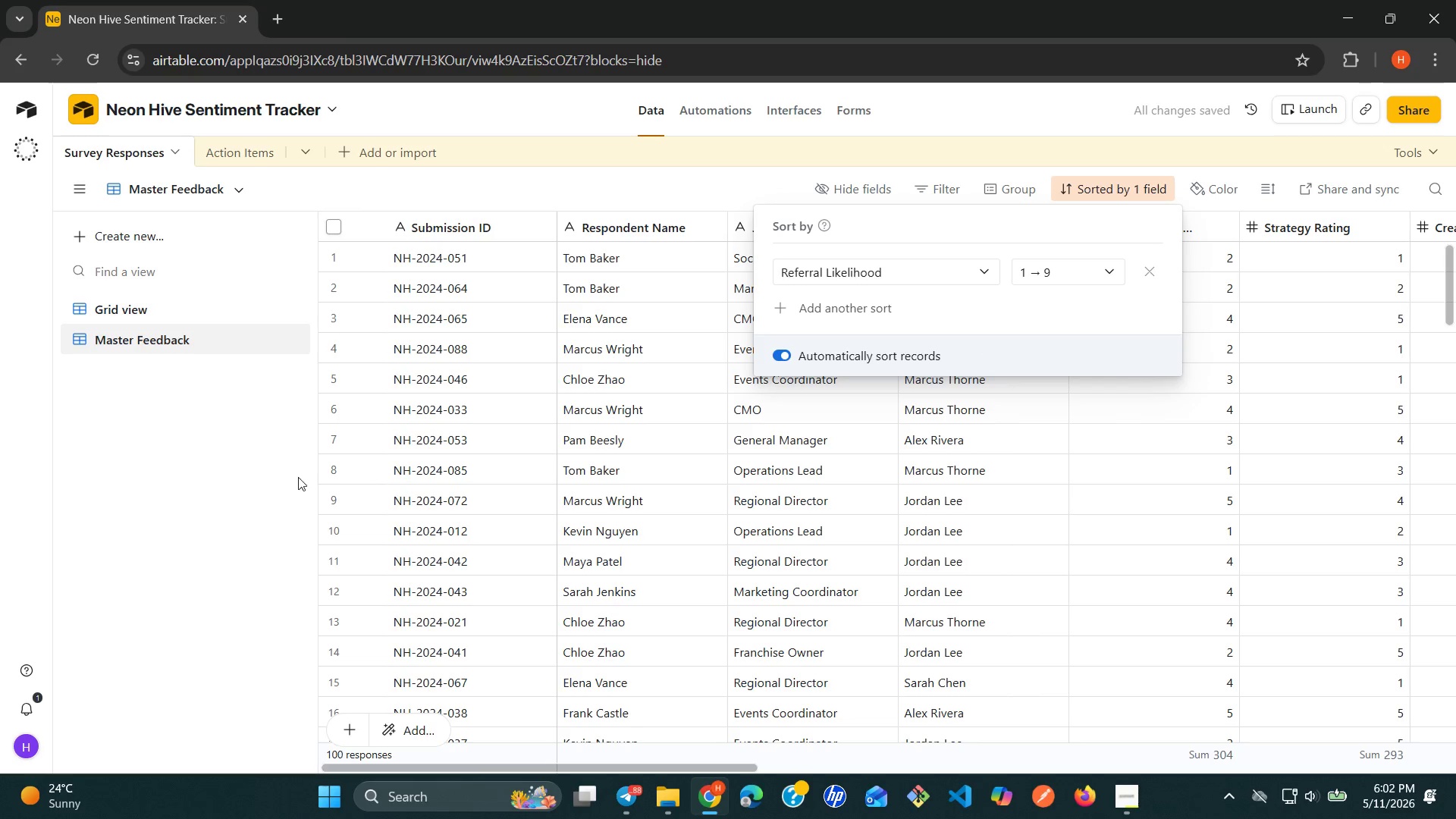 
wait(7.98)
 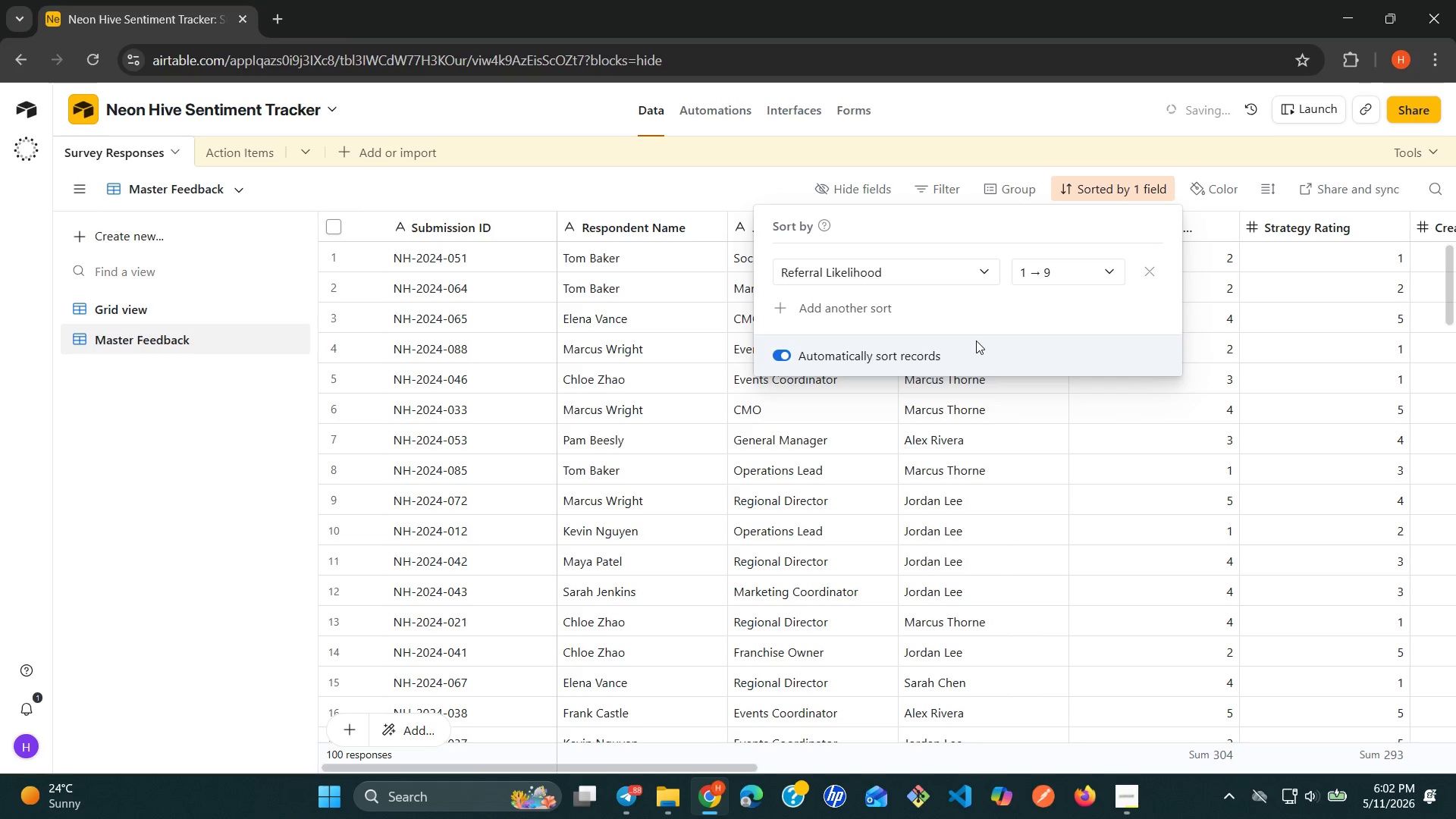 
left_click([239, 483])
 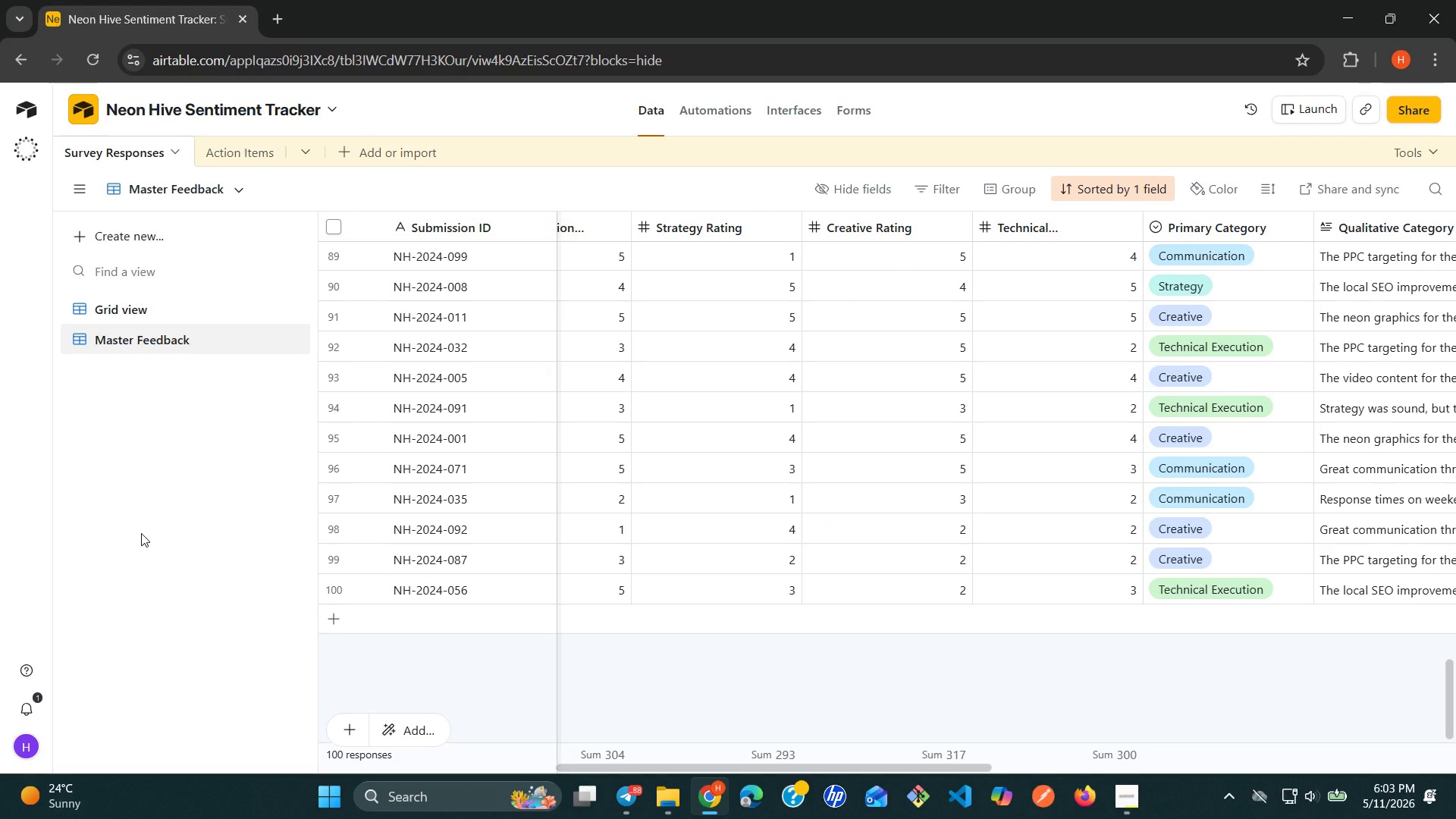 
wait(25.3)
 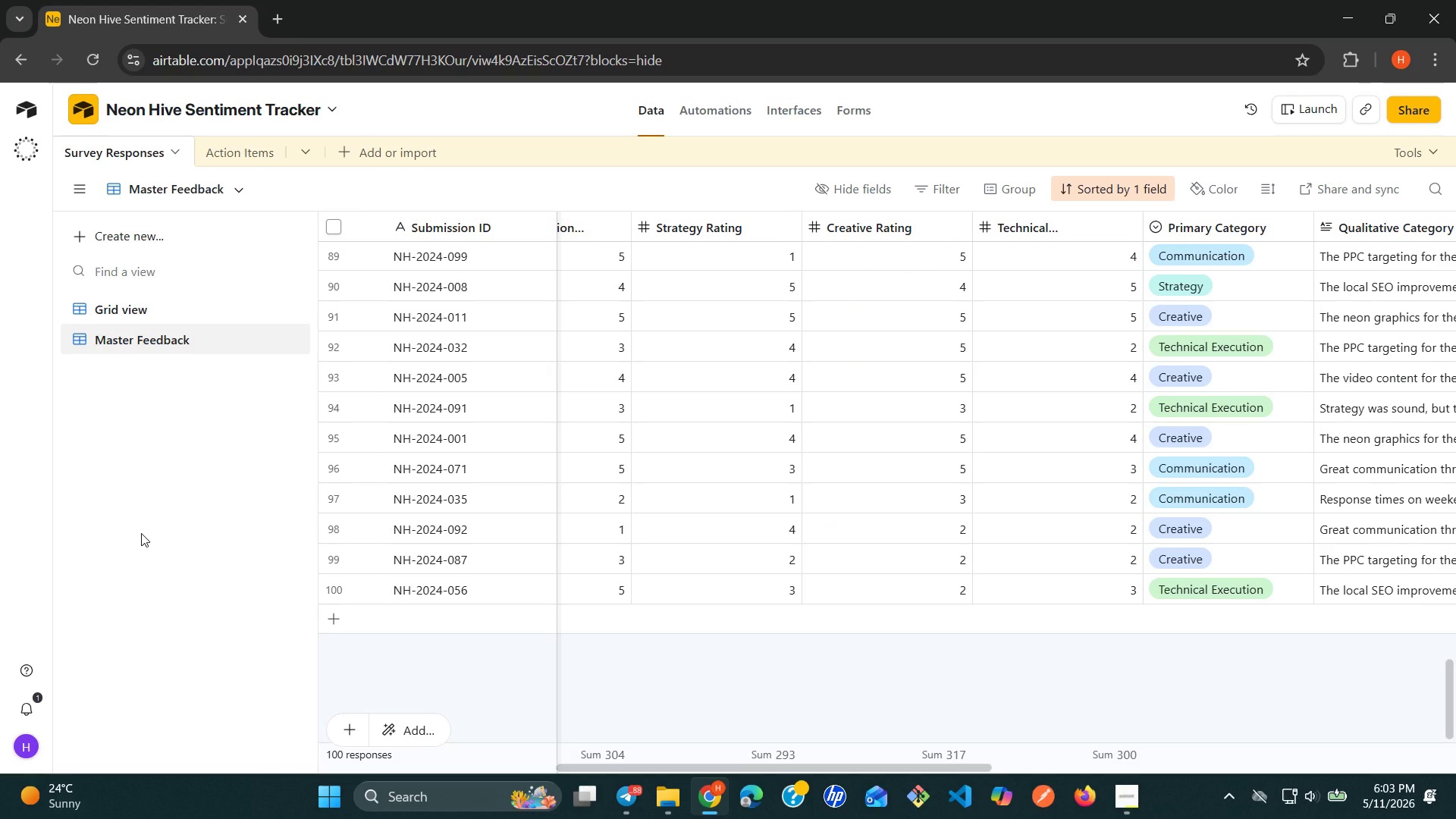 
left_click([261, 233])
 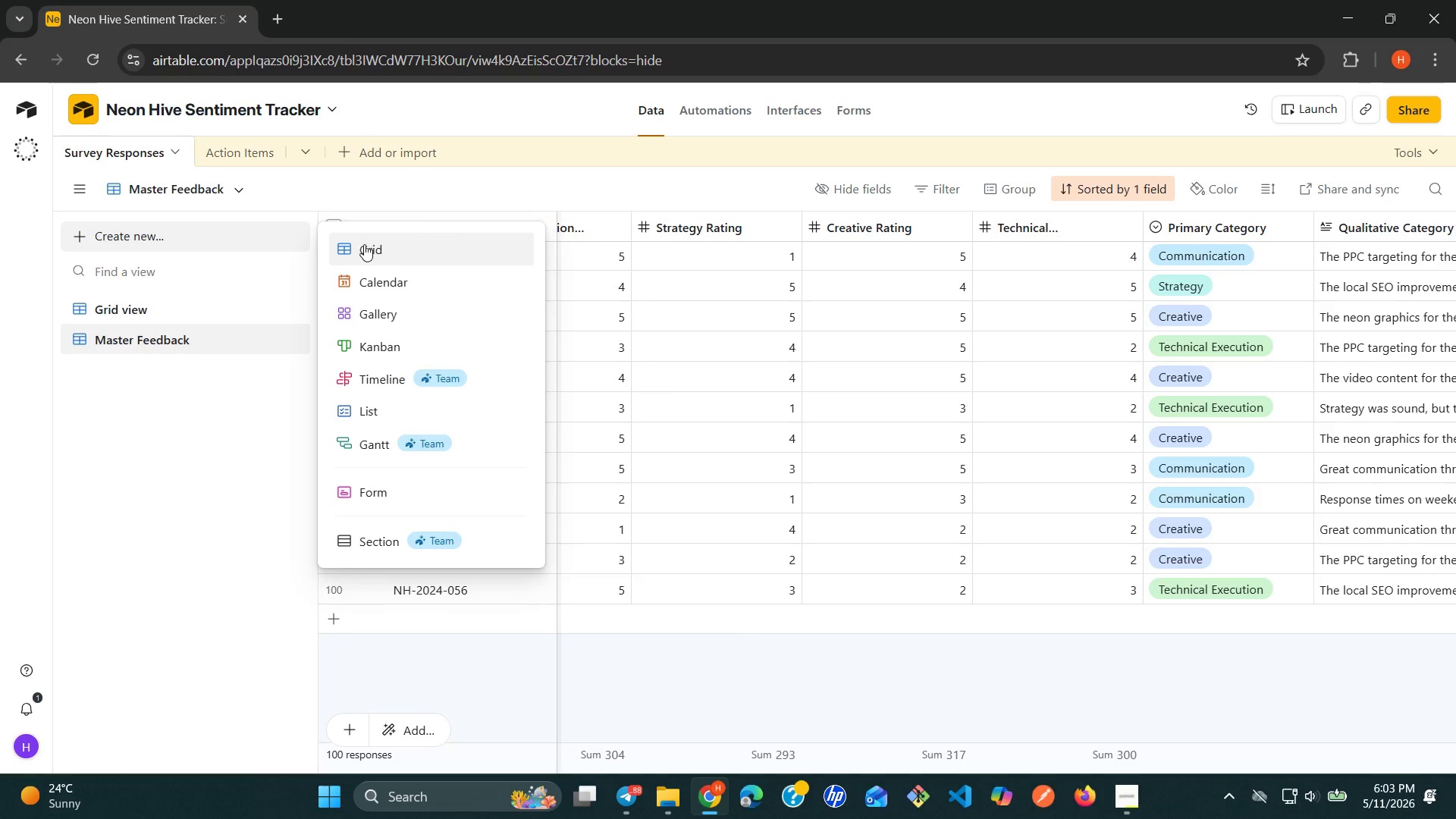 
left_click([365, 244])
 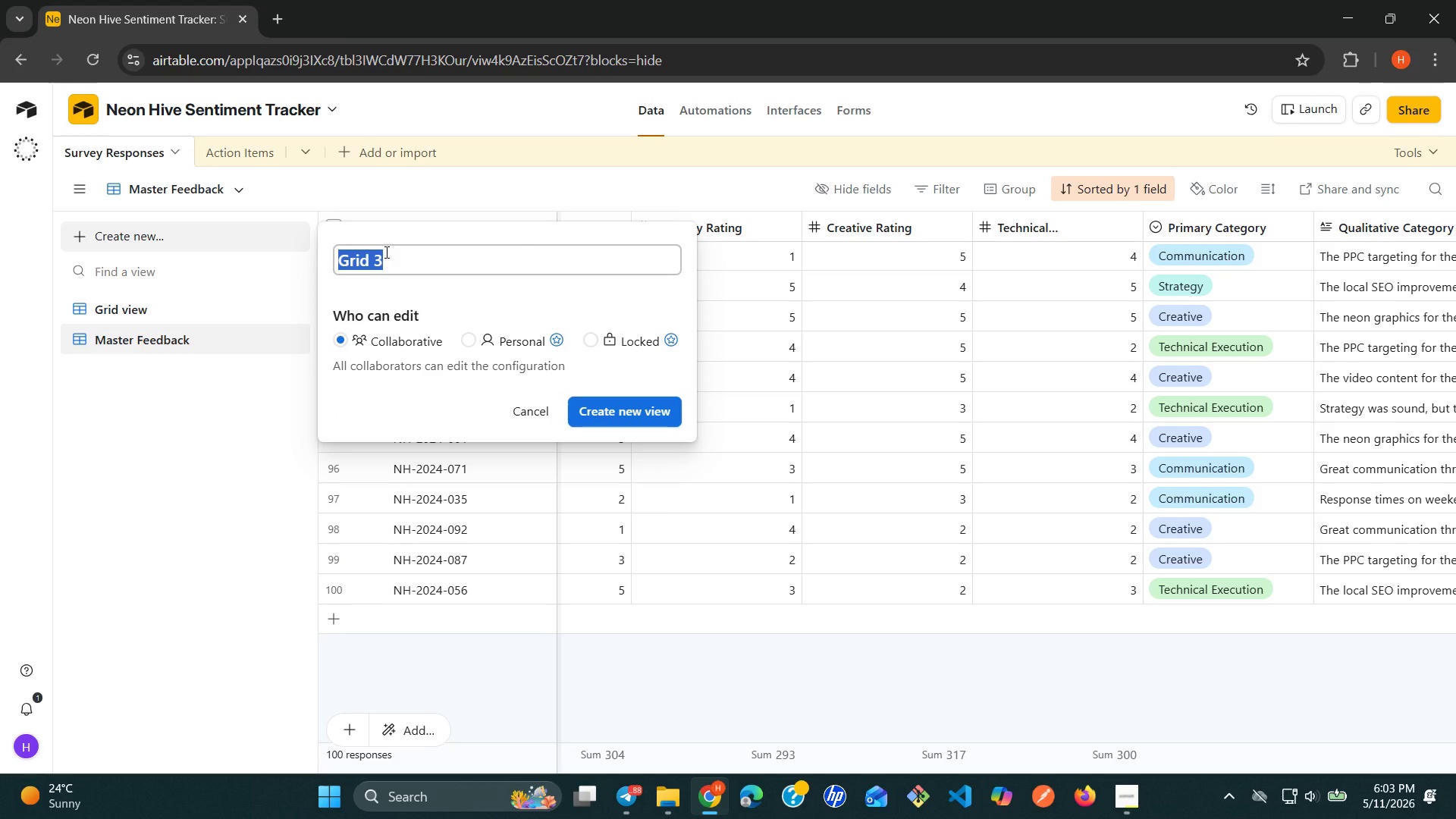 
double_click([385, 252])
 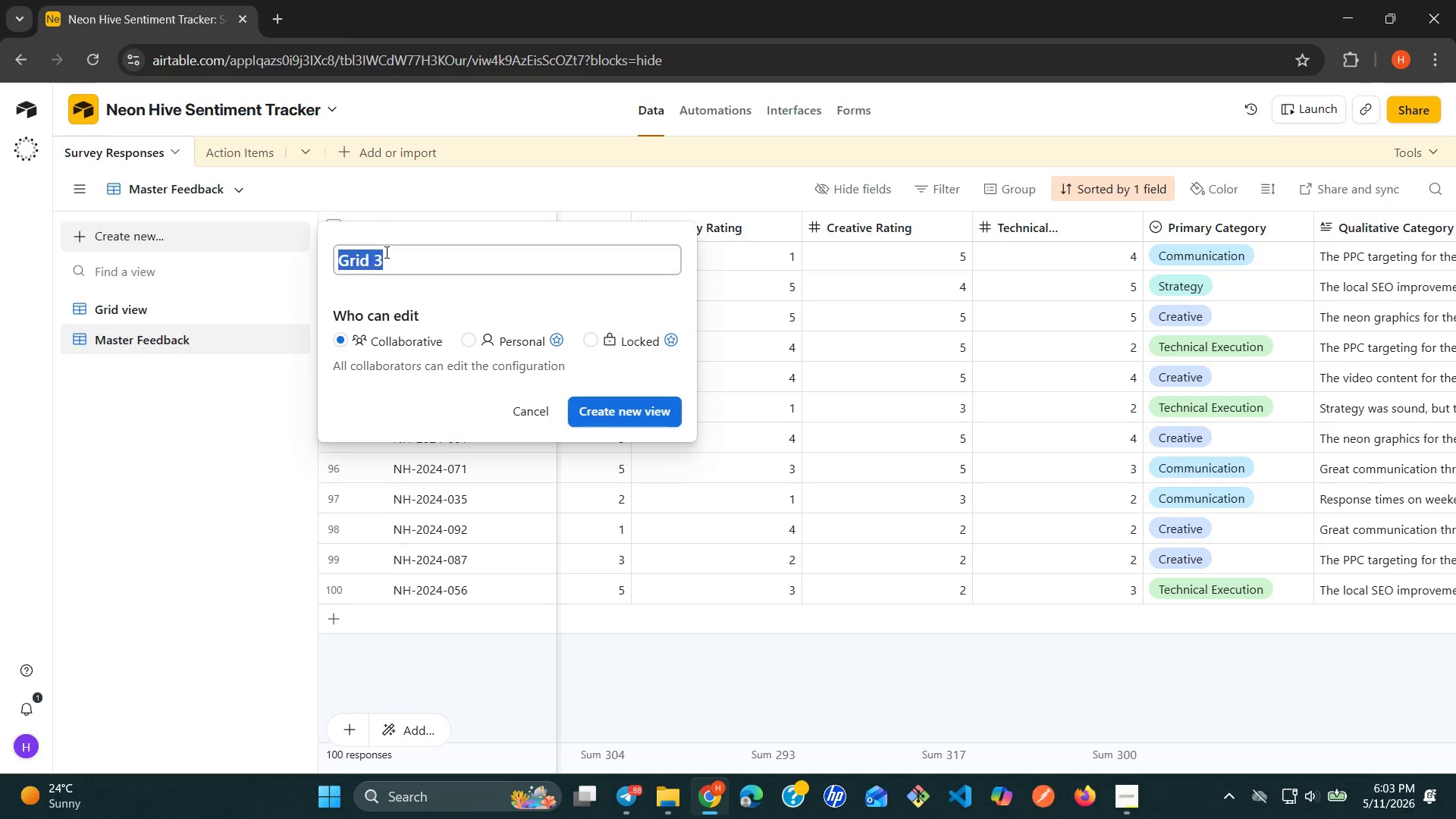 
triple_click([385, 252])
 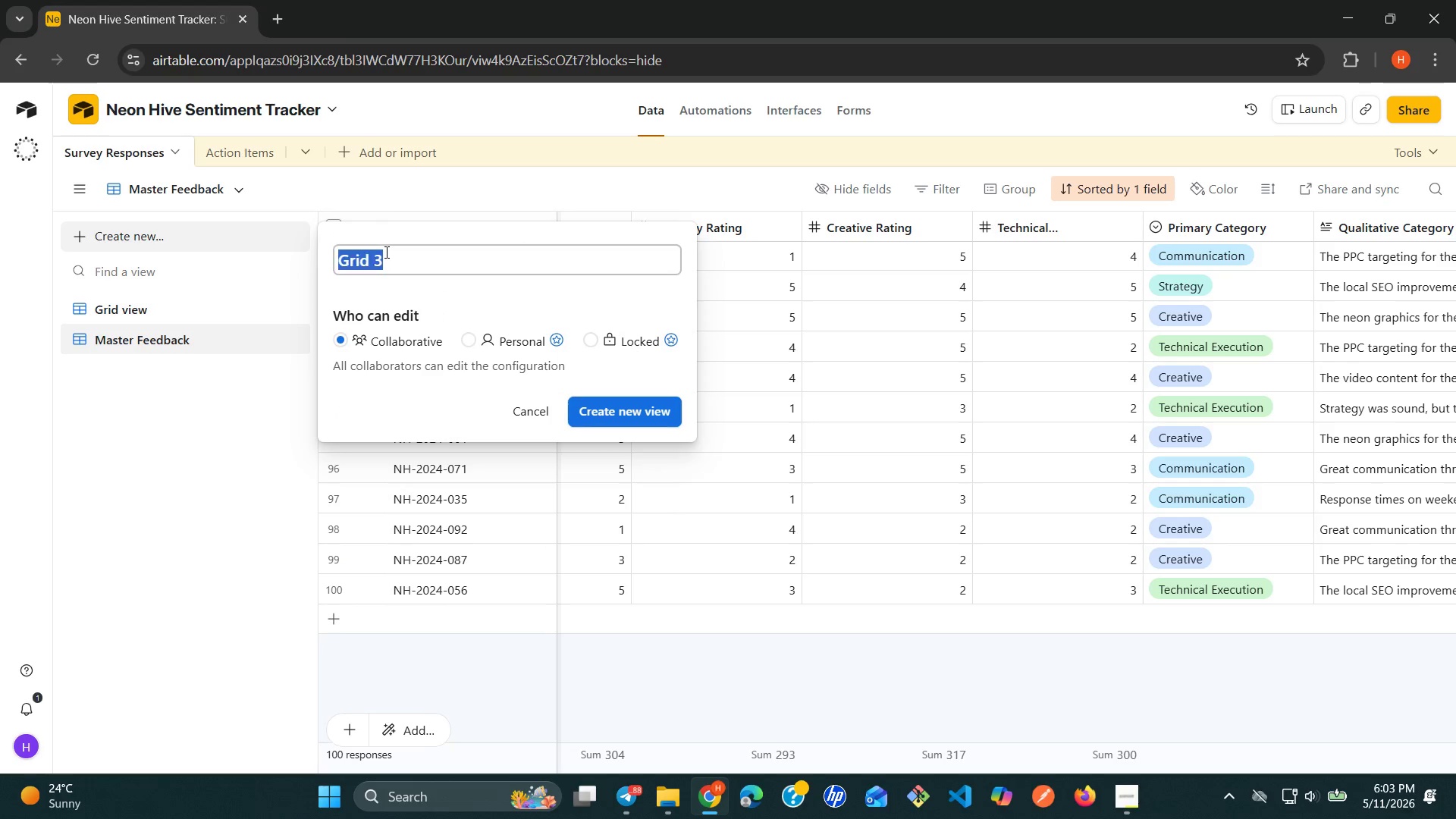 
triple_click([385, 252])
 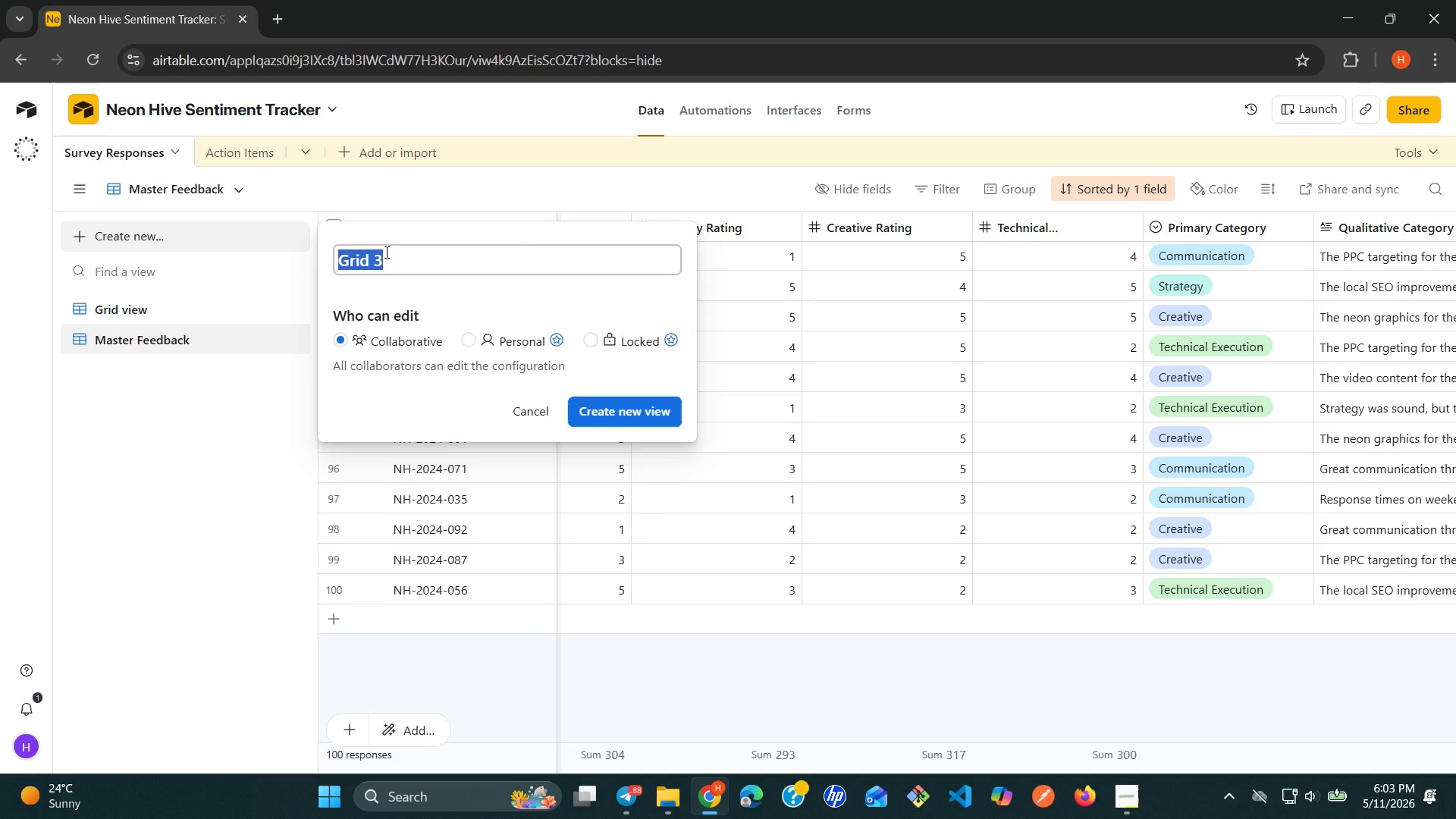 
type(G=)
key(Backspace)
key(Backspace)
type(High Risk Foo)
key(Backspace)
type(llow-)
 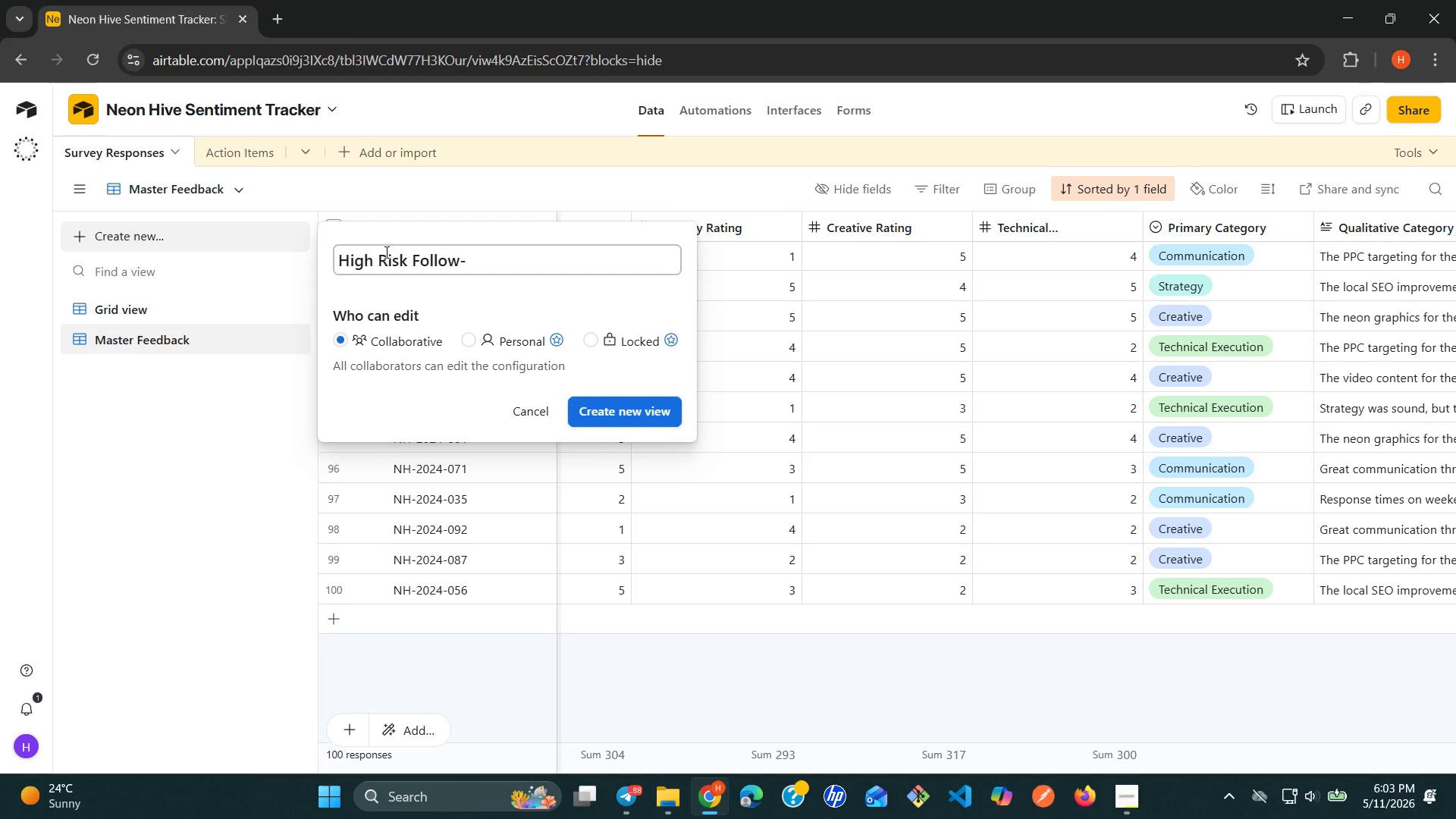 
type(Up)
 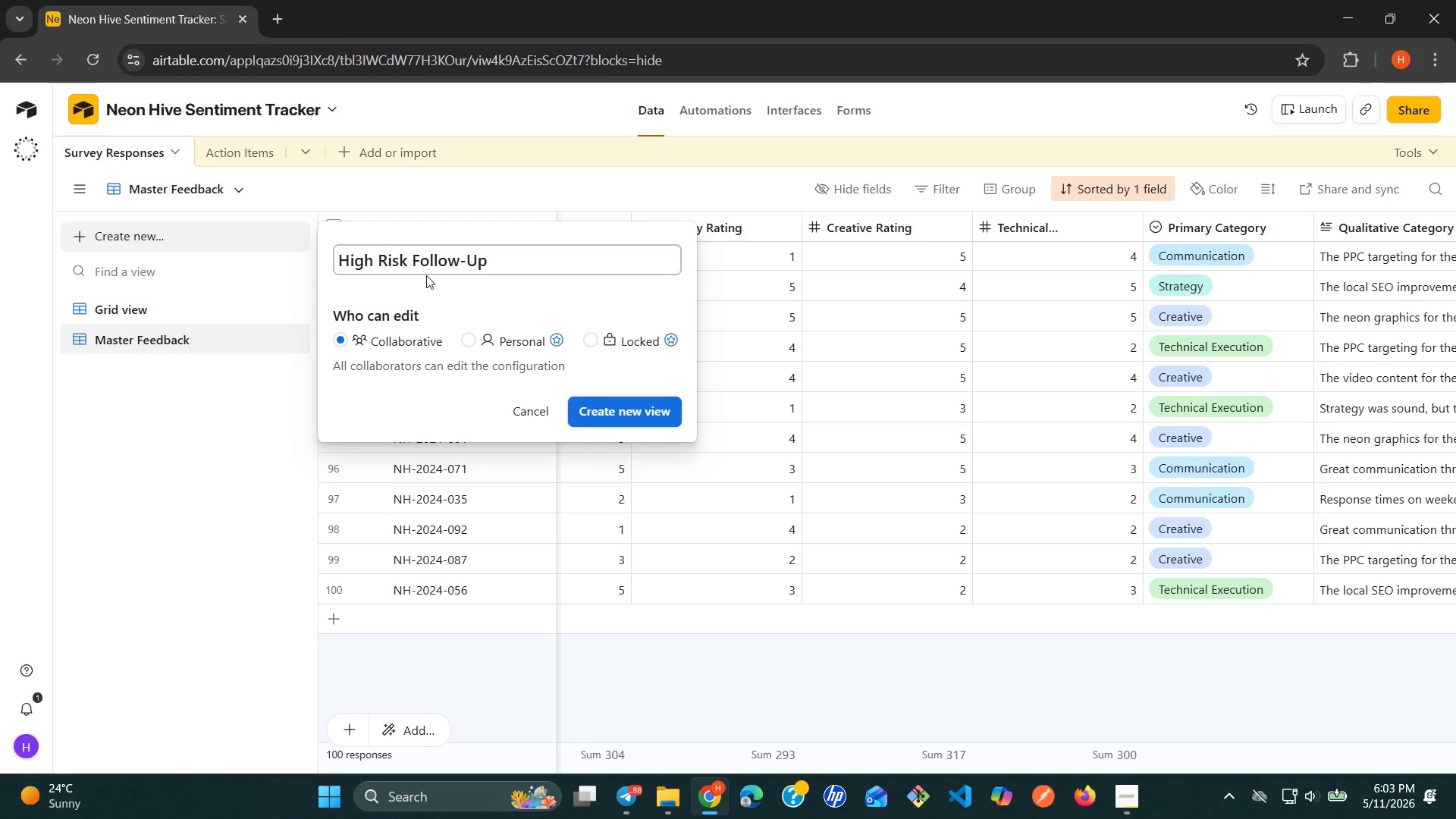 
left_click([419, 263])
 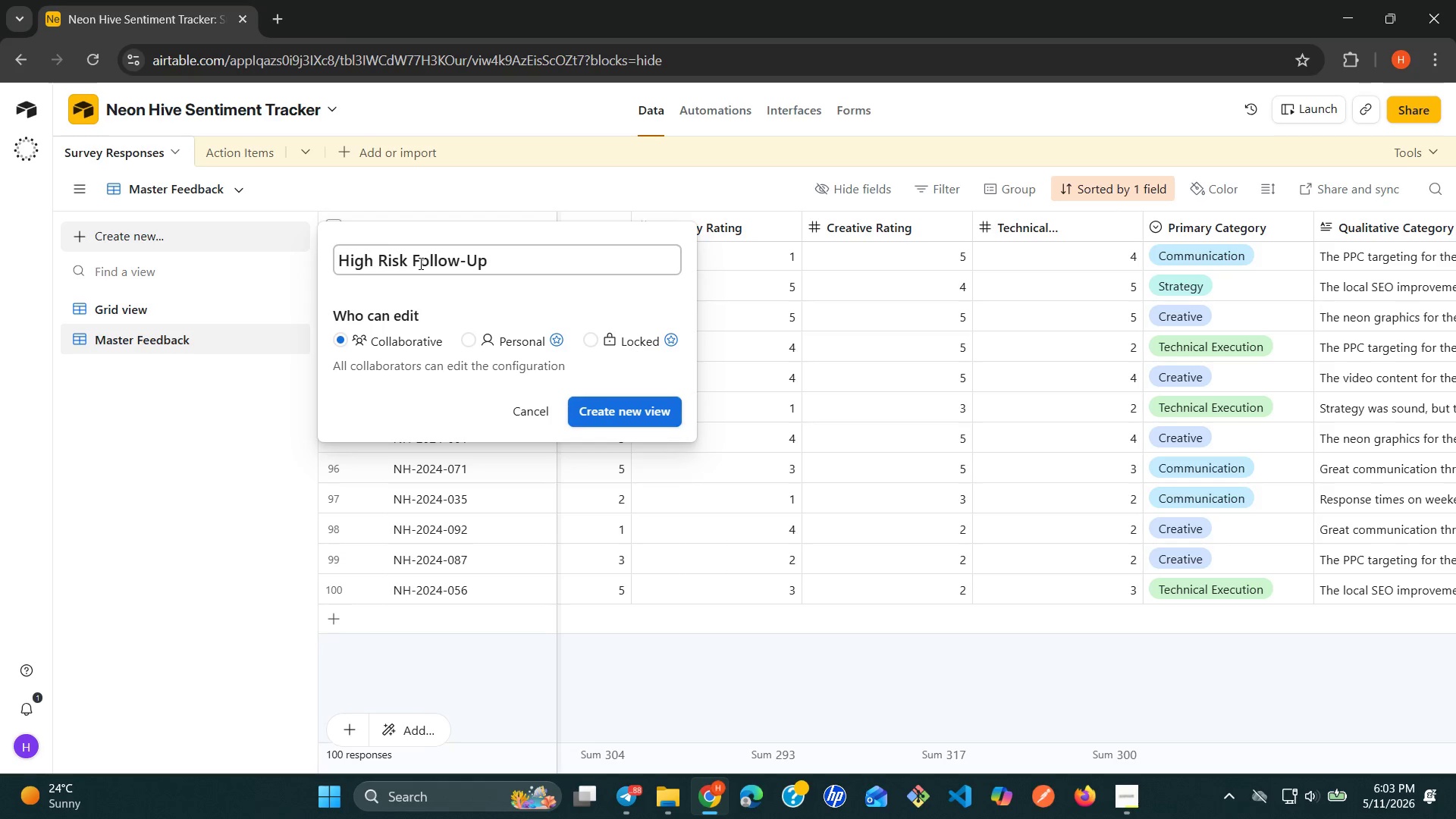 
key(Backspace)
 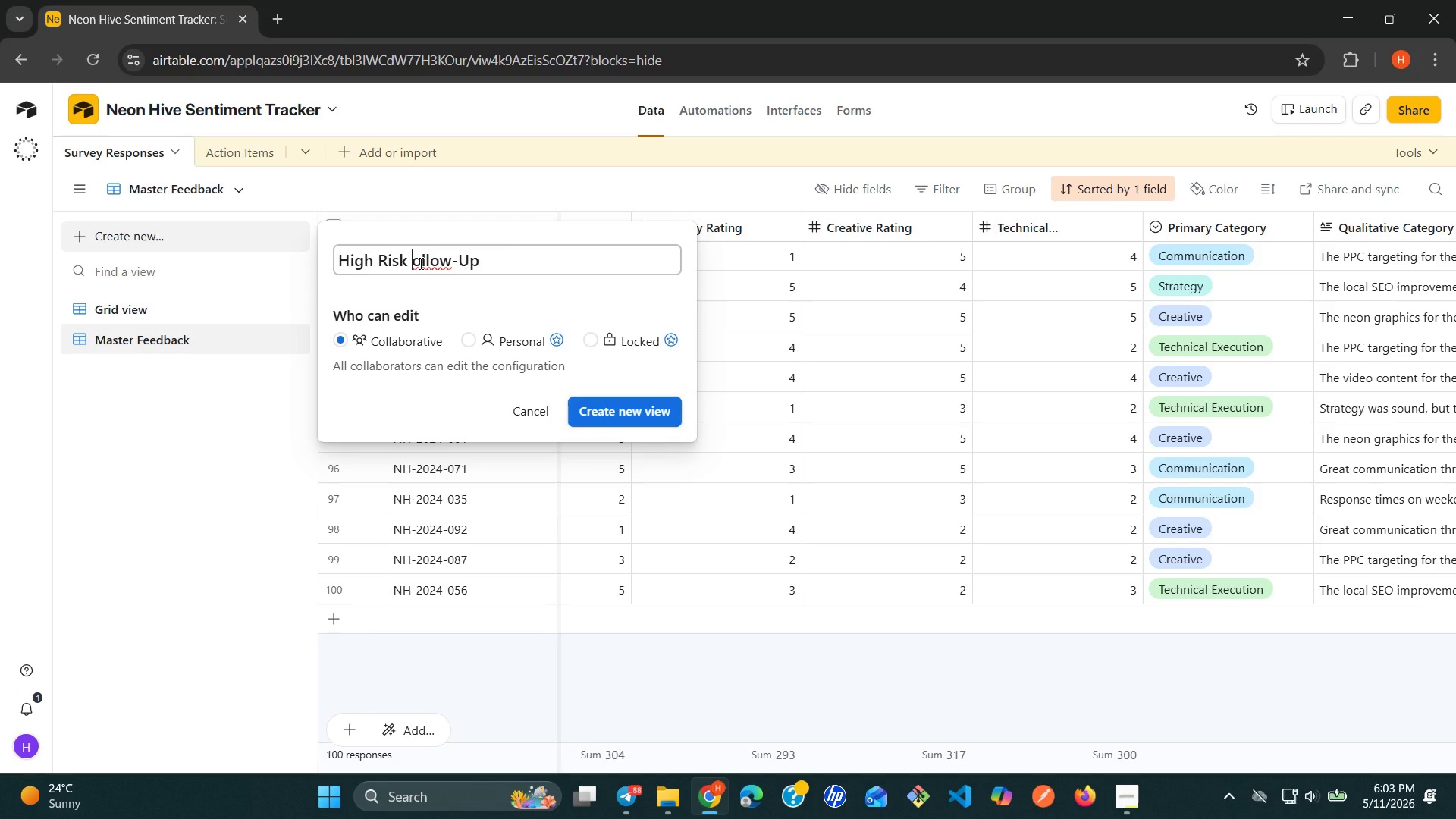 
key(Shift+F)
 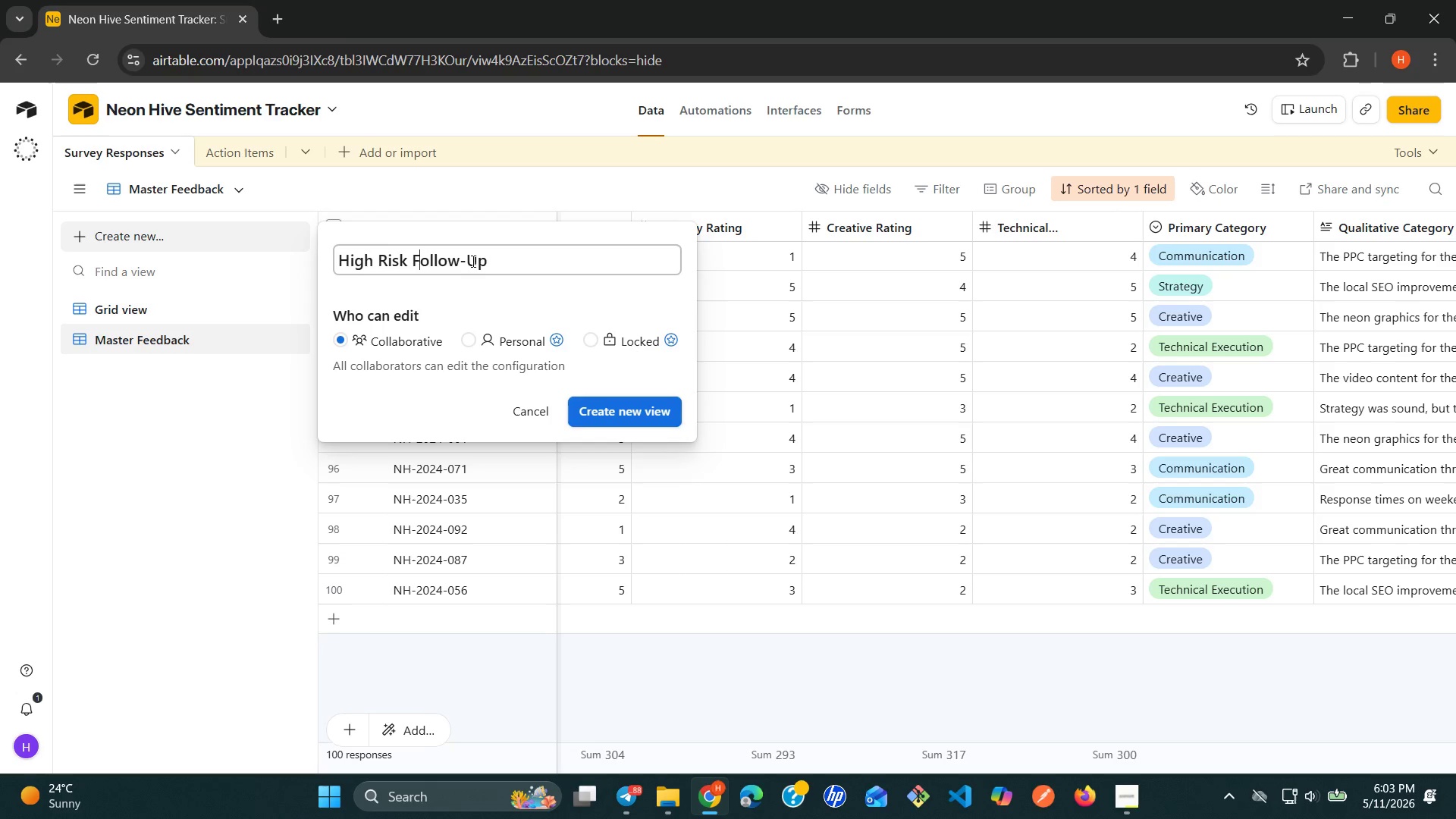 
left_click([488, 261])
 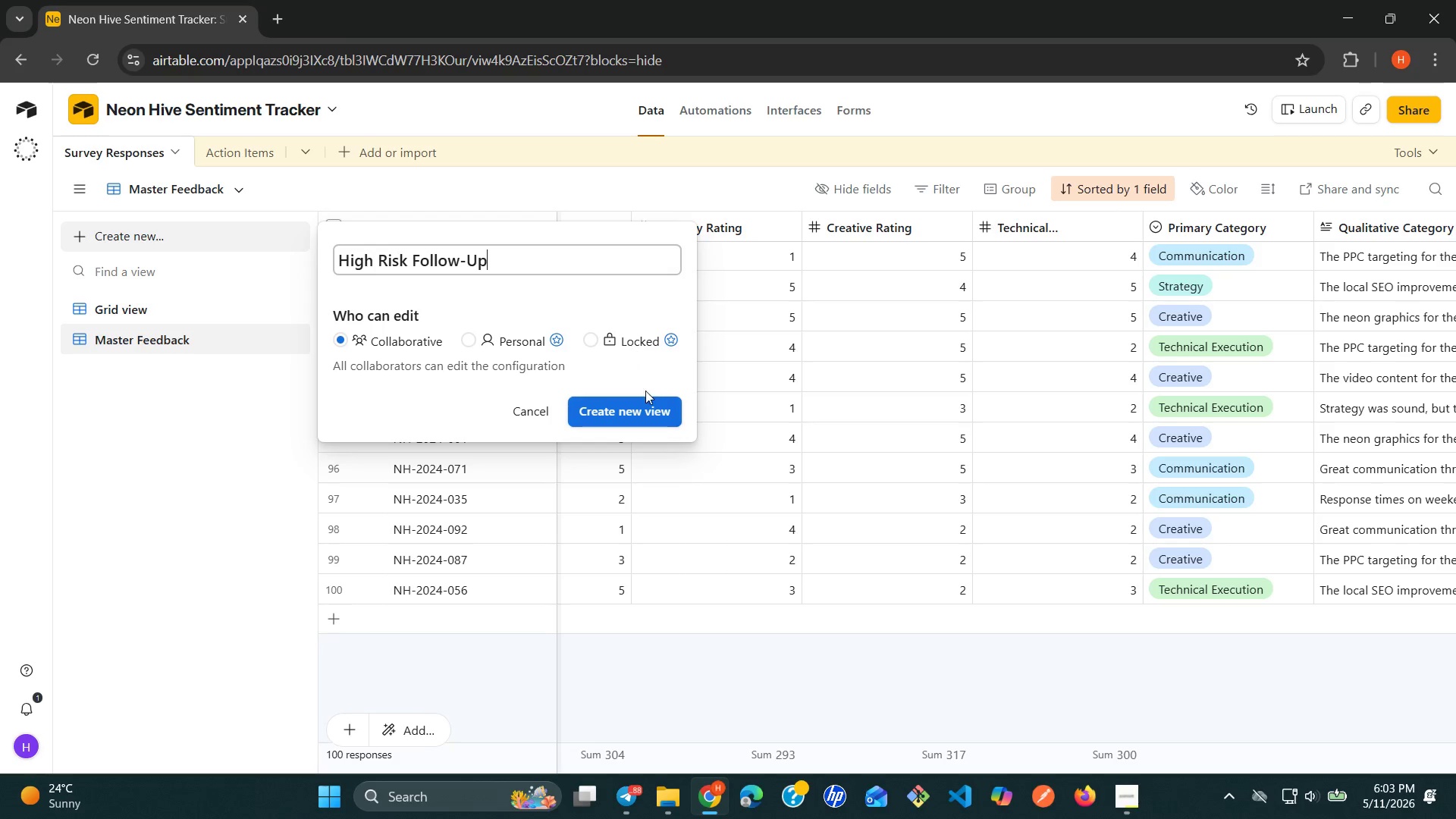 
left_click([627, 407])
 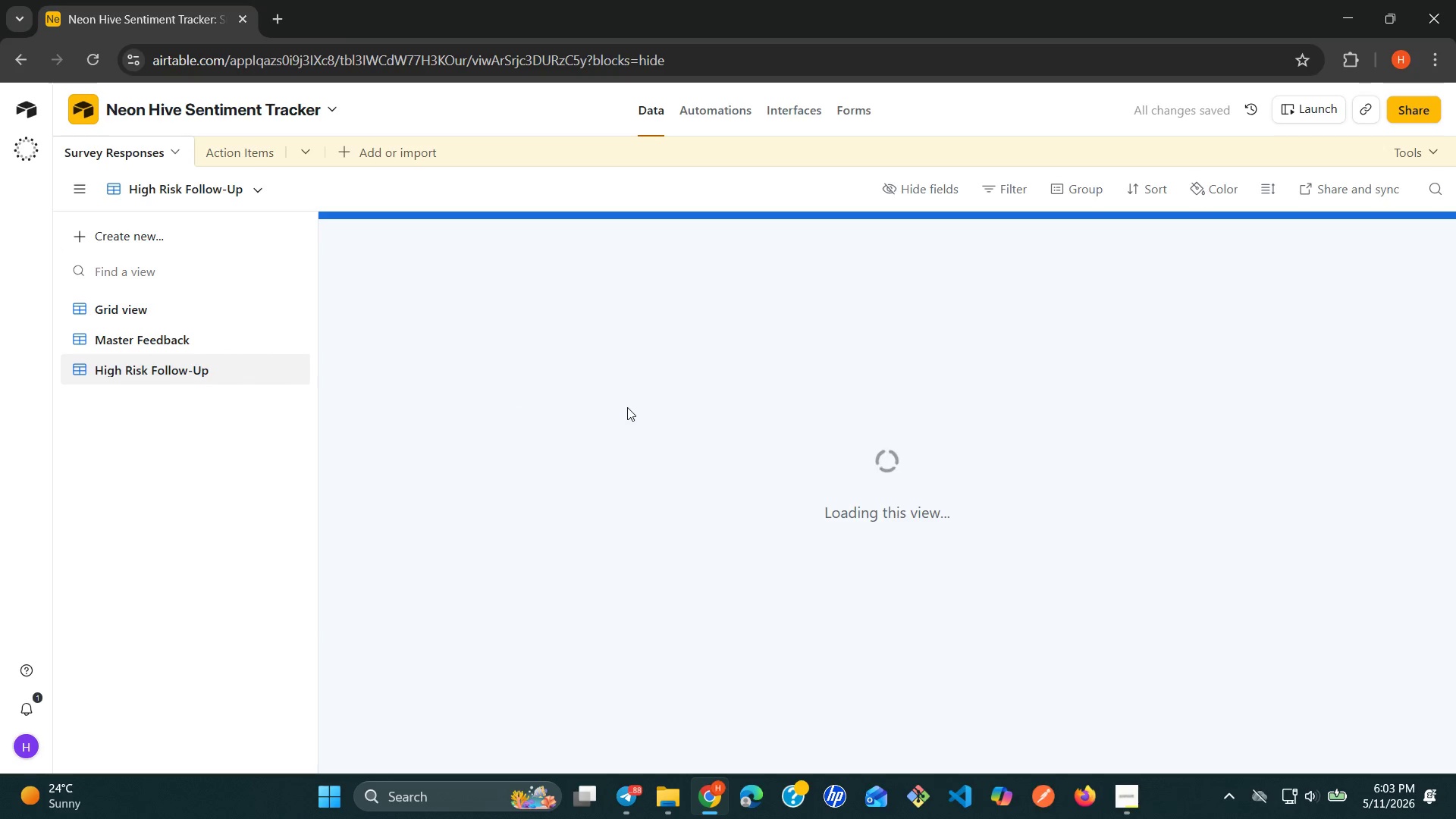 
wait(10.86)
 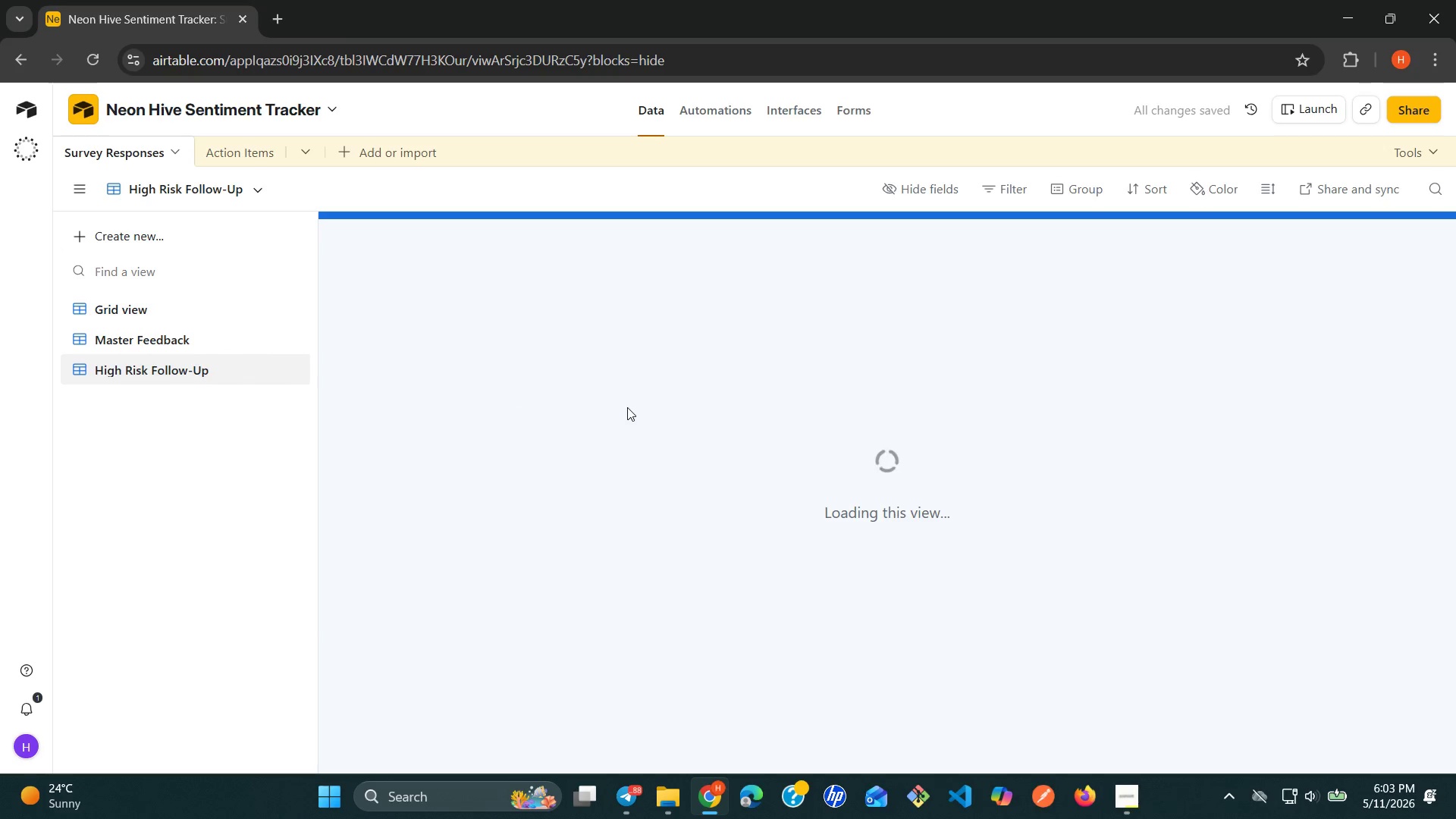 
left_click([999, 187])
 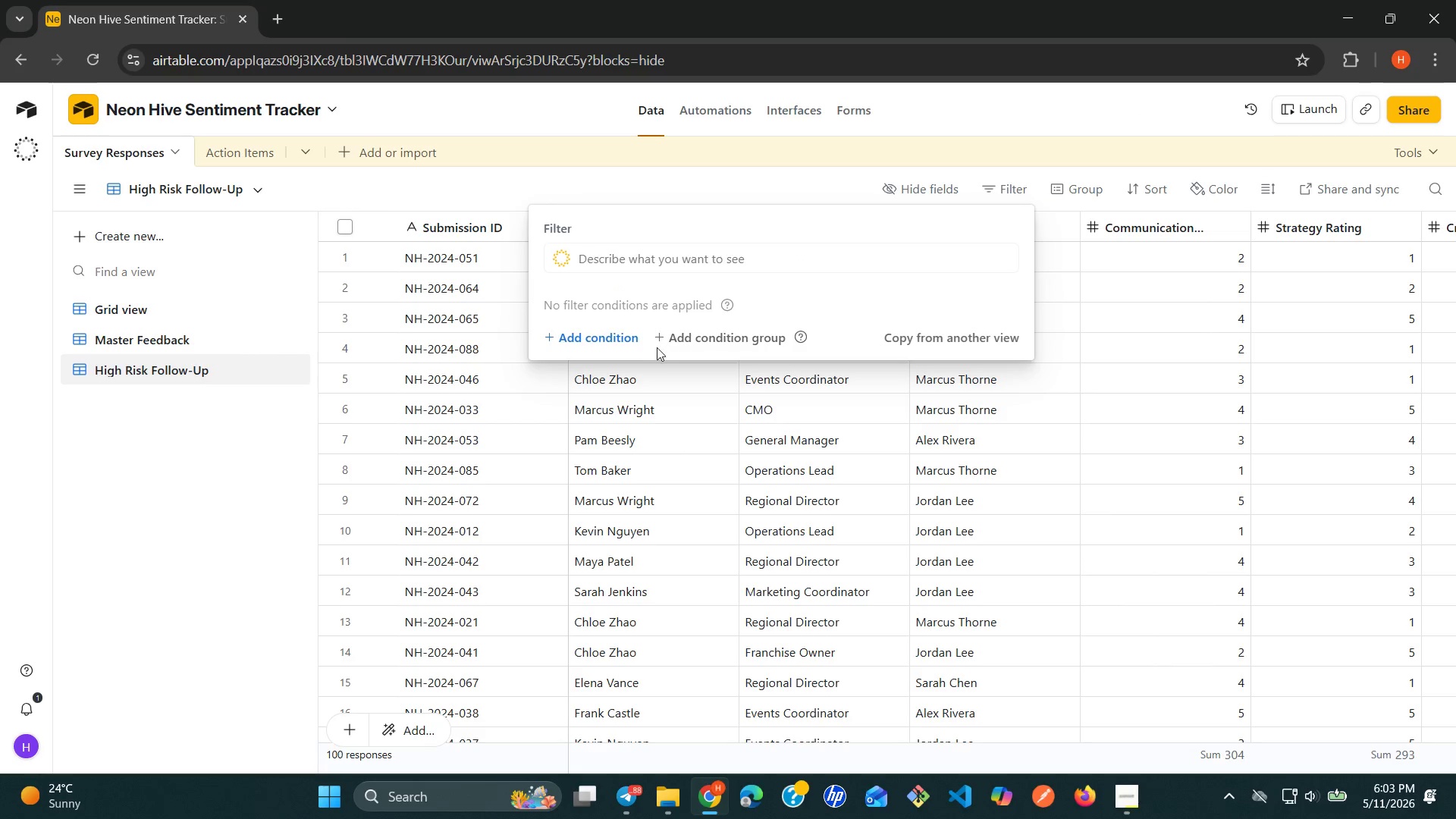 
left_click([613, 347])
 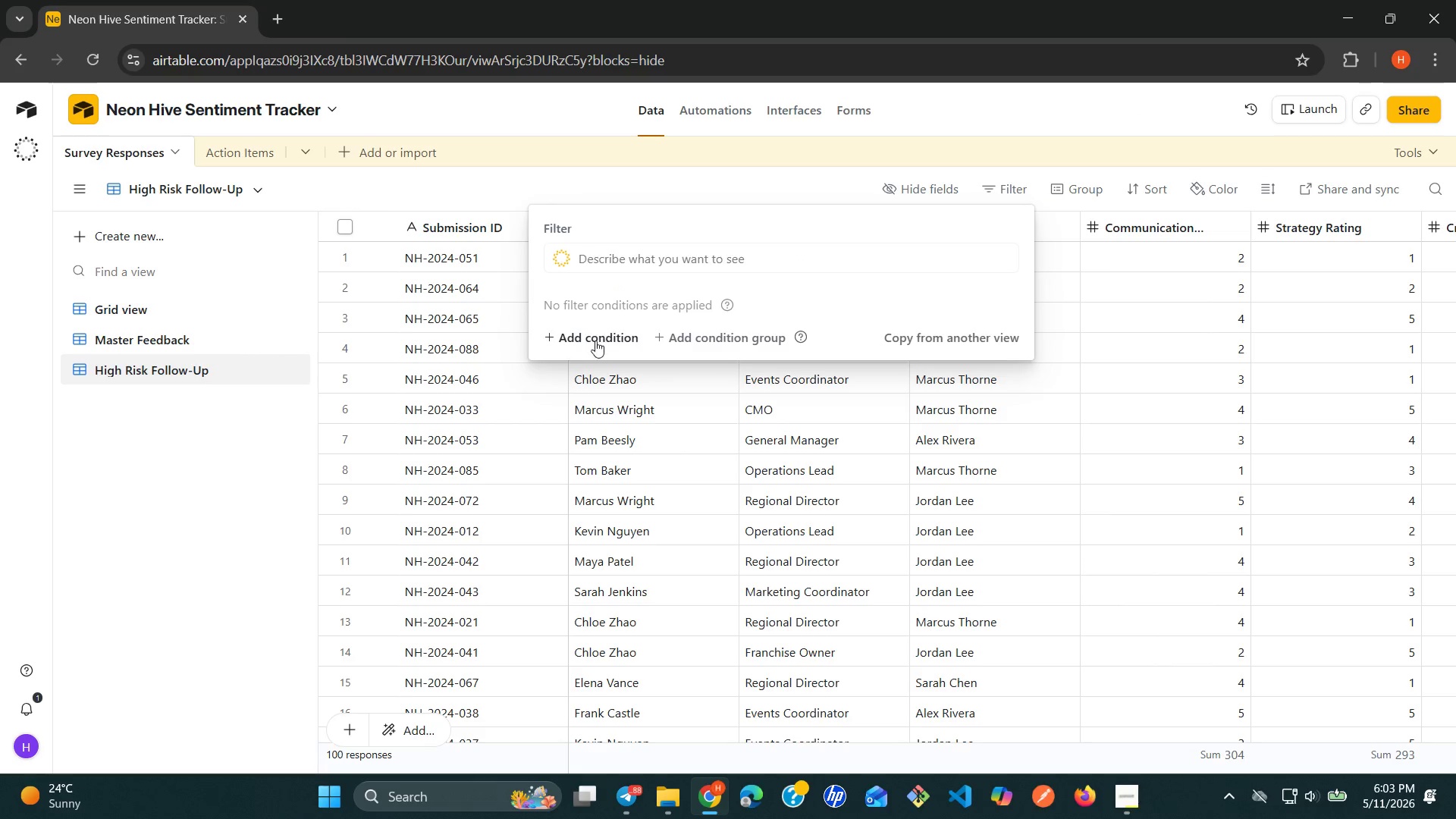 
left_click([588, 337])
 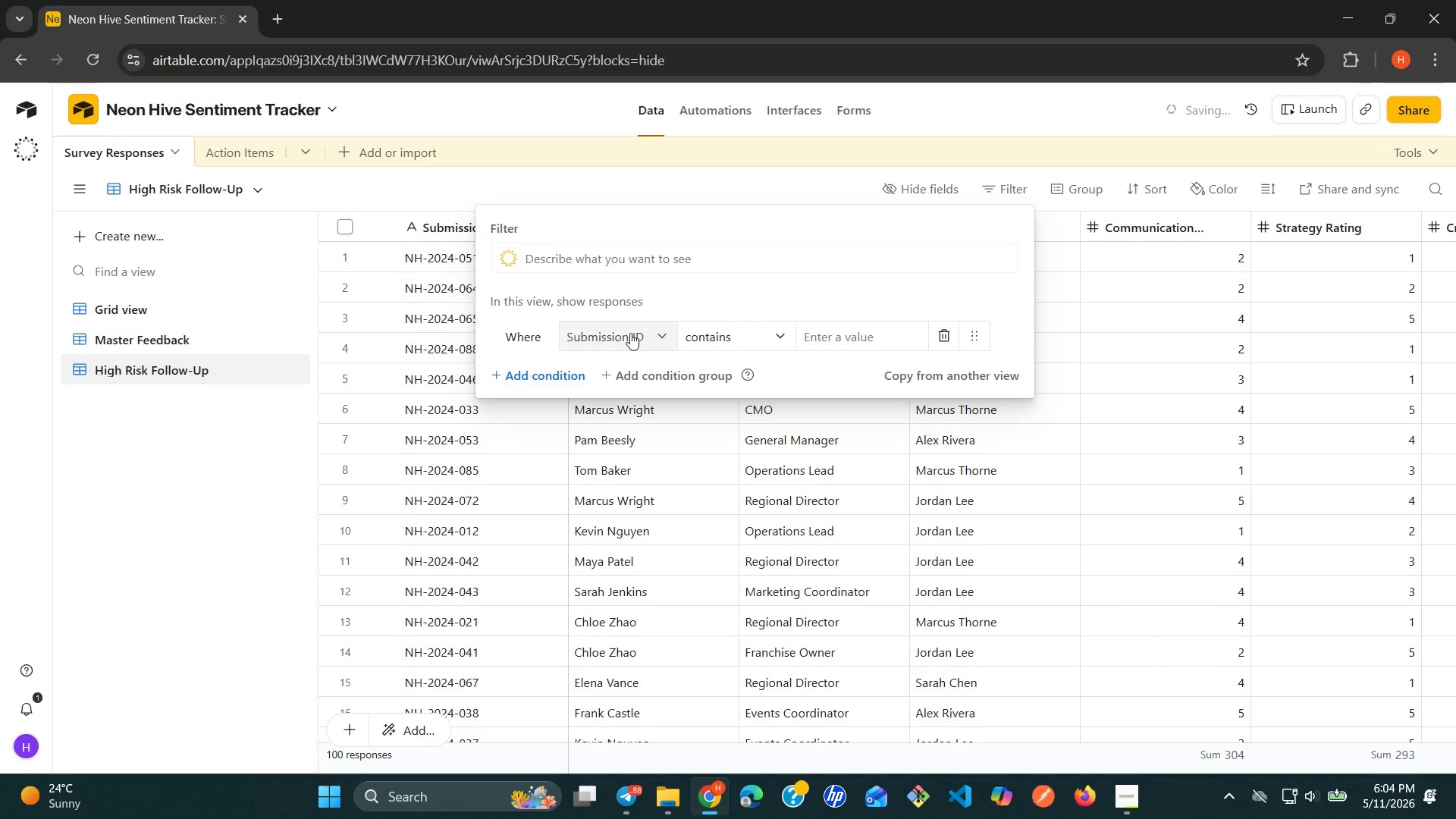 
left_click([649, 333])
 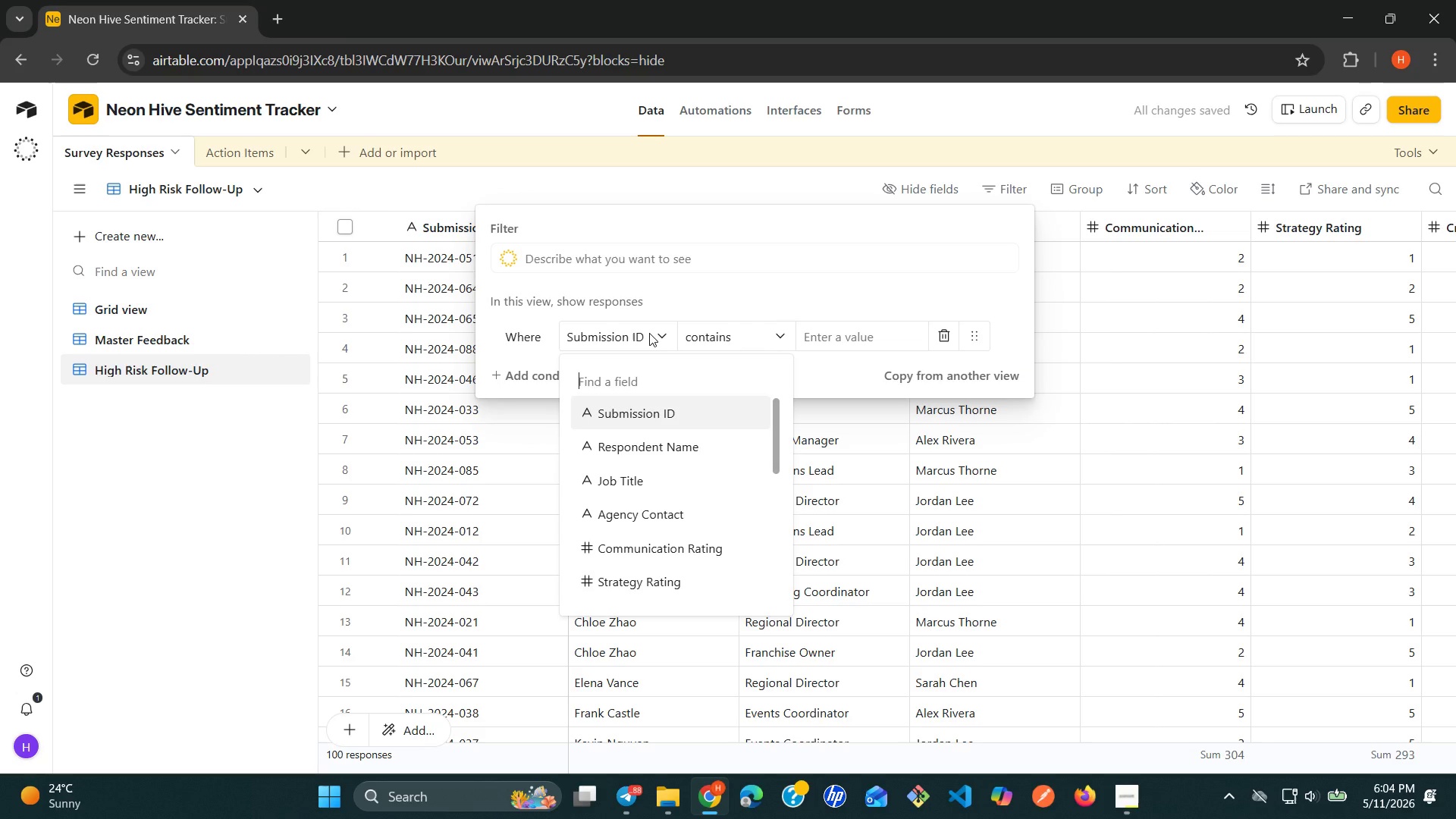 
wait(5.02)
 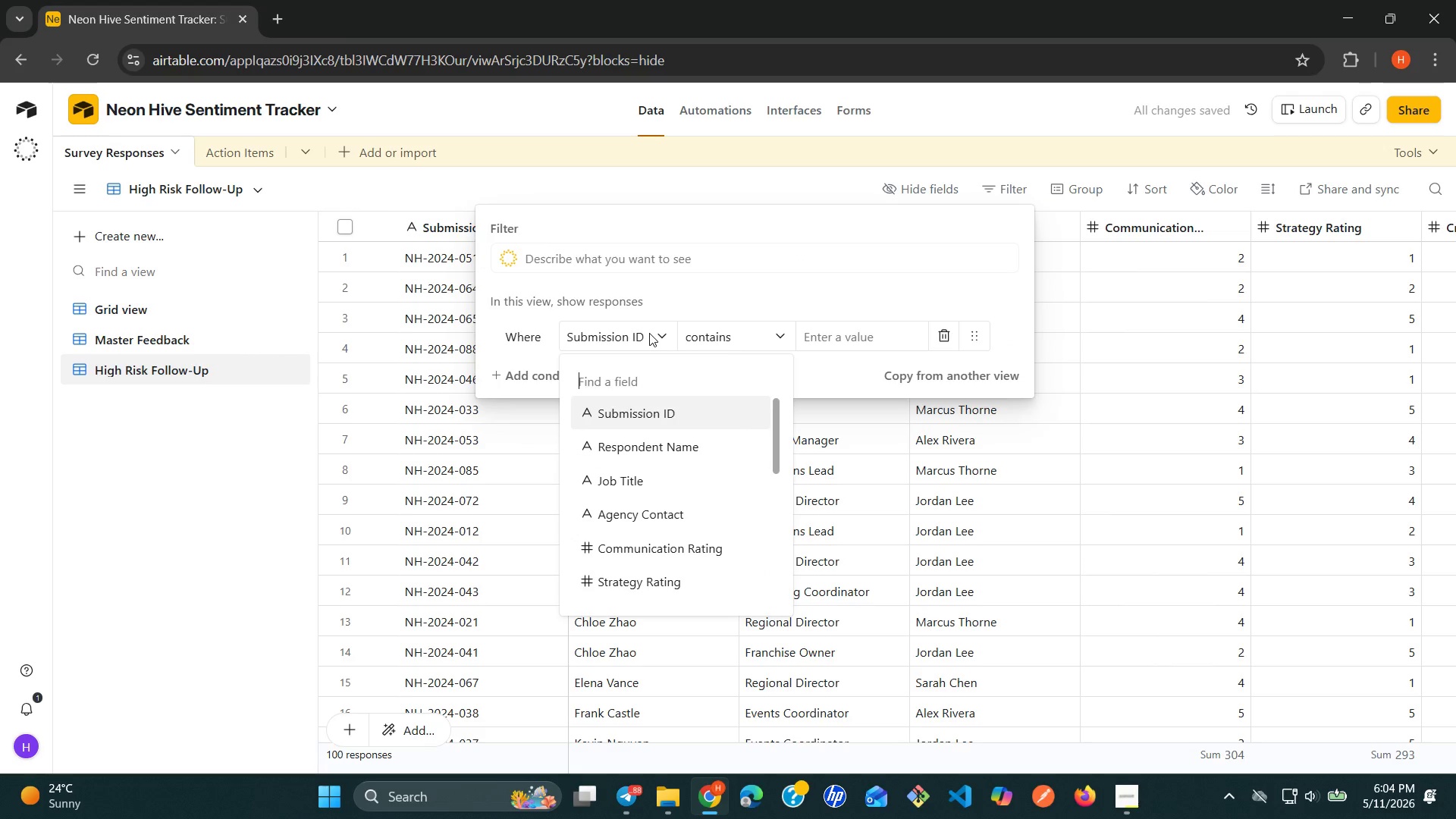 
type(re)
 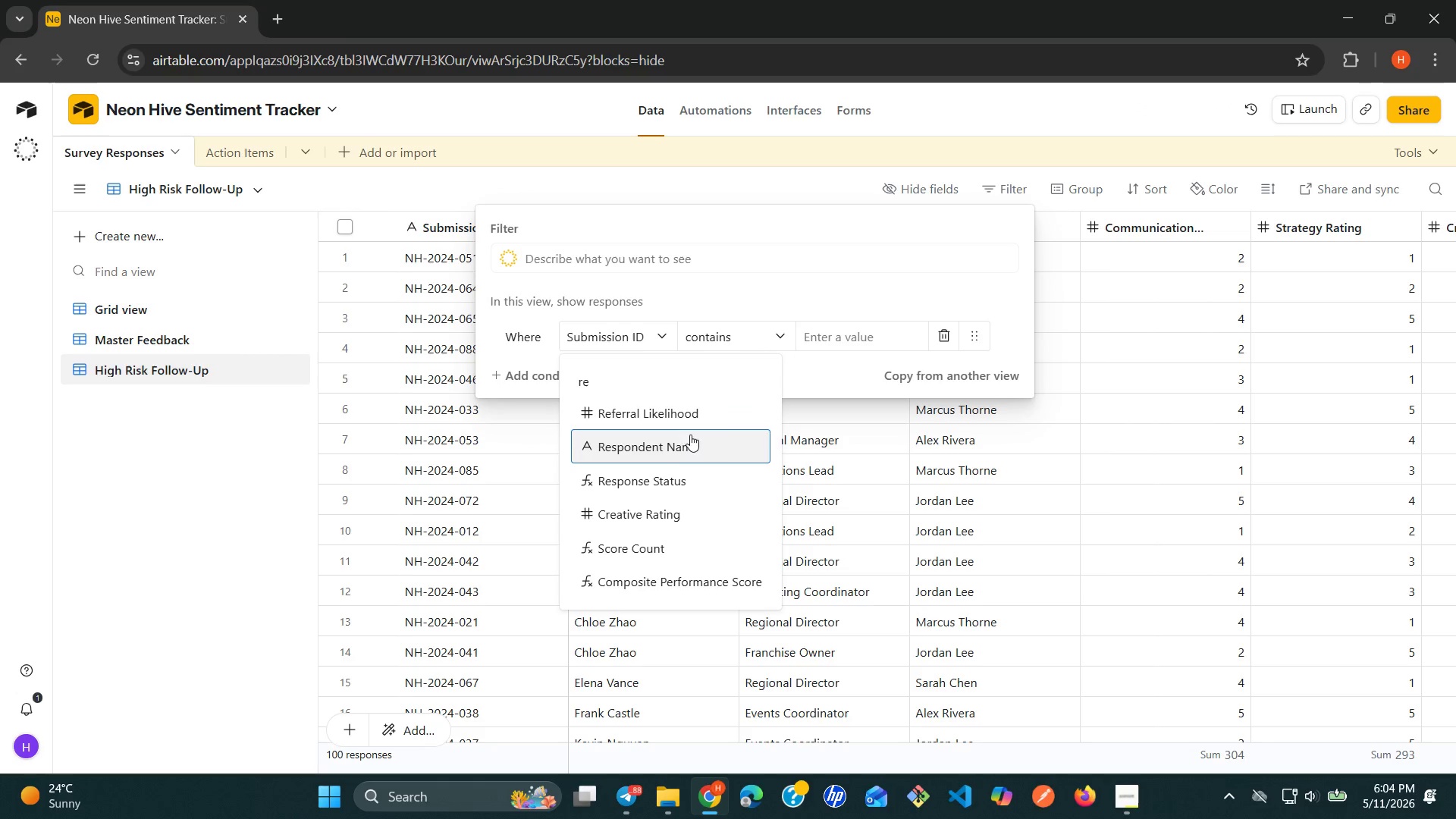 
left_click([671, 471])
 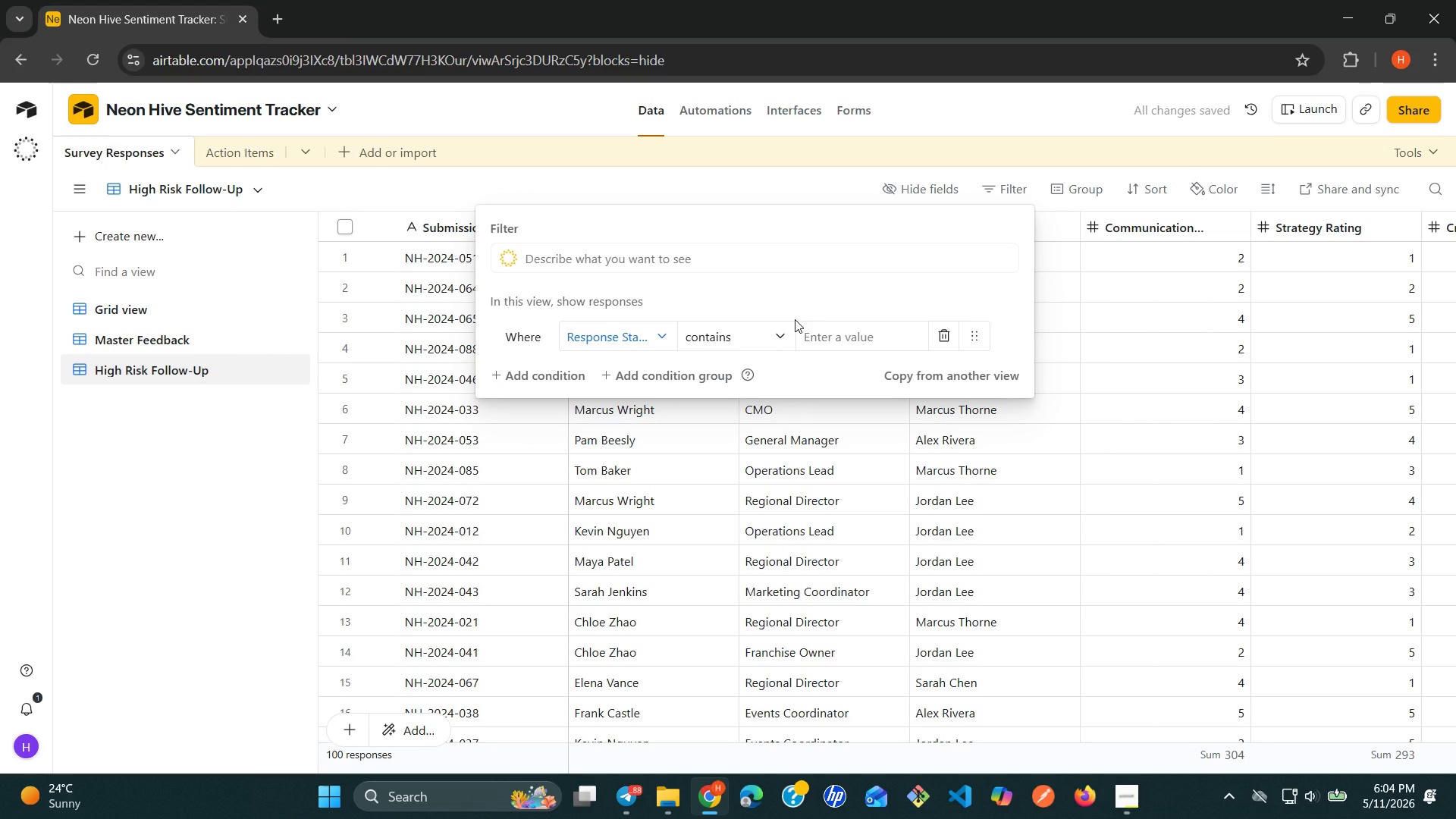 
left_click([848, 337])
 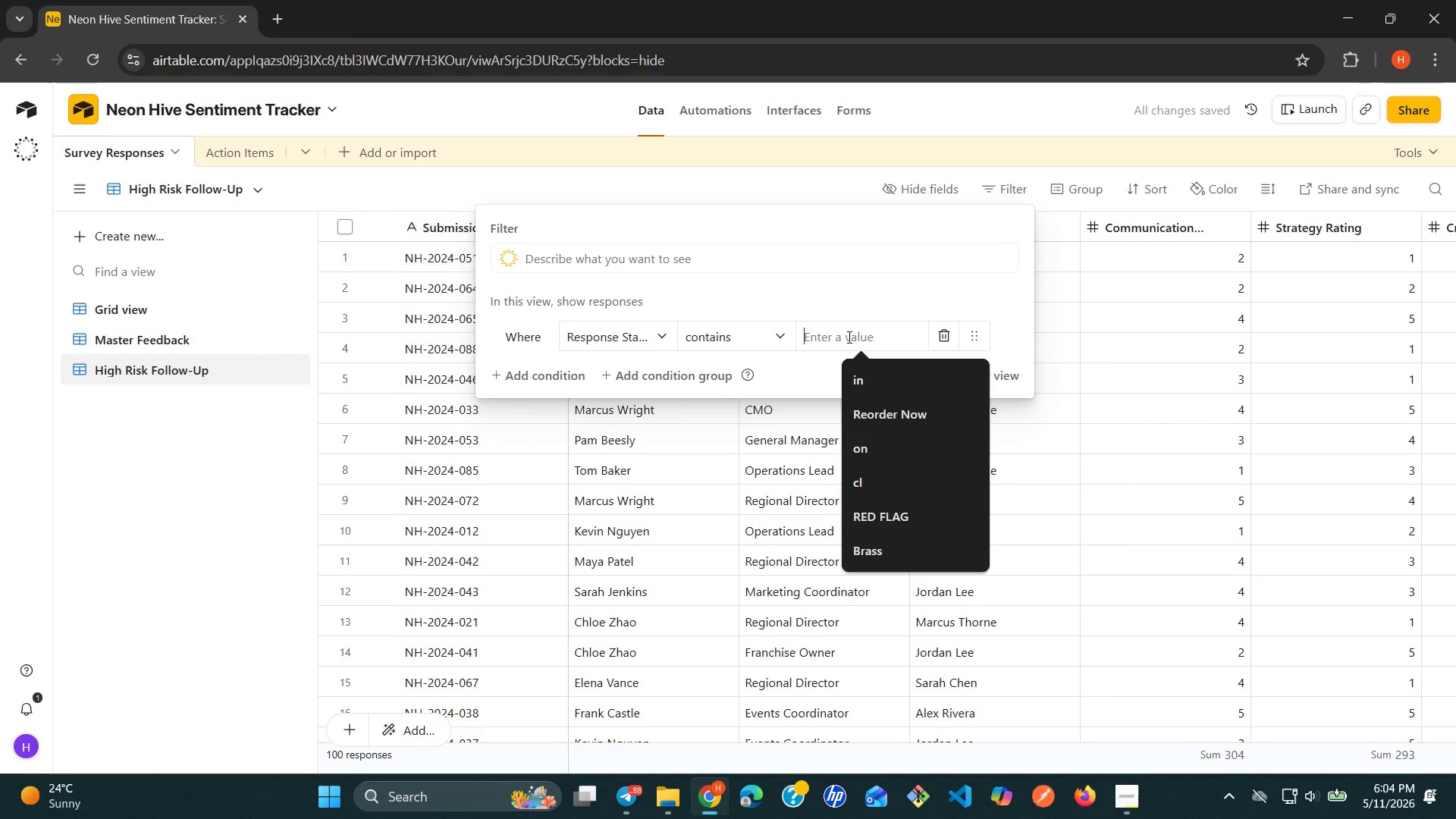 
type(High Risk)
 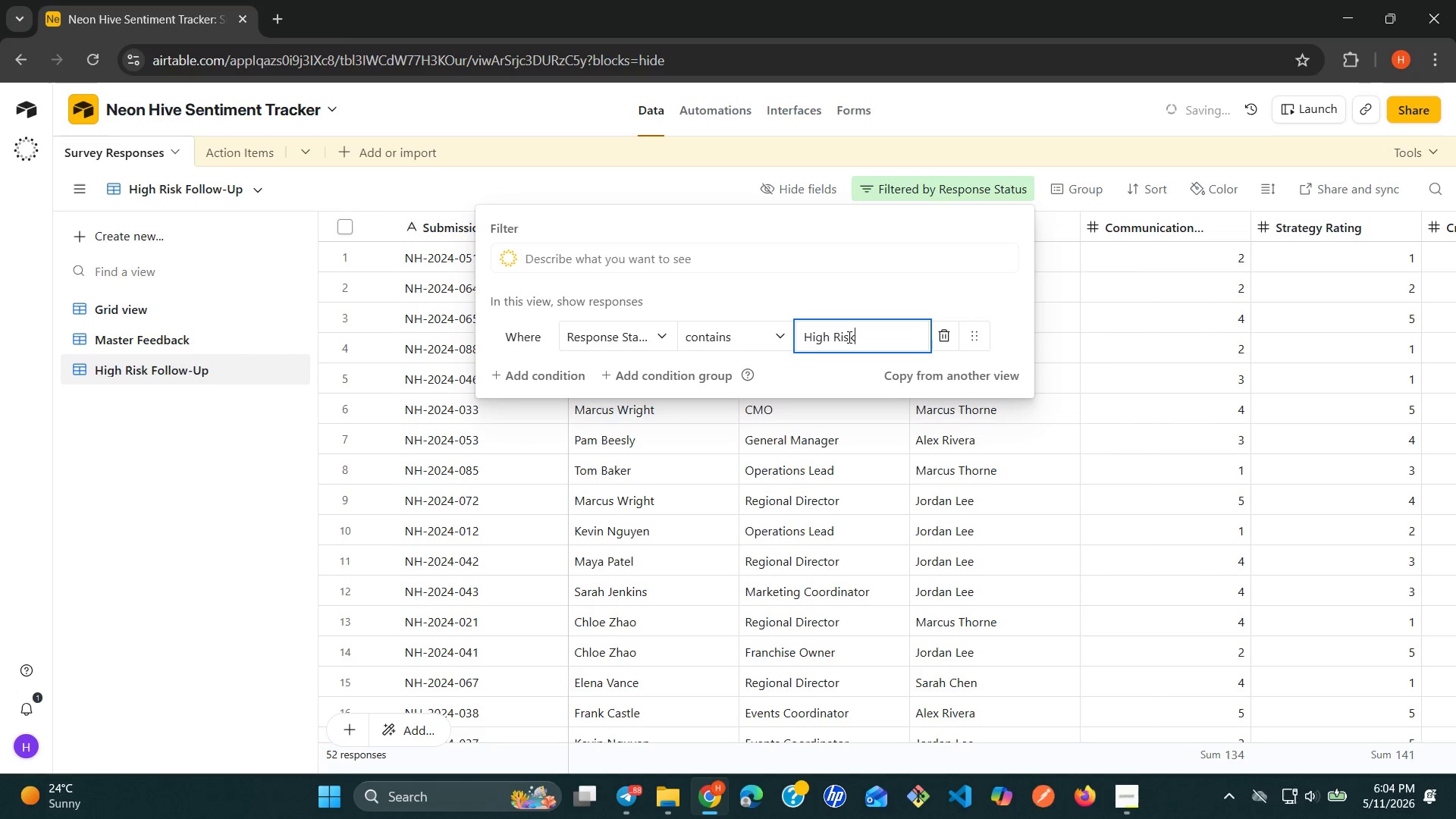 
wait(9.91)
 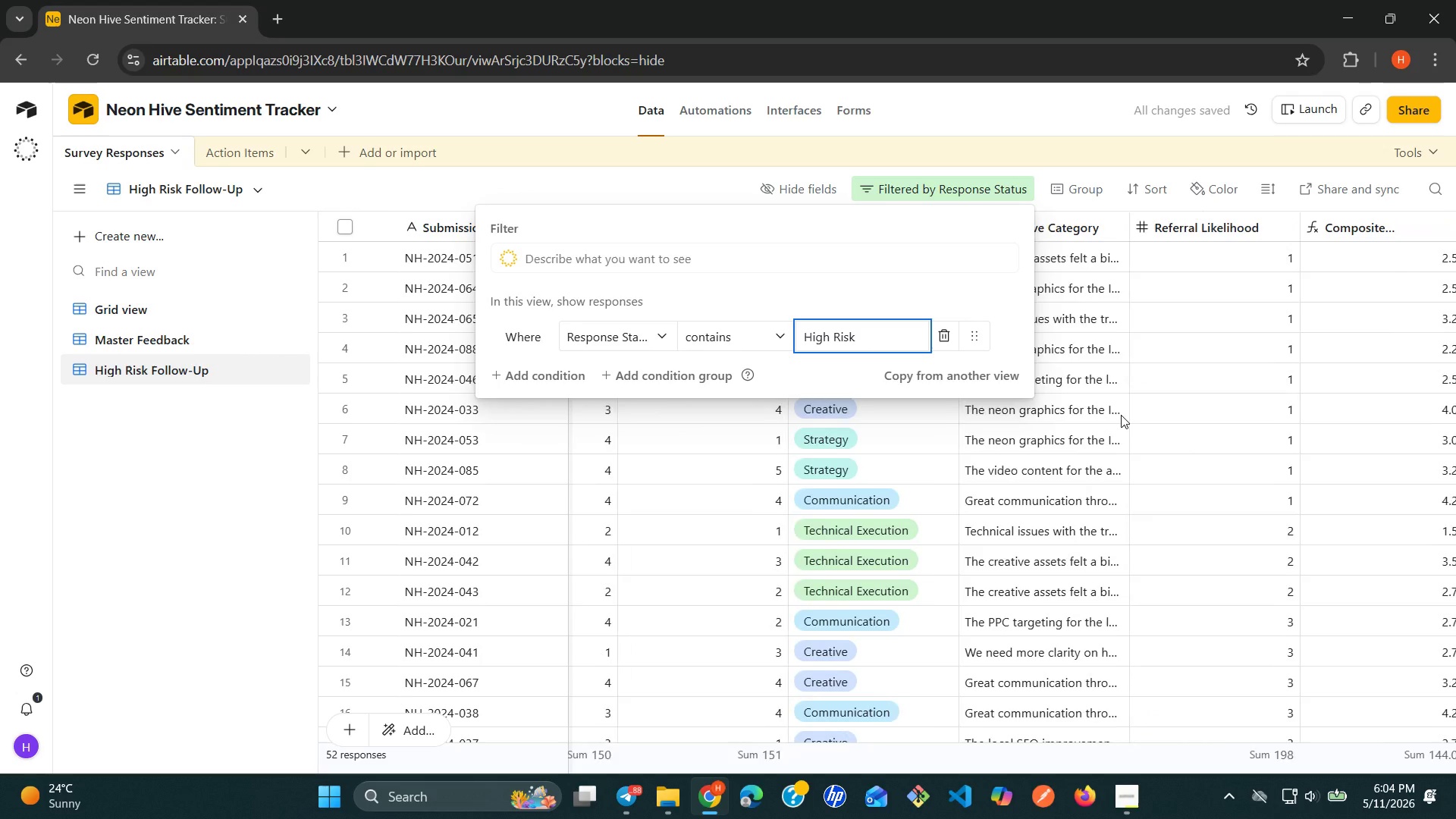 
left_click([196, 524])
 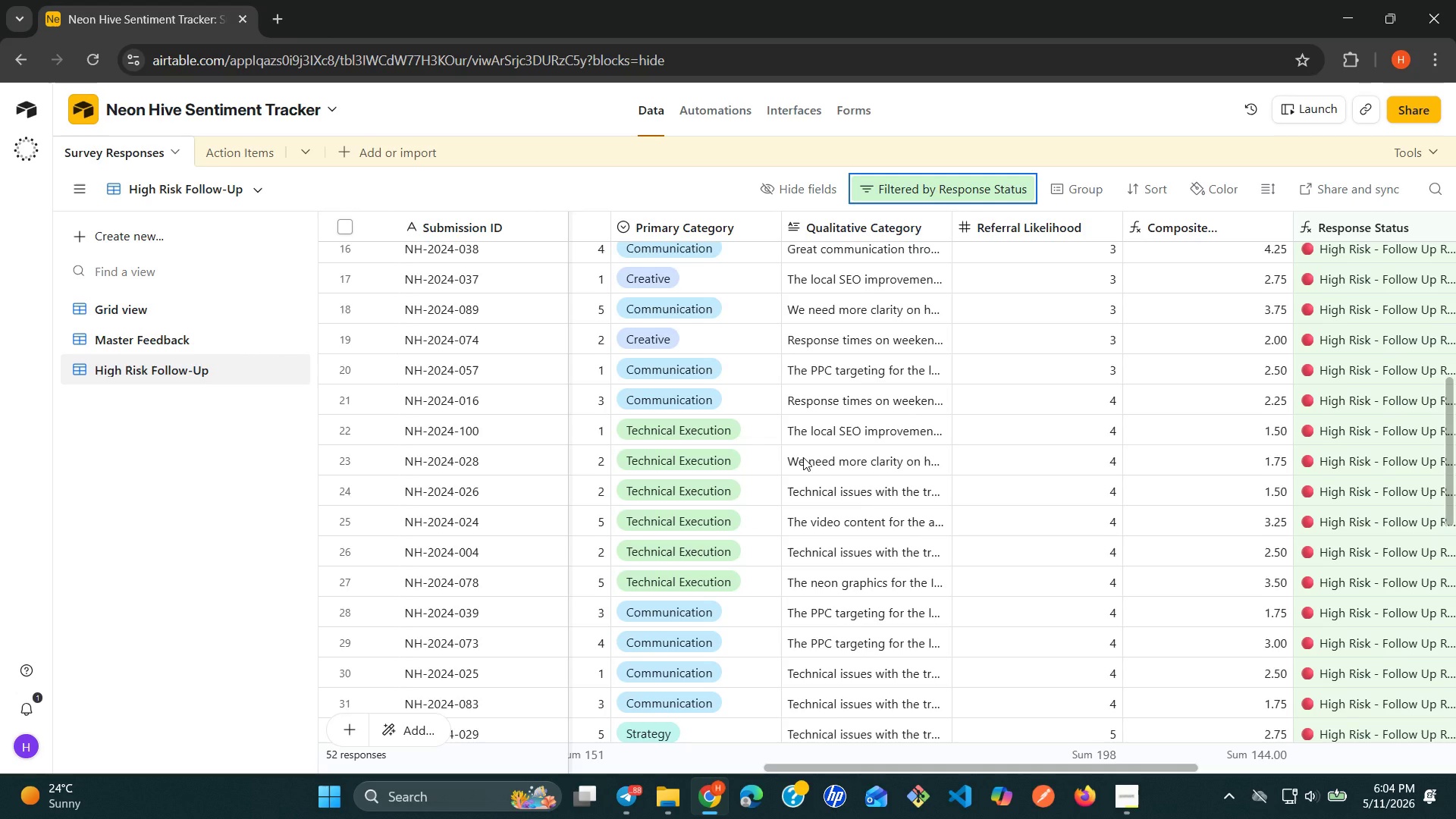 
wait(9.38)
 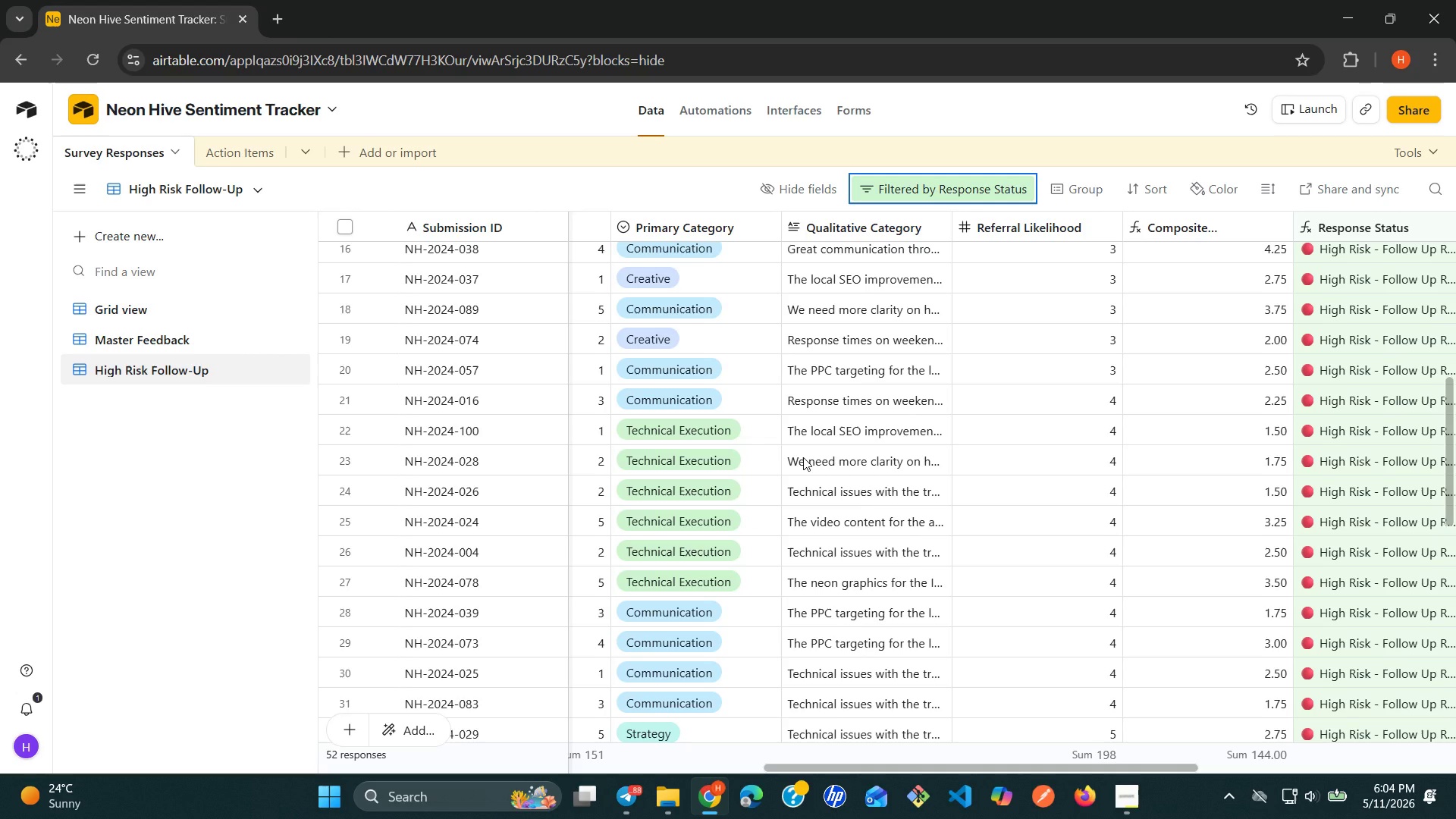 
left_click([1063, 185])
 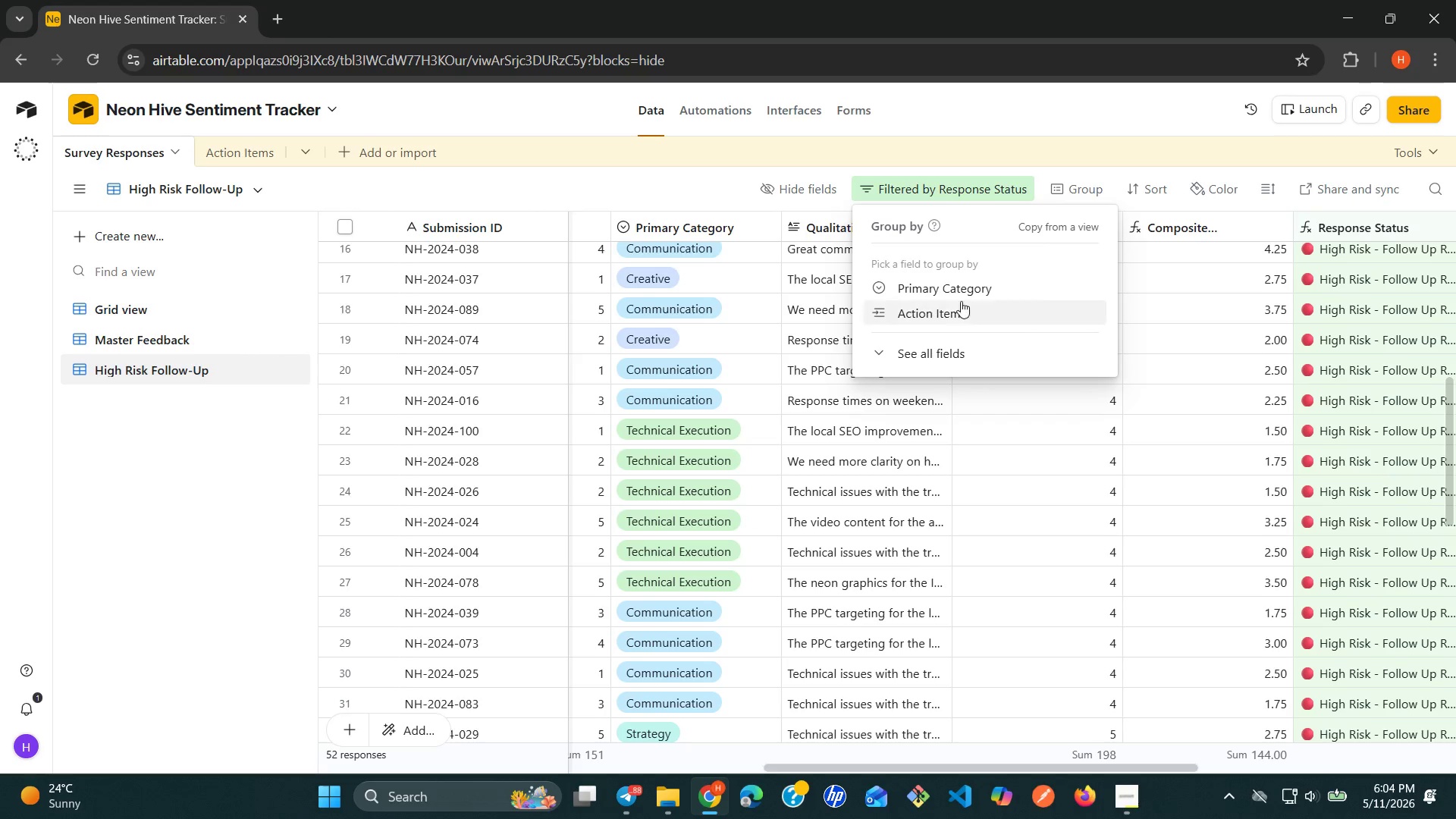 
left_click([1139, 192])
 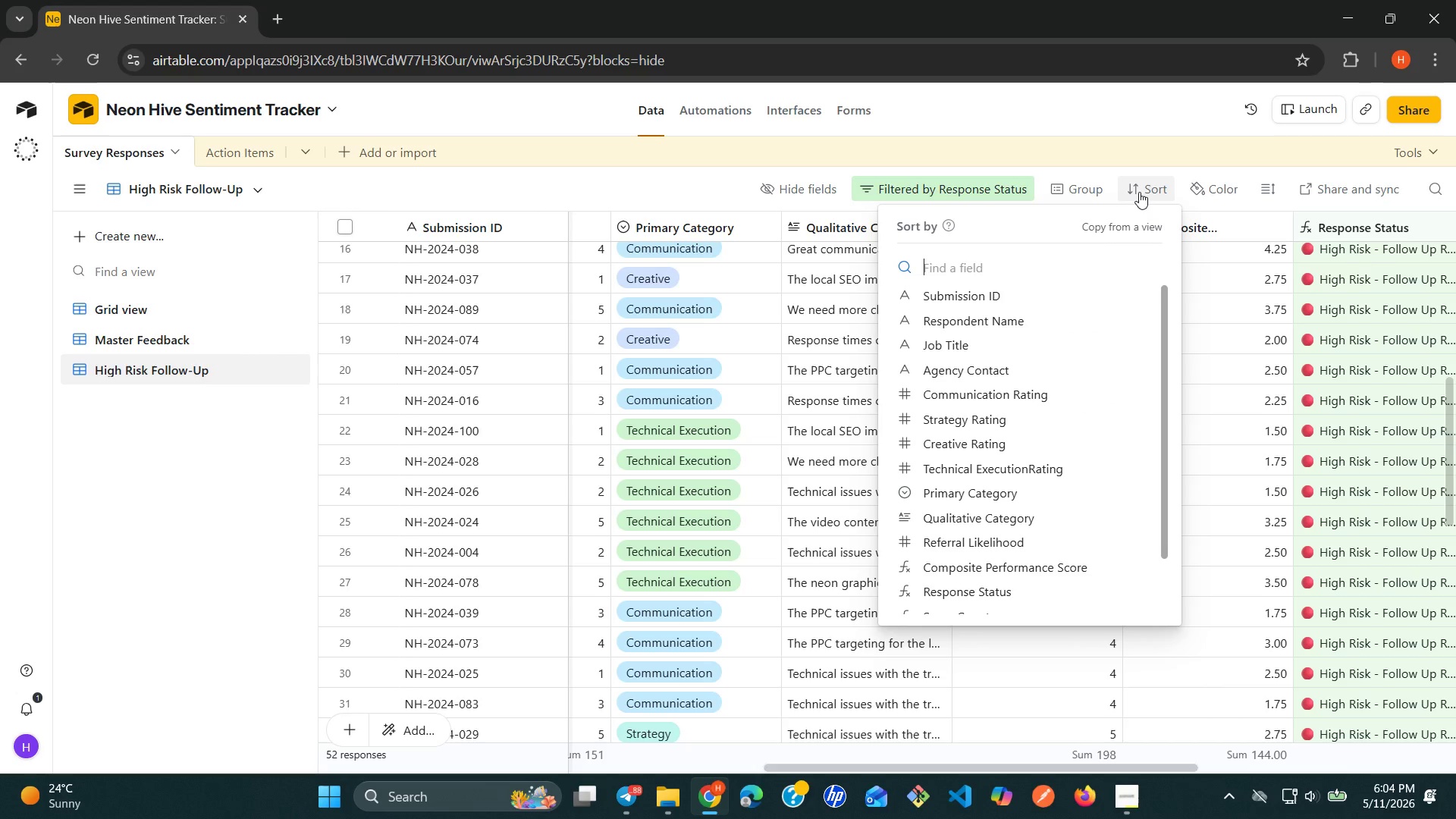 
type(re)
 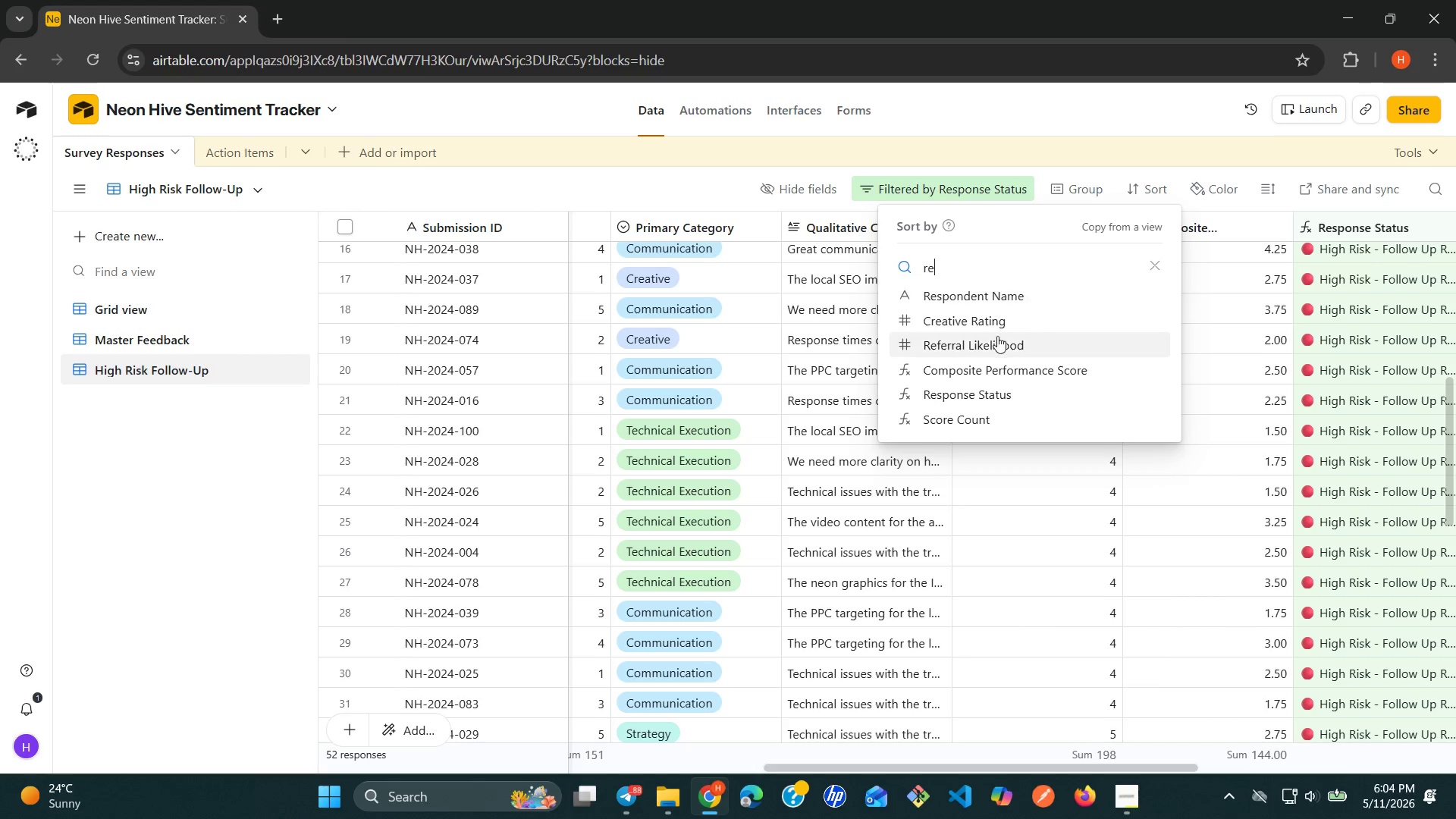 
left_click([982, 348])
 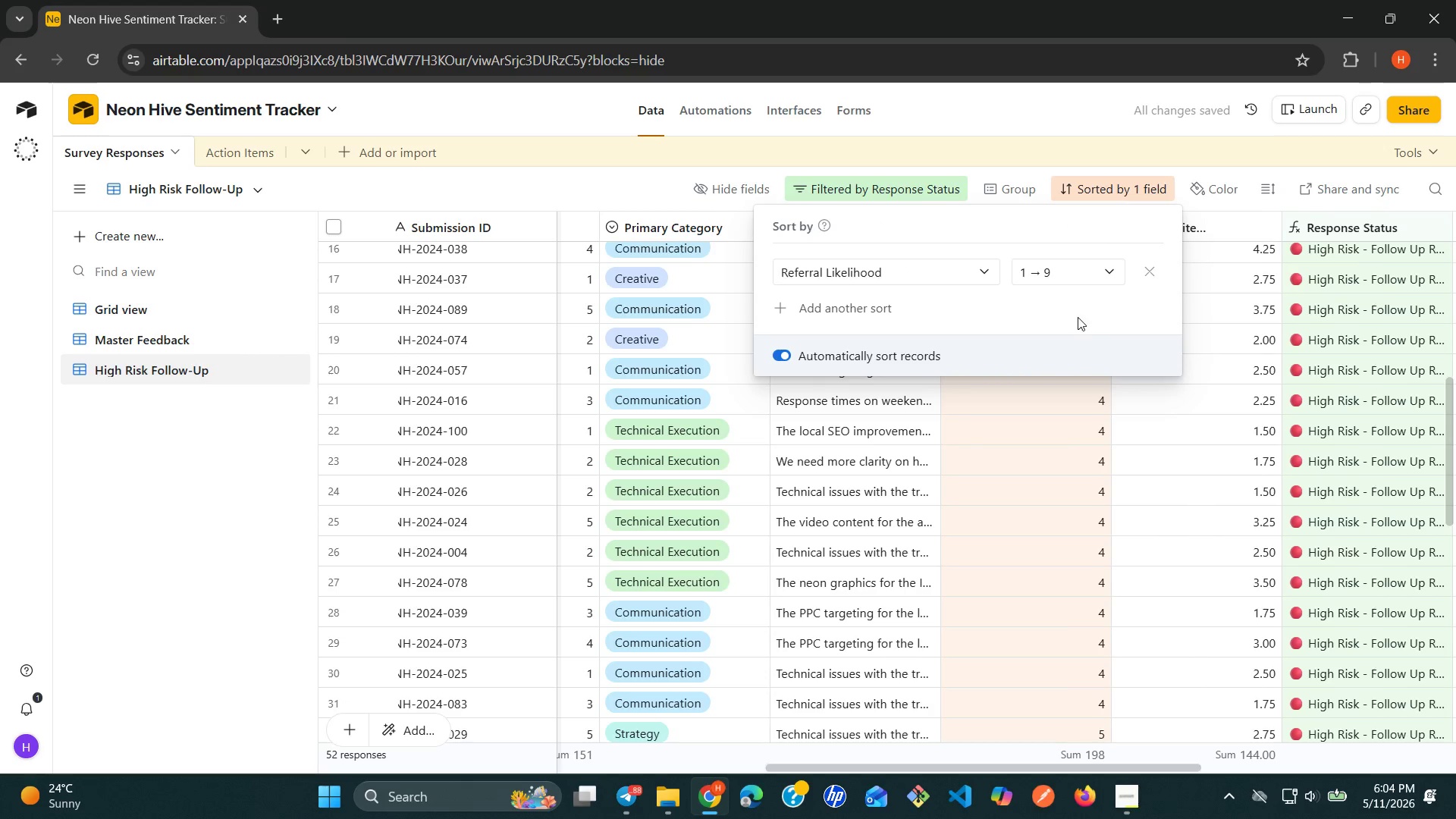 
wait(5.19)
 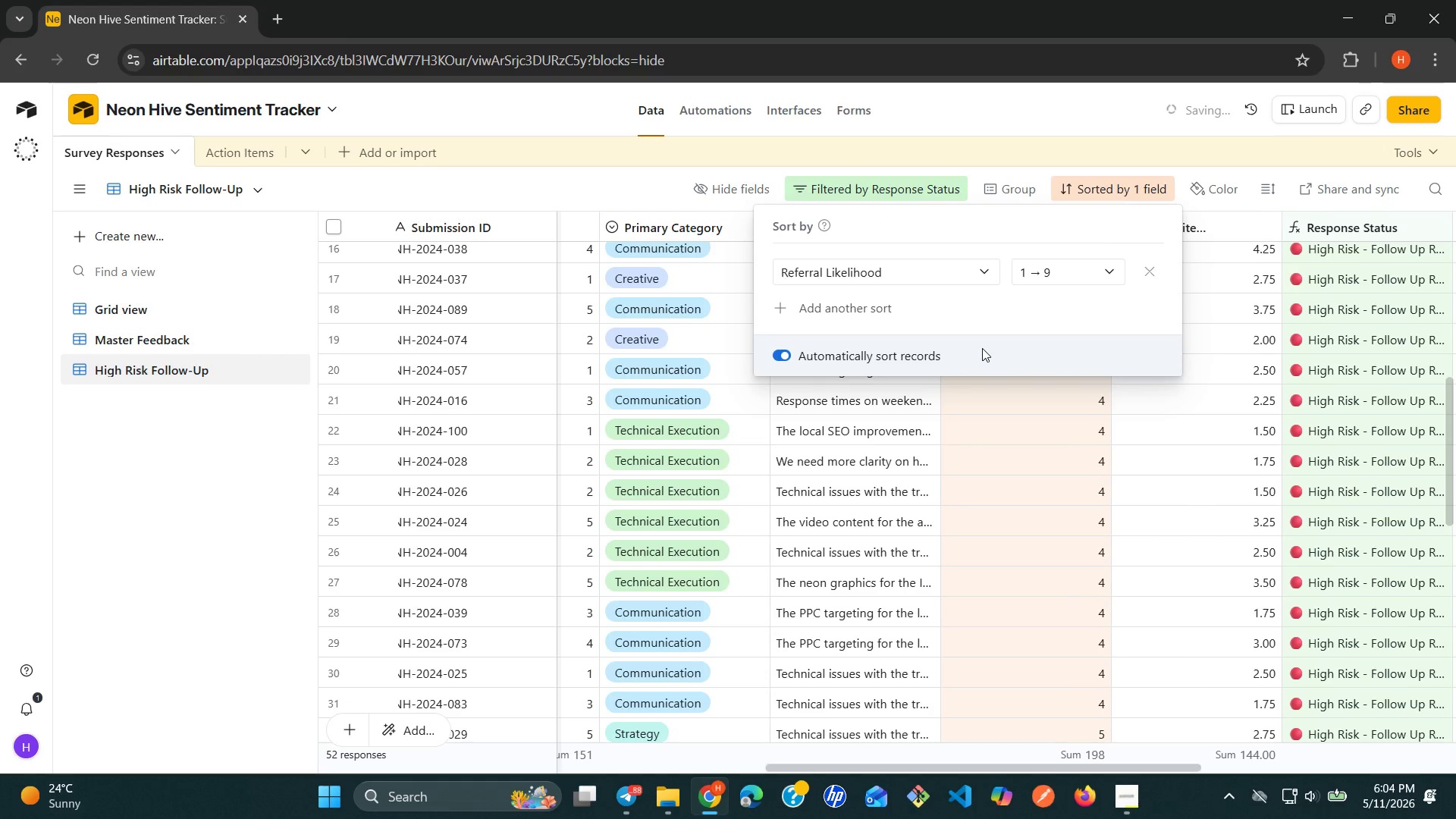 
left_click([130, 537])
 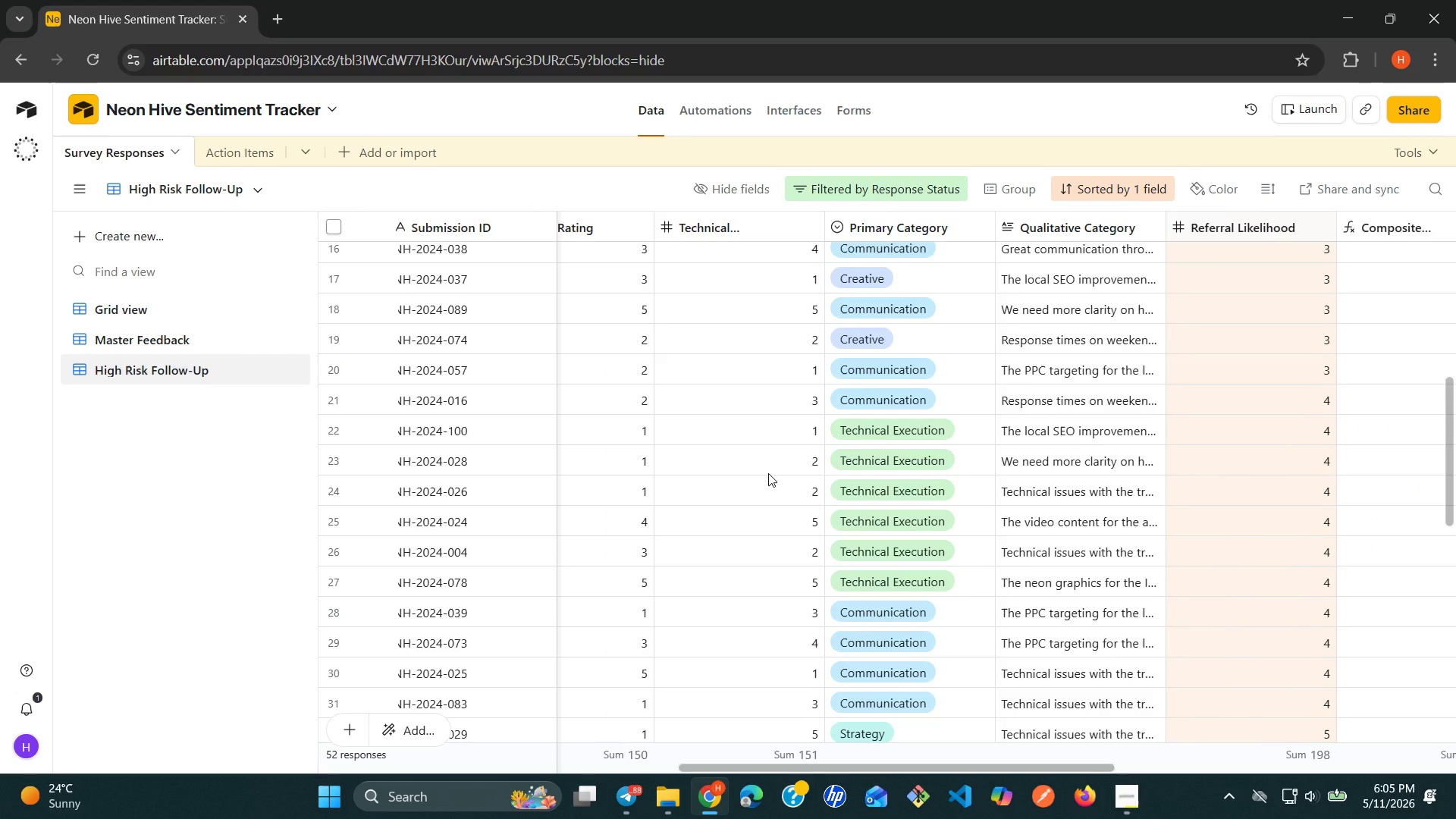 
wait(8.22)
 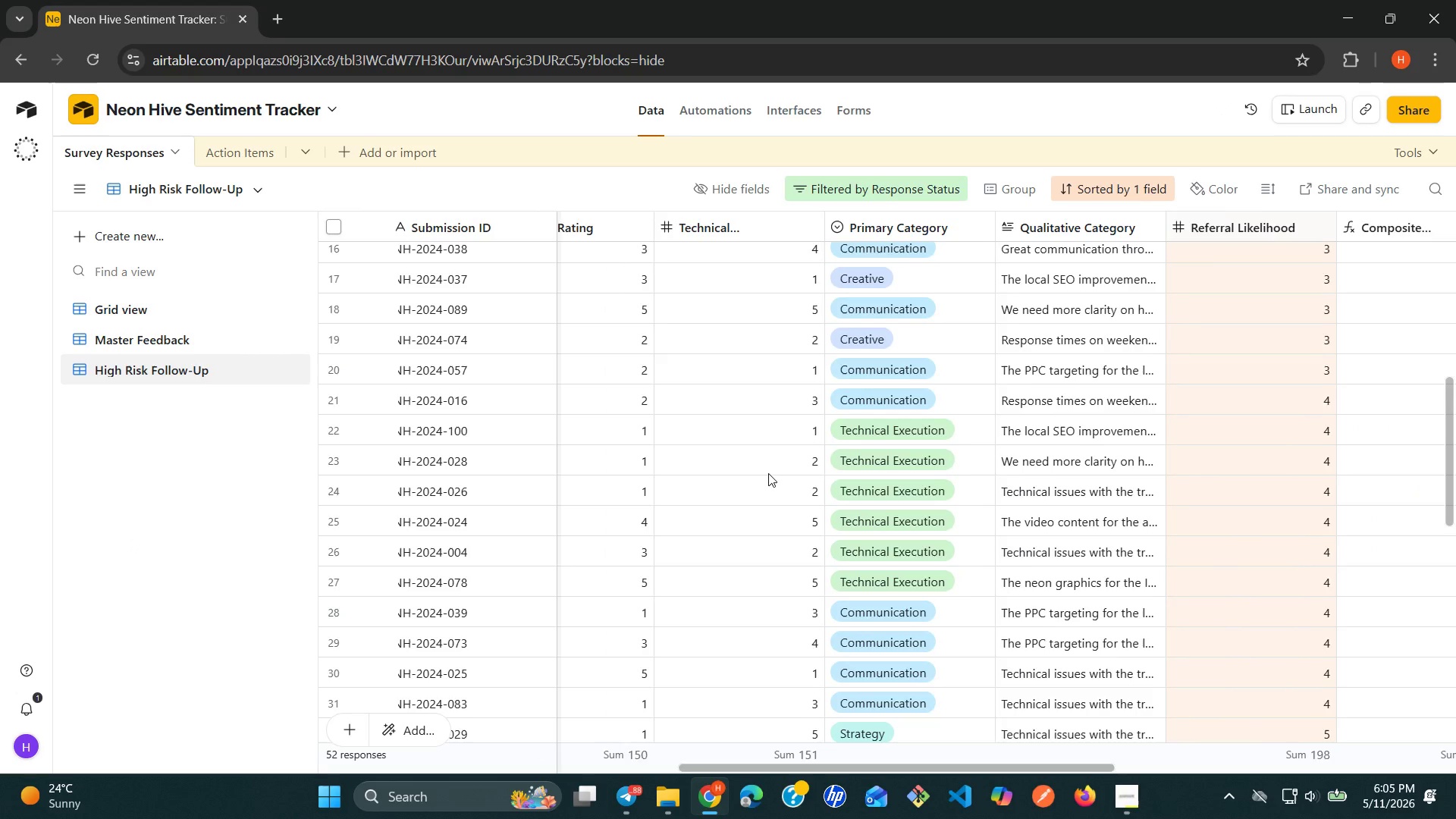 
left_click([1122, 786])